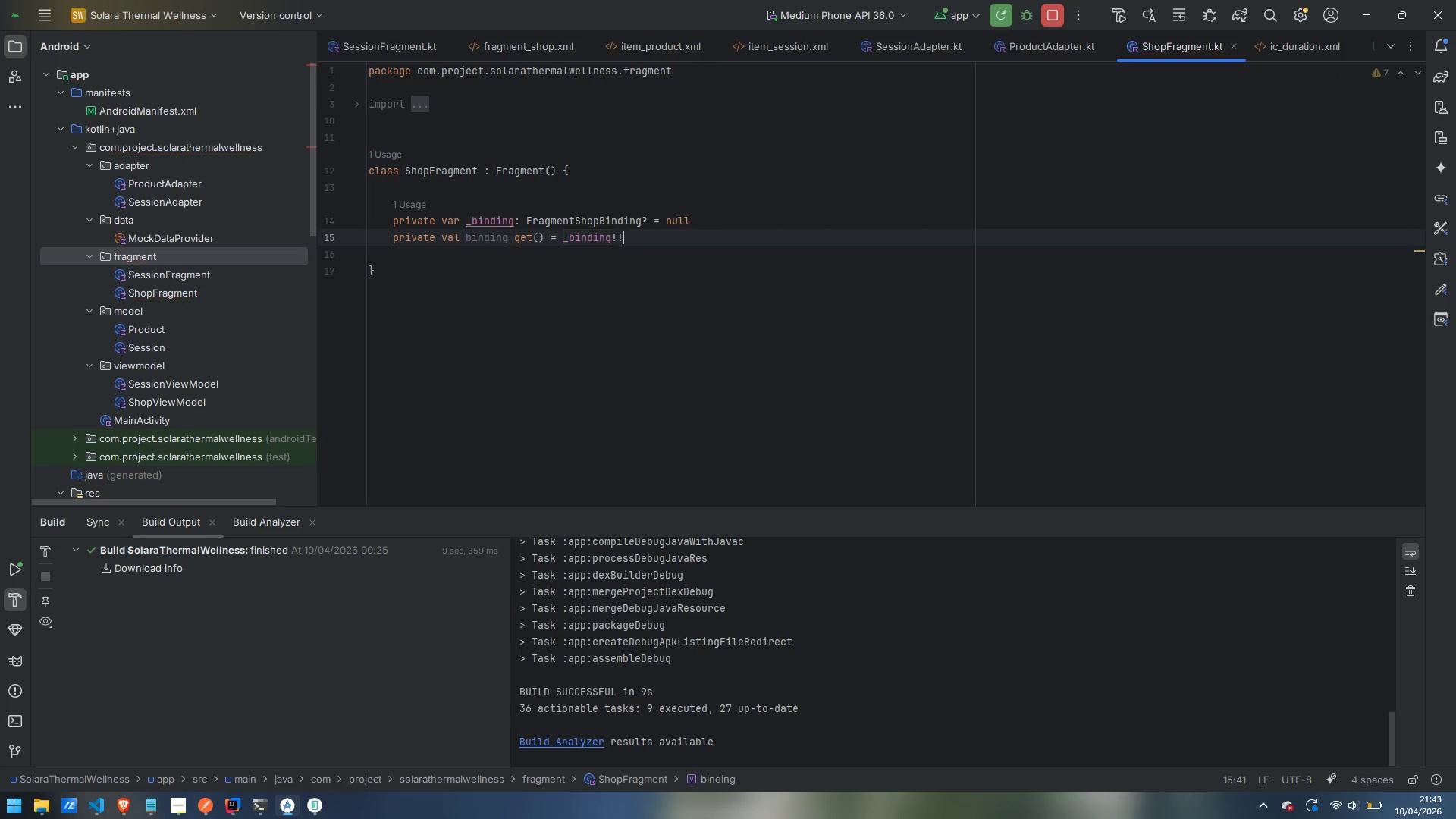 
key(Control+ArrowRight)
 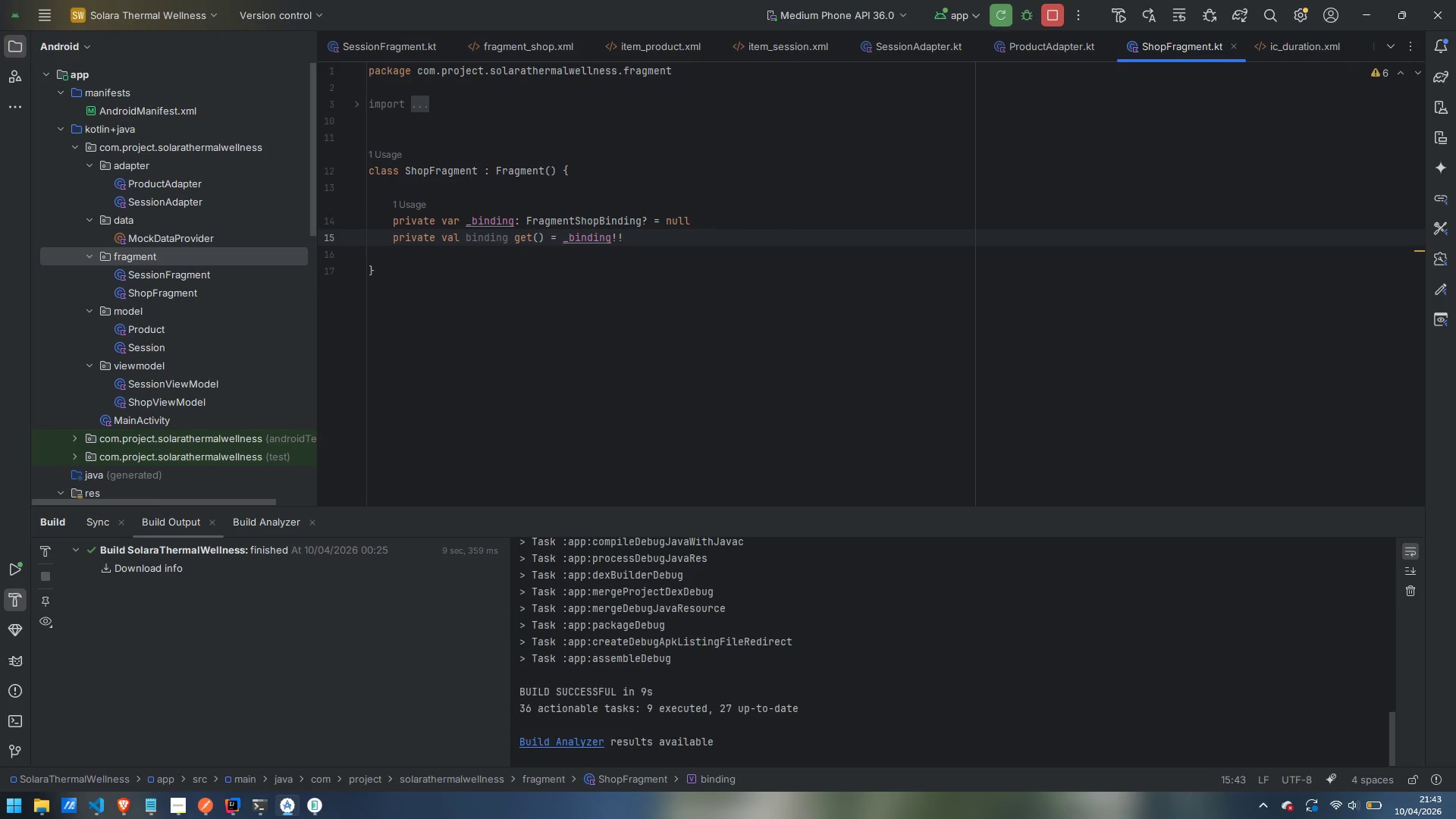 
key(Enter)
 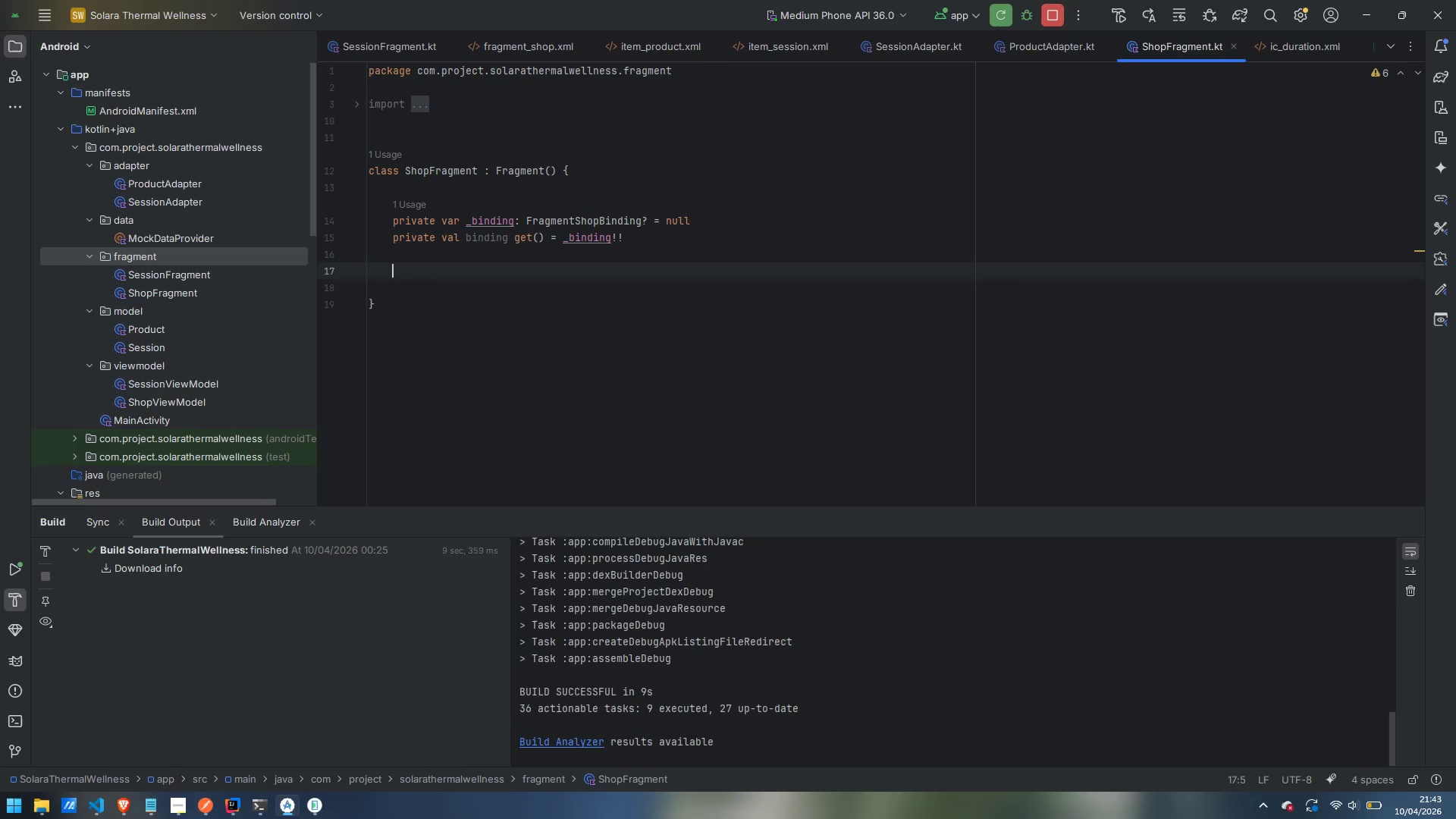 
key(Enter)
 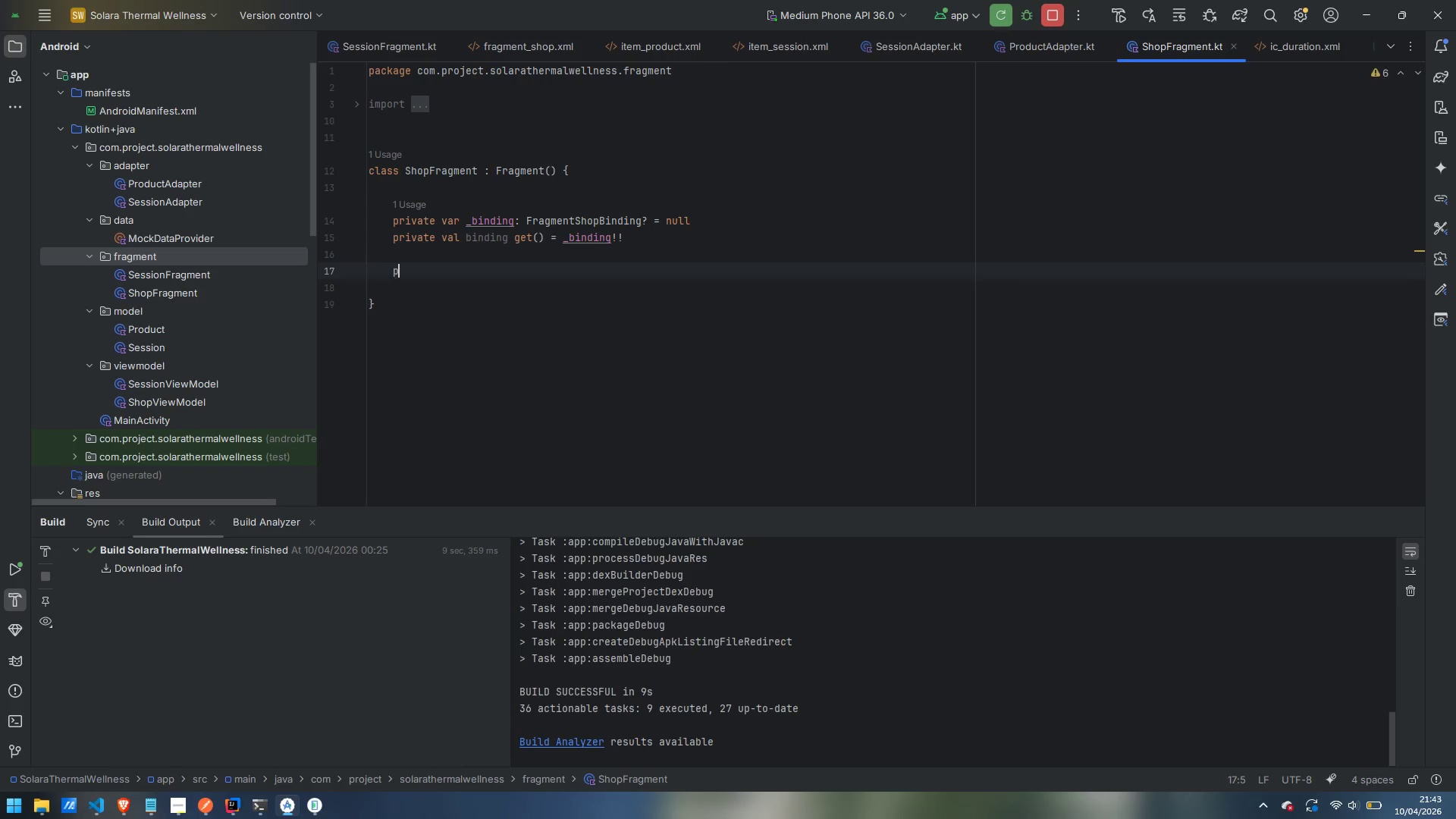 
type(private va;l)
key(Backspace)
type( viewModel: Sh0op)
key(Backspace)
key(Backspace)
type(pView)
 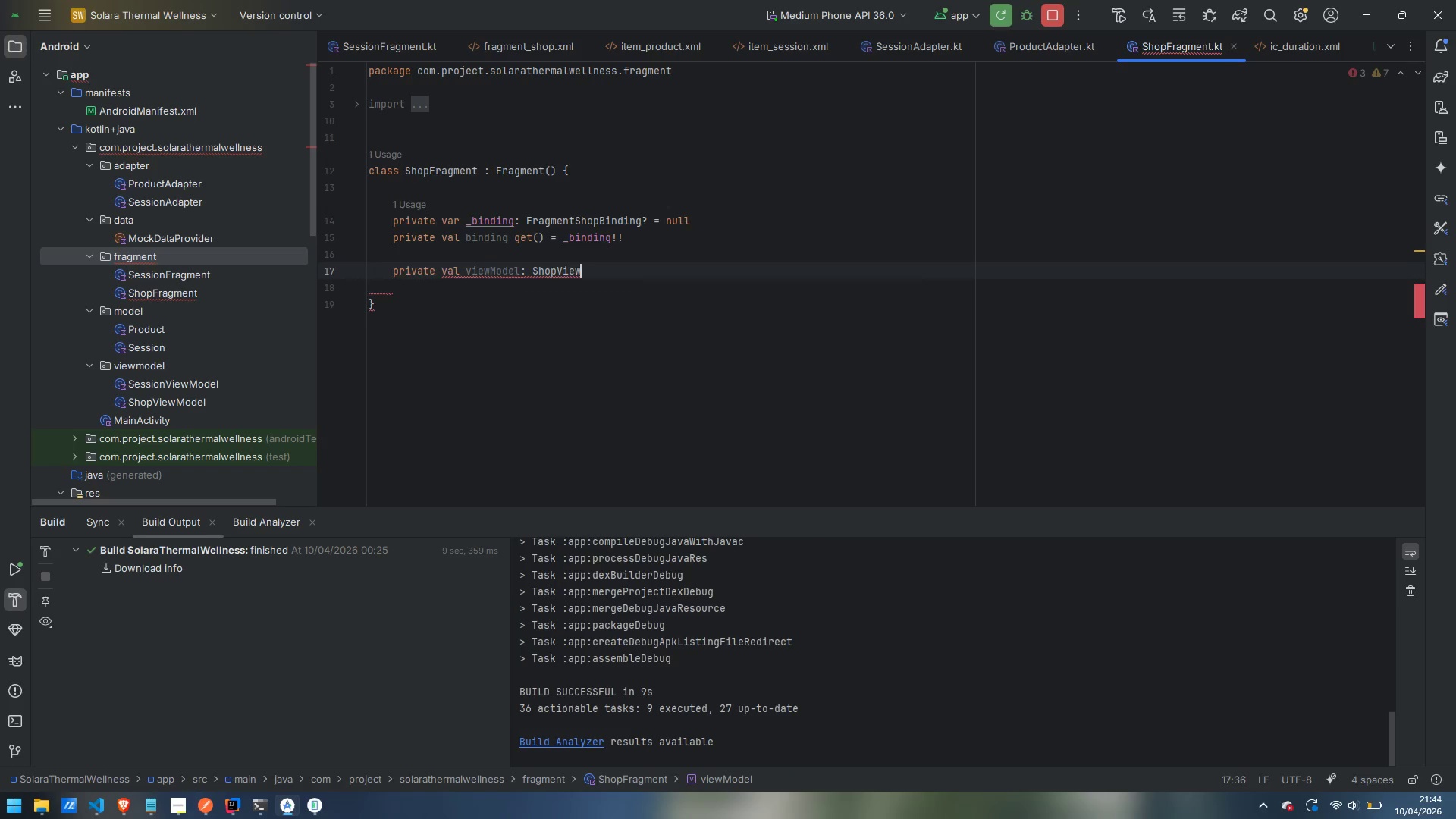 
 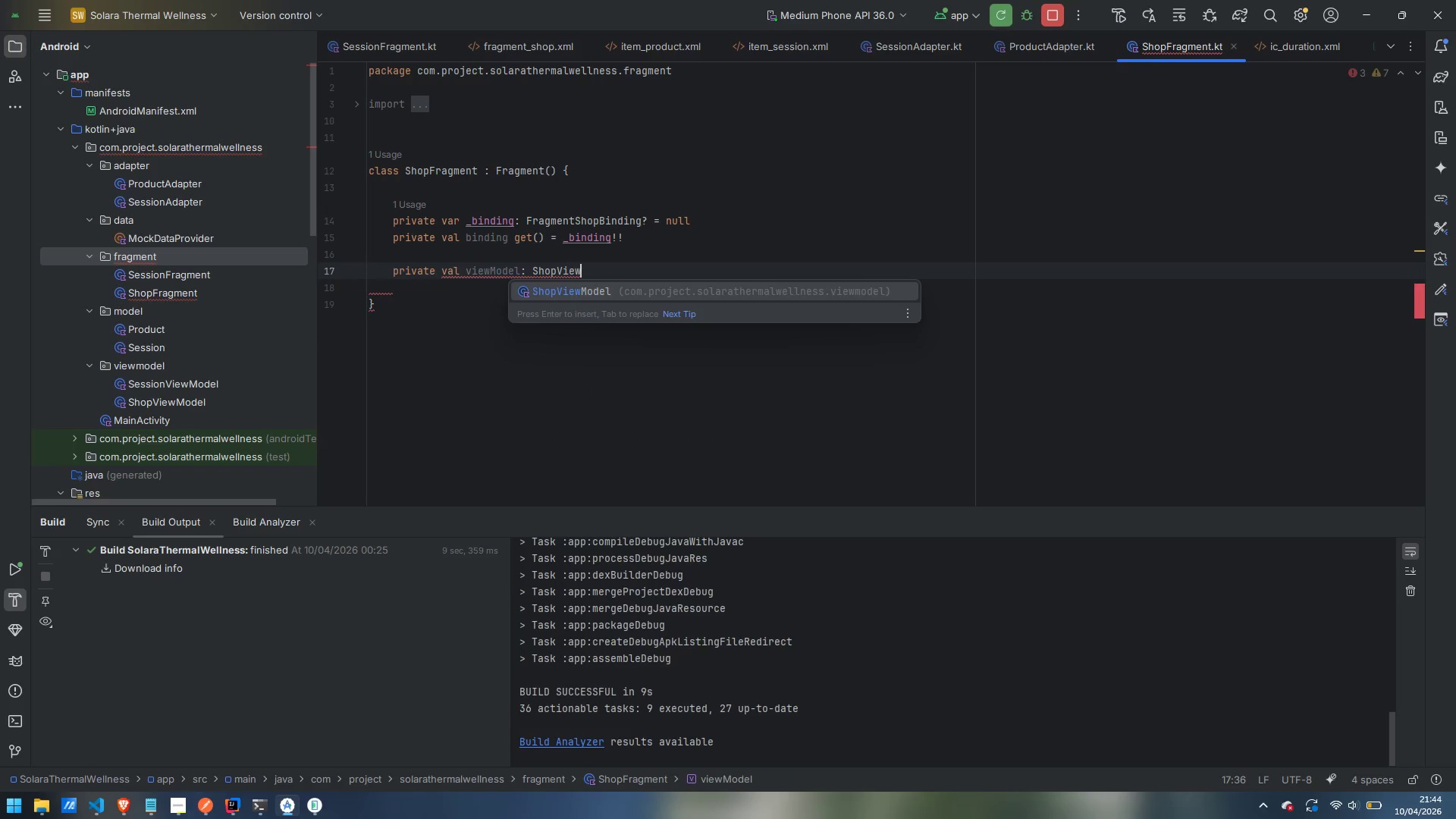 
key(Enter)
 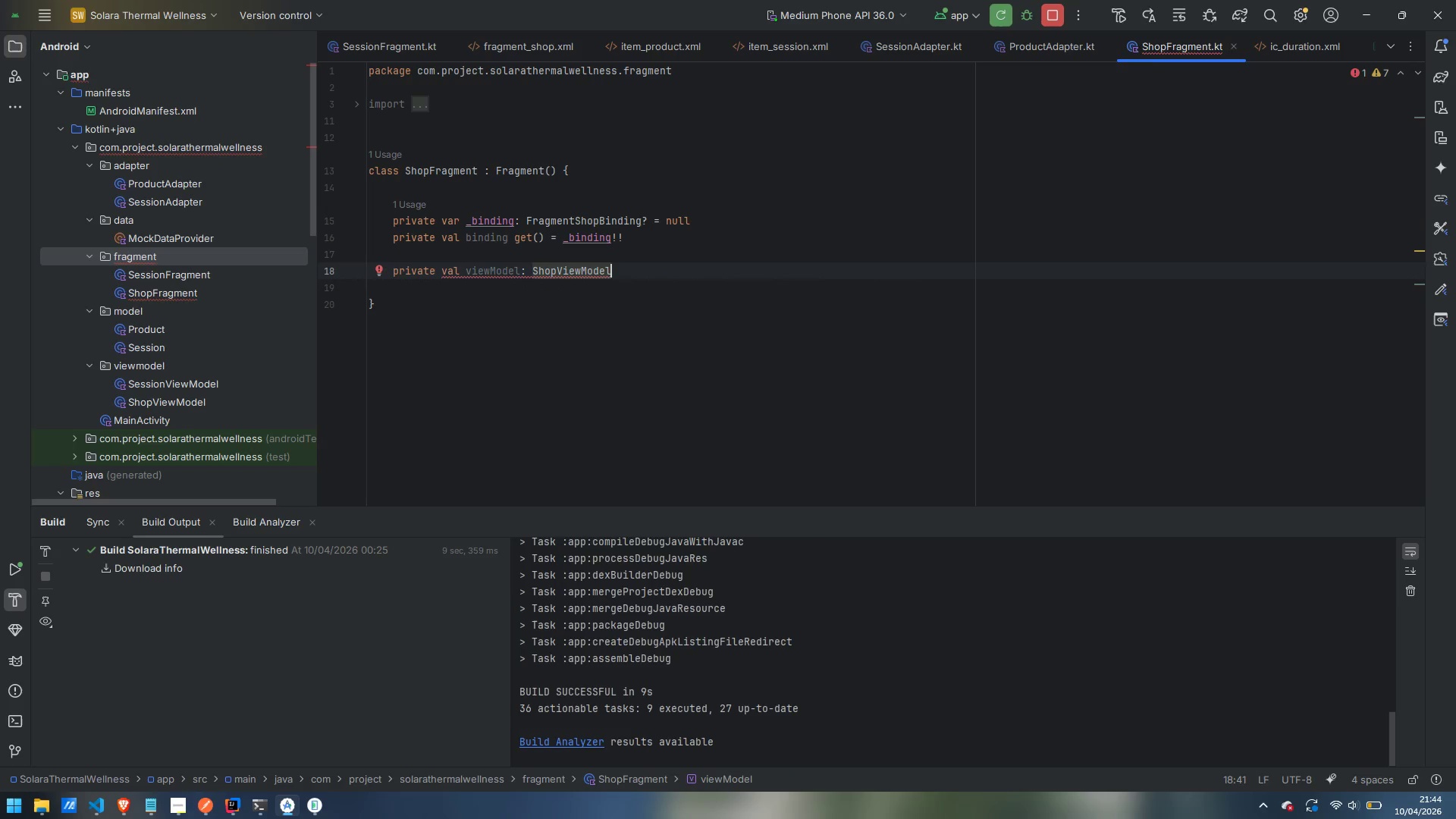 
type( by ViewMode)
 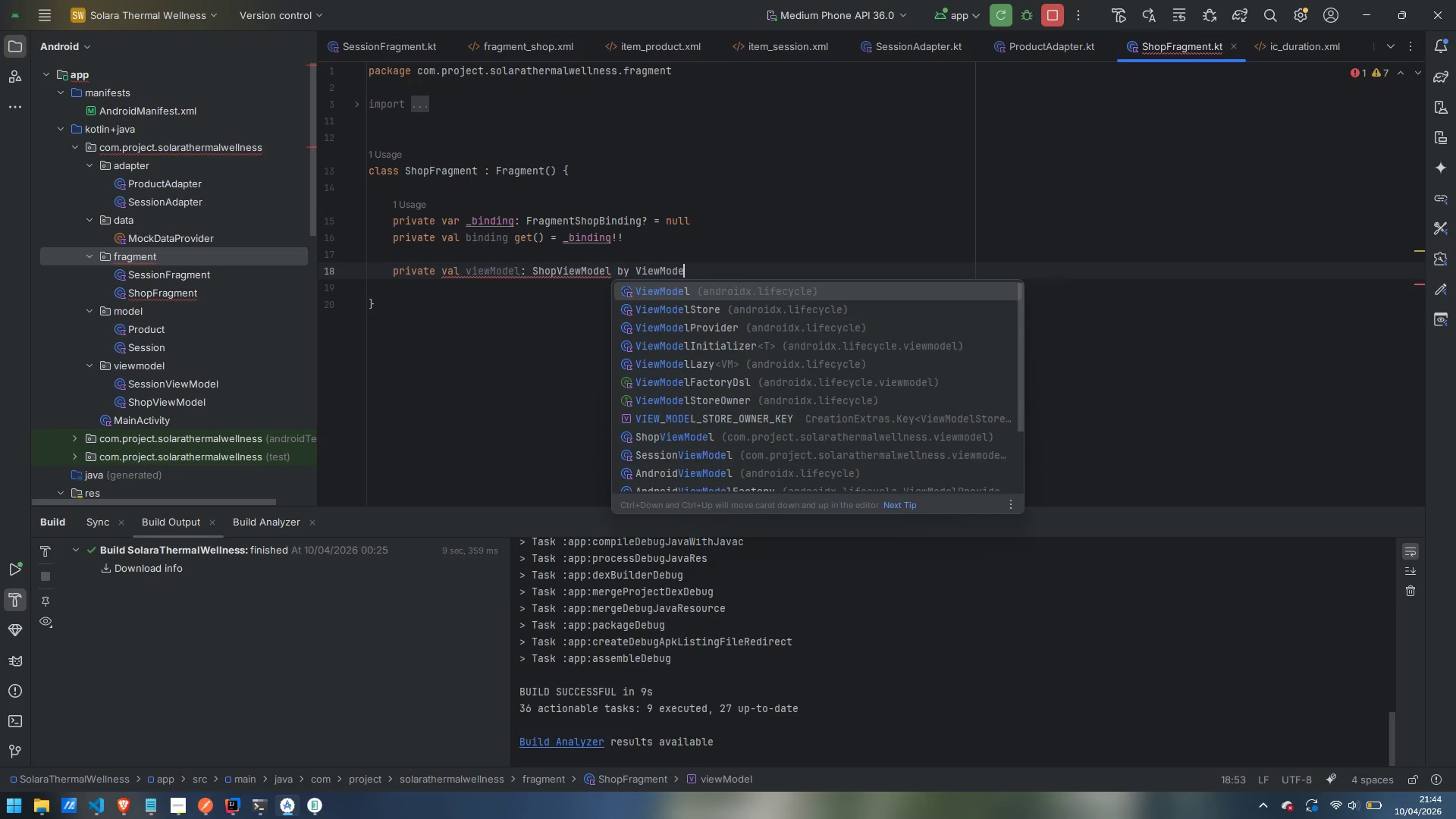 
key(Control+ControlLeft)
 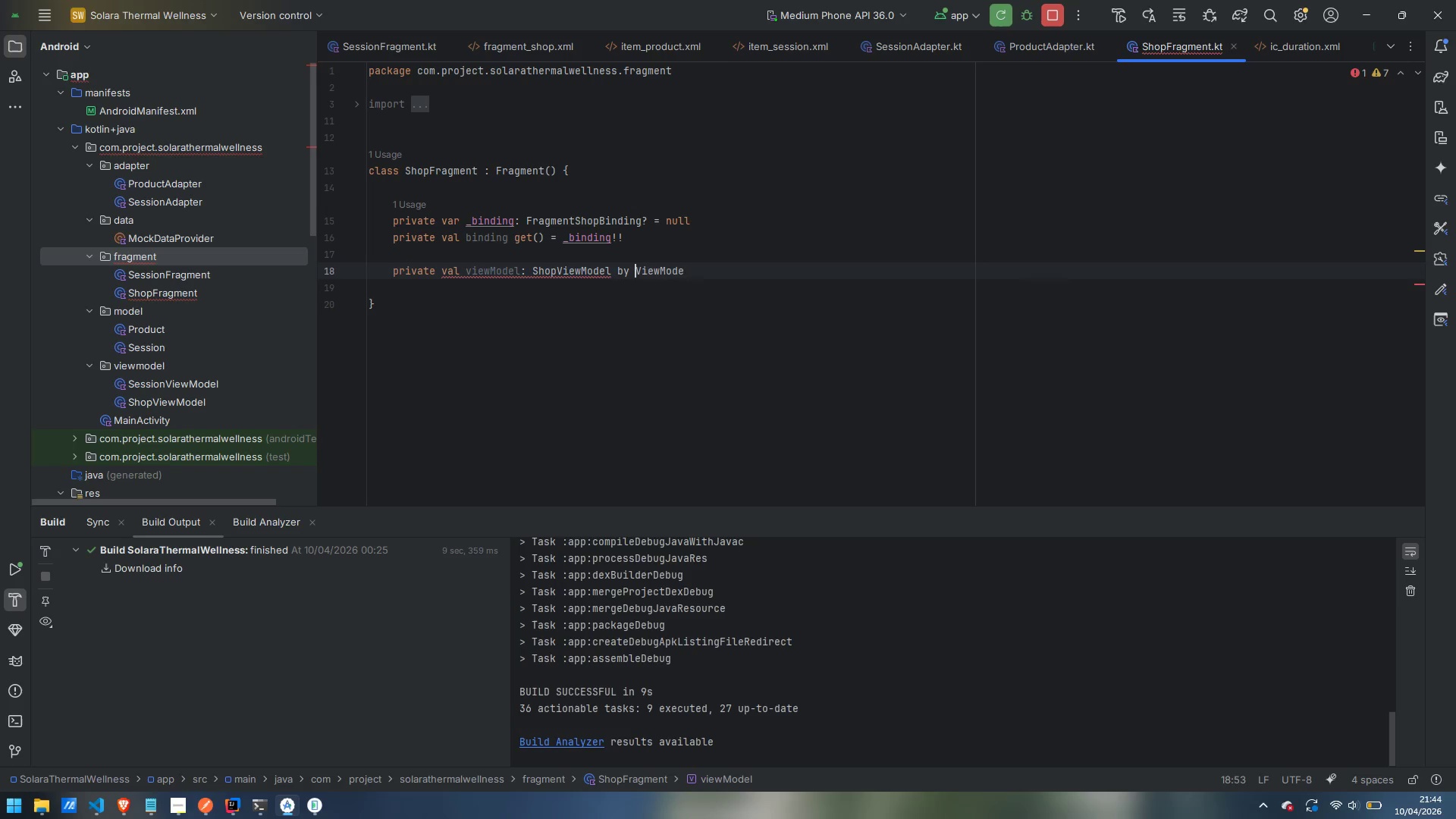 
key(Control+ArrowLeft)
 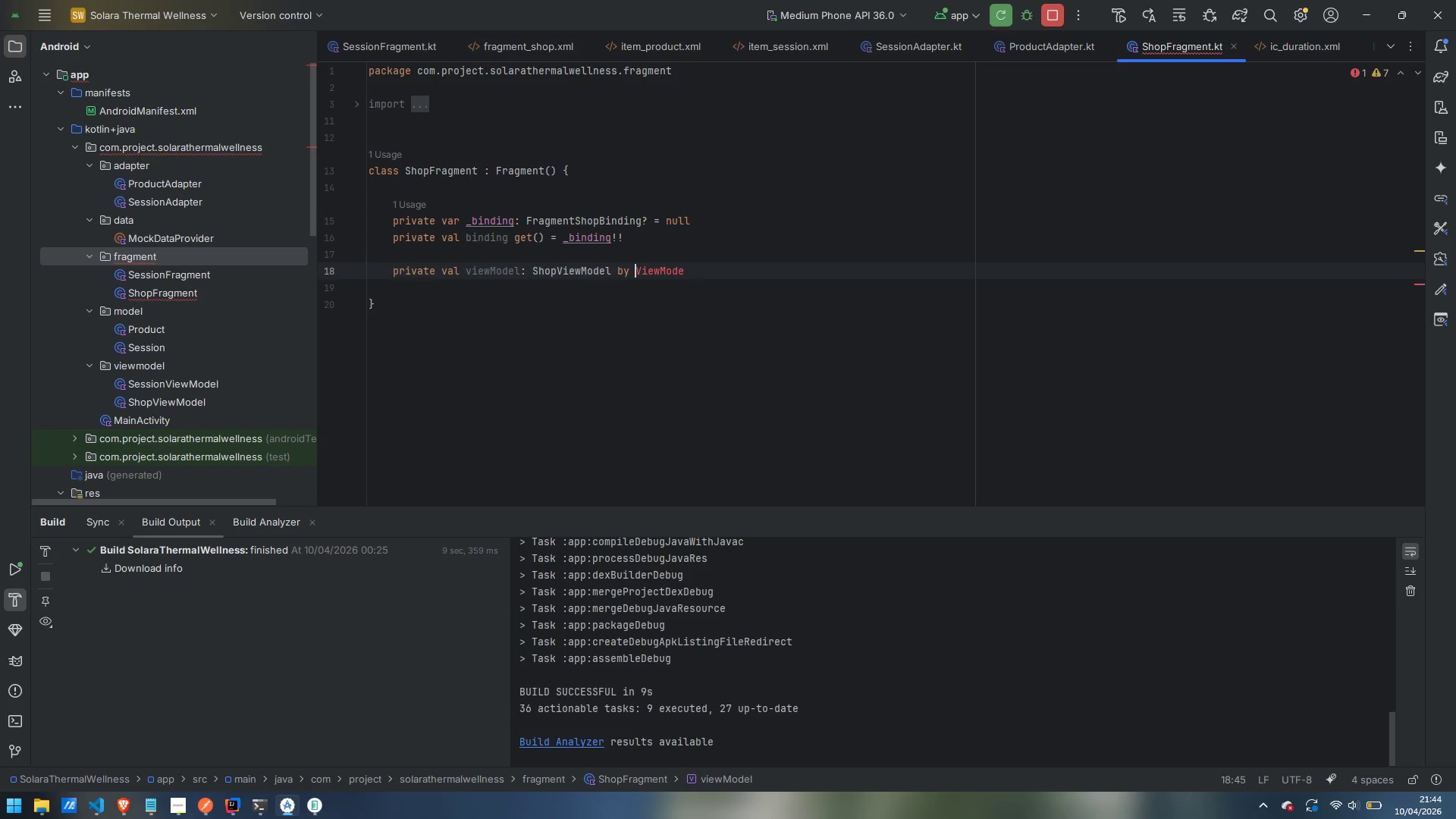 
key(ArrowRight)
 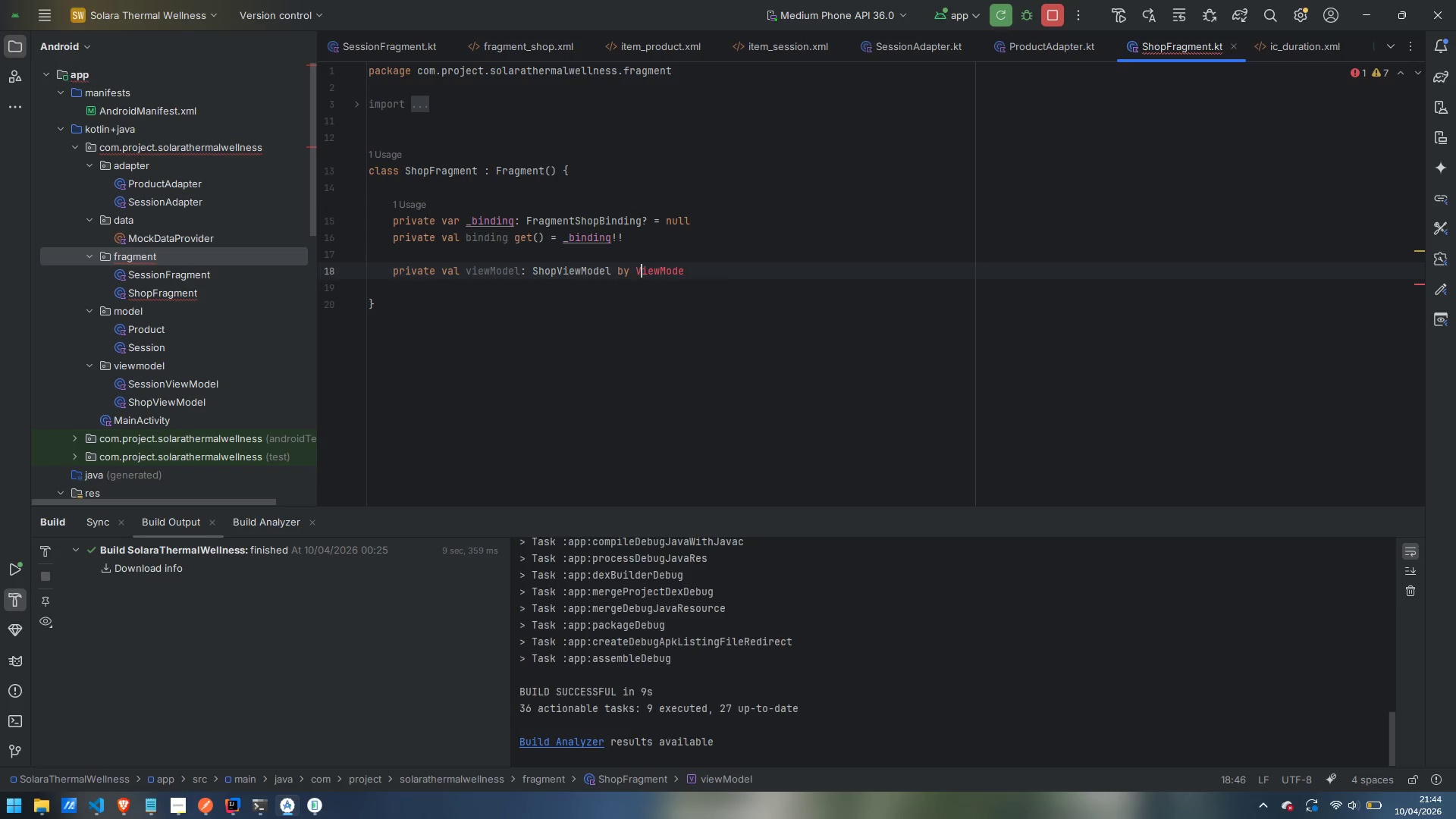 
key(Backspace)
 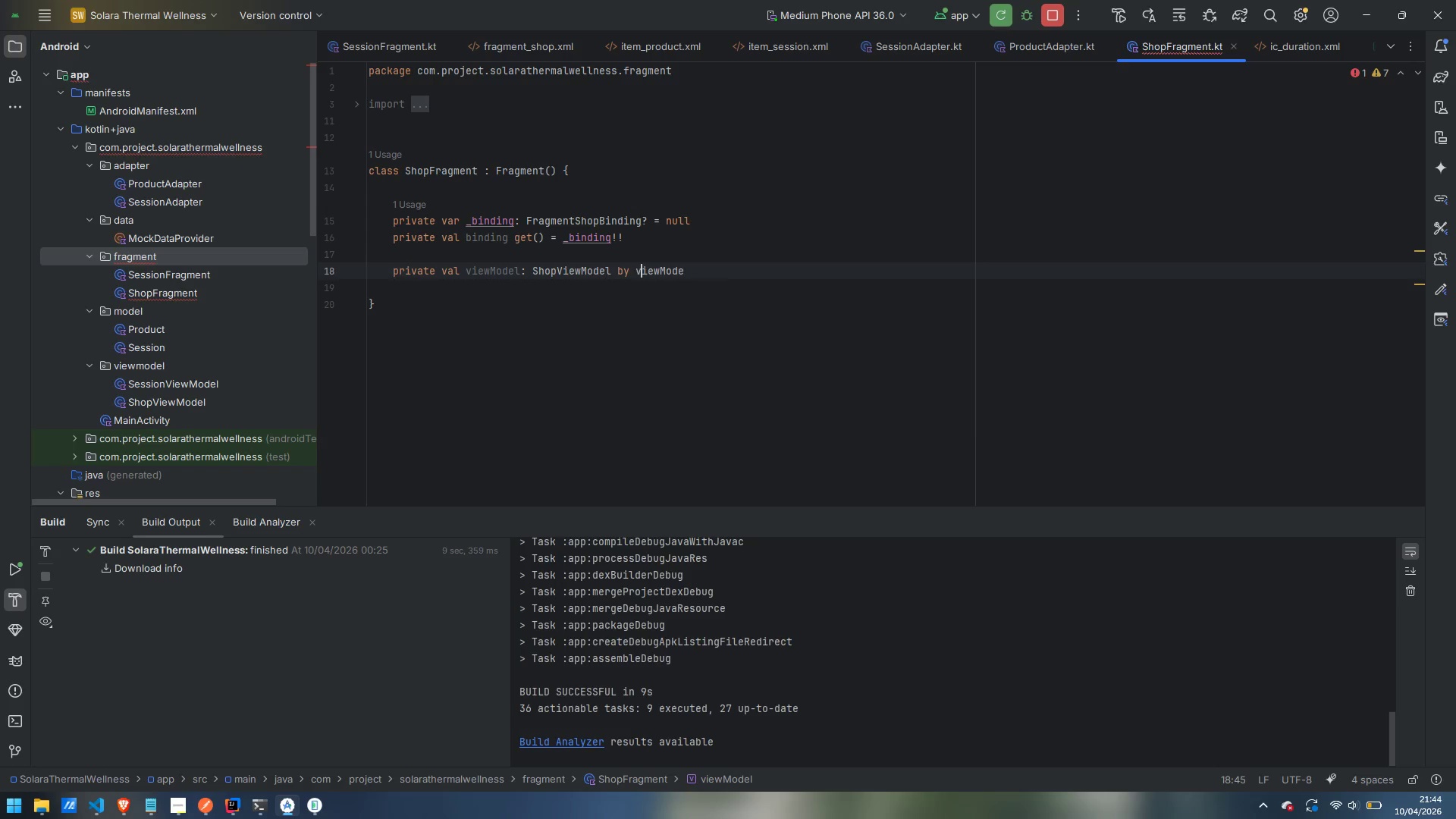 
key(V)
 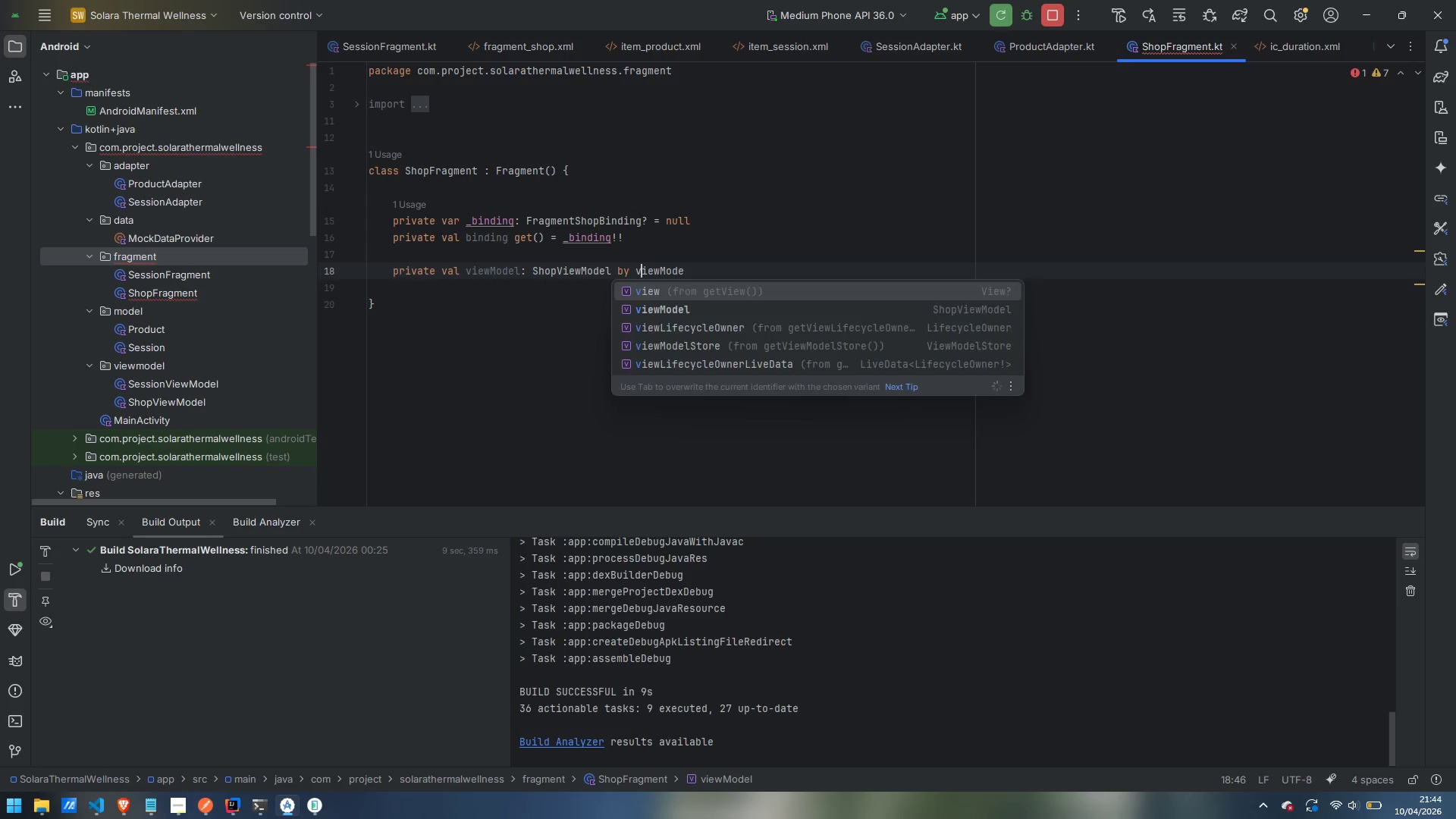 
key(Control+ControlLeft)
 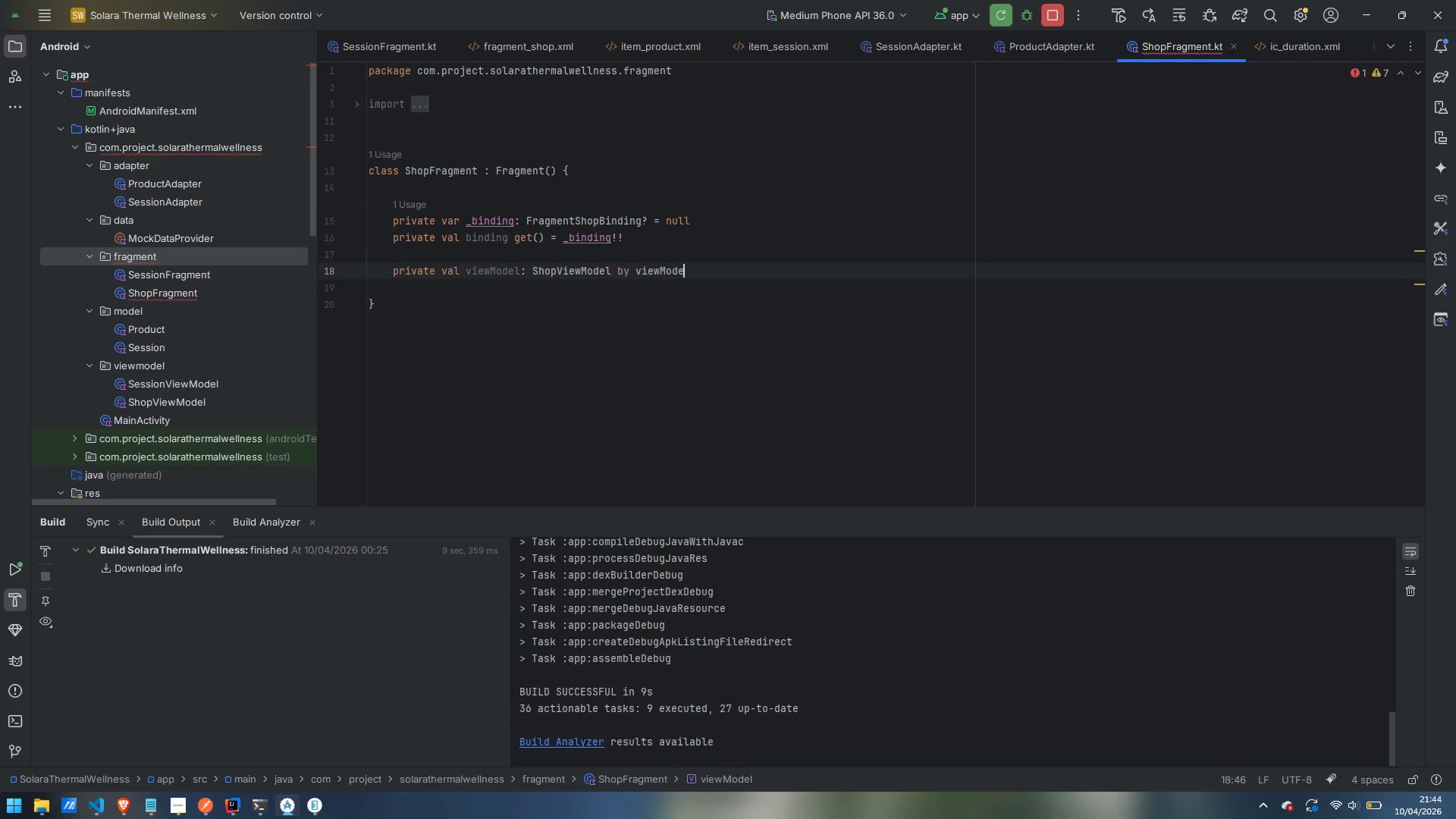 
key(Control+ArrowRight)
 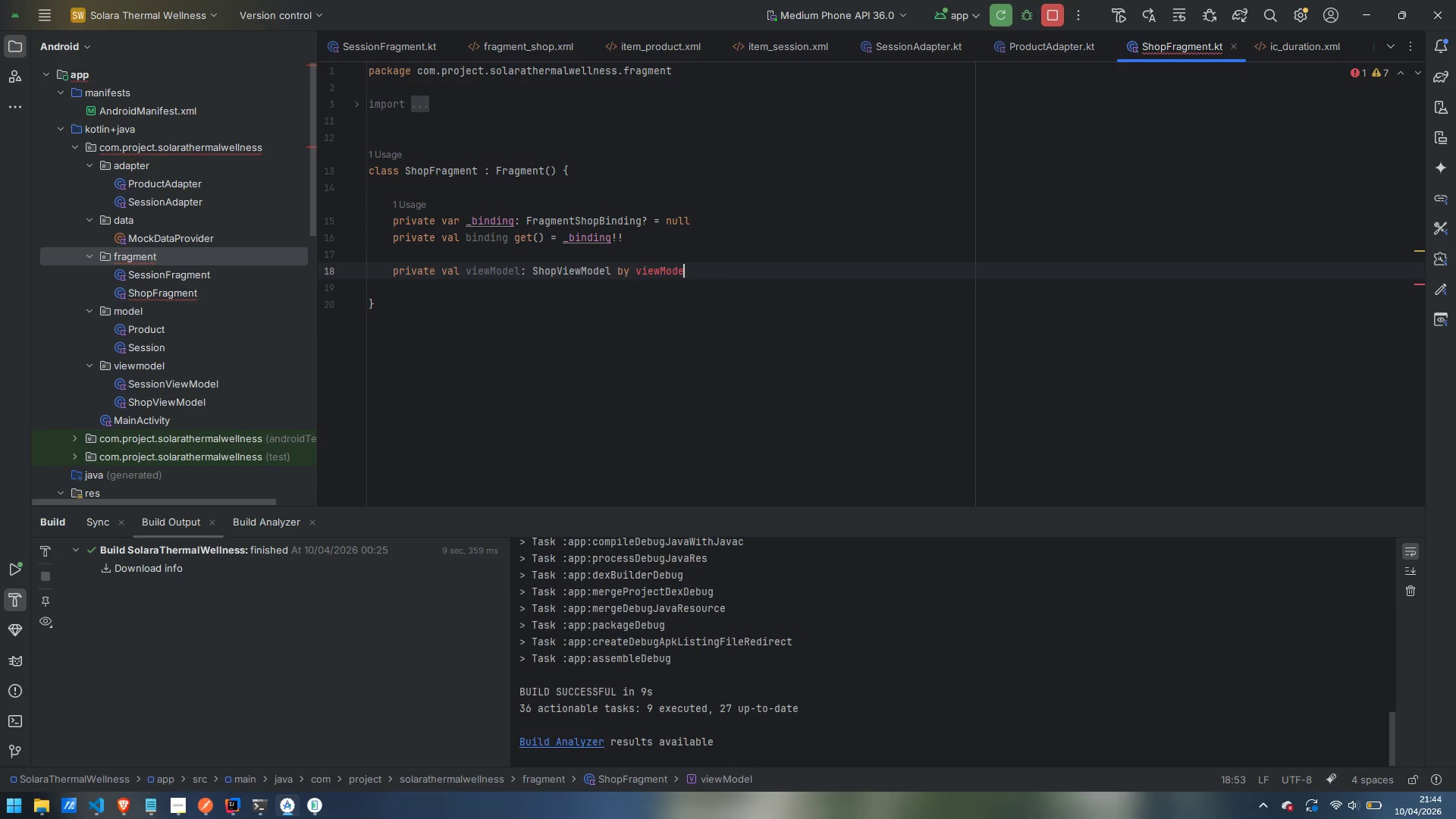 
type(l())
 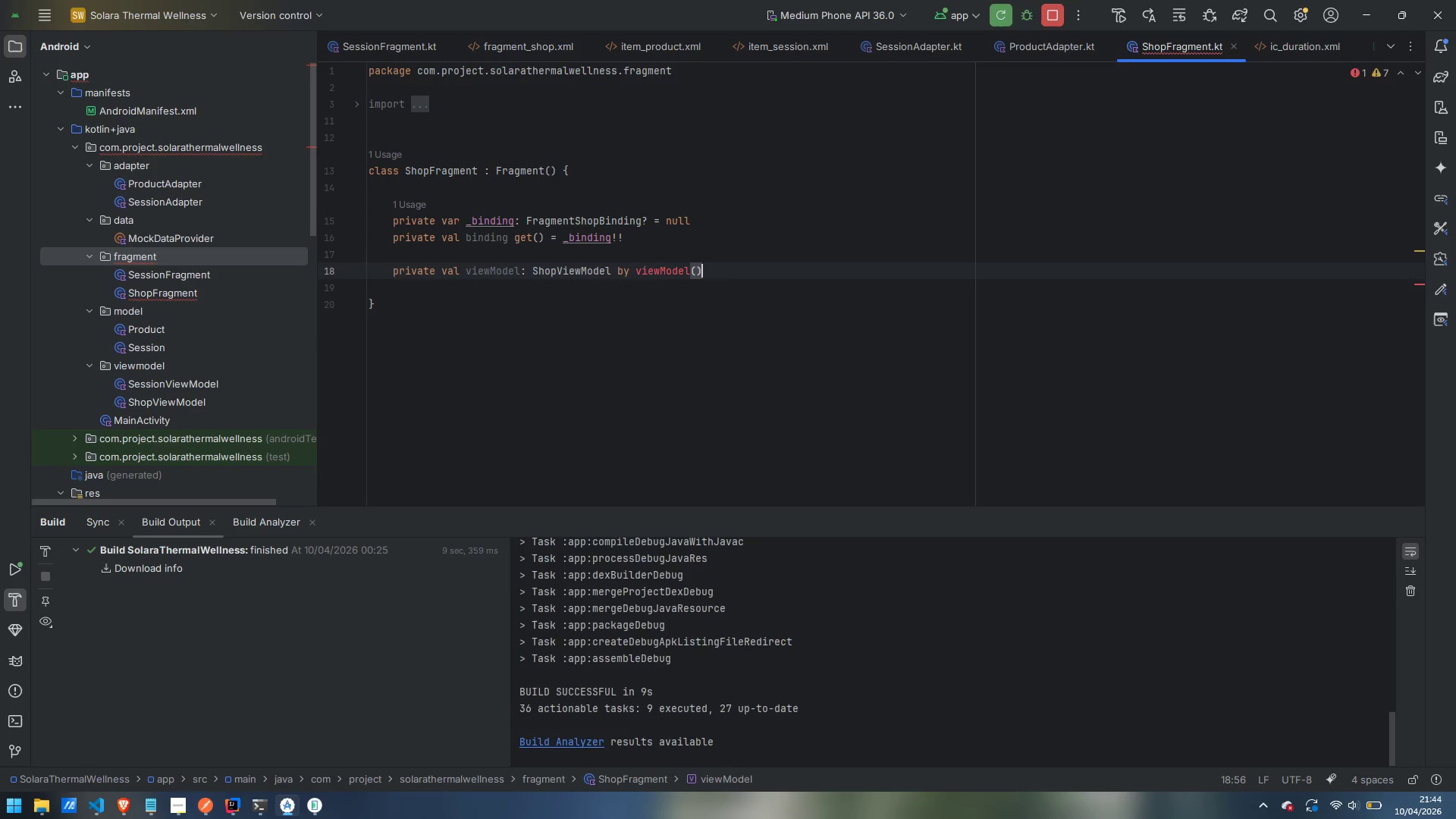 
key(ArrowLeft)
 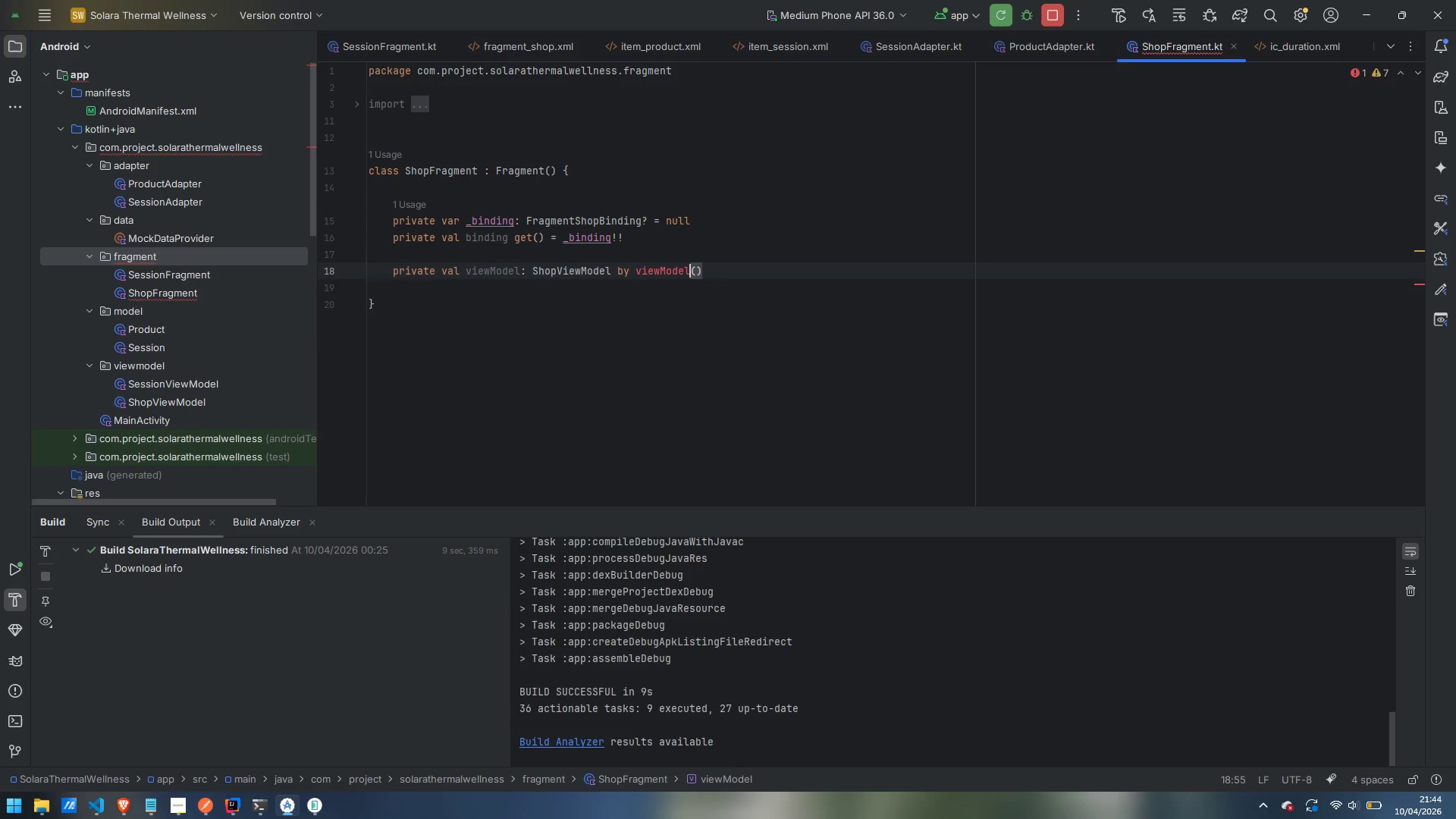 
key(ArrowLeft)
 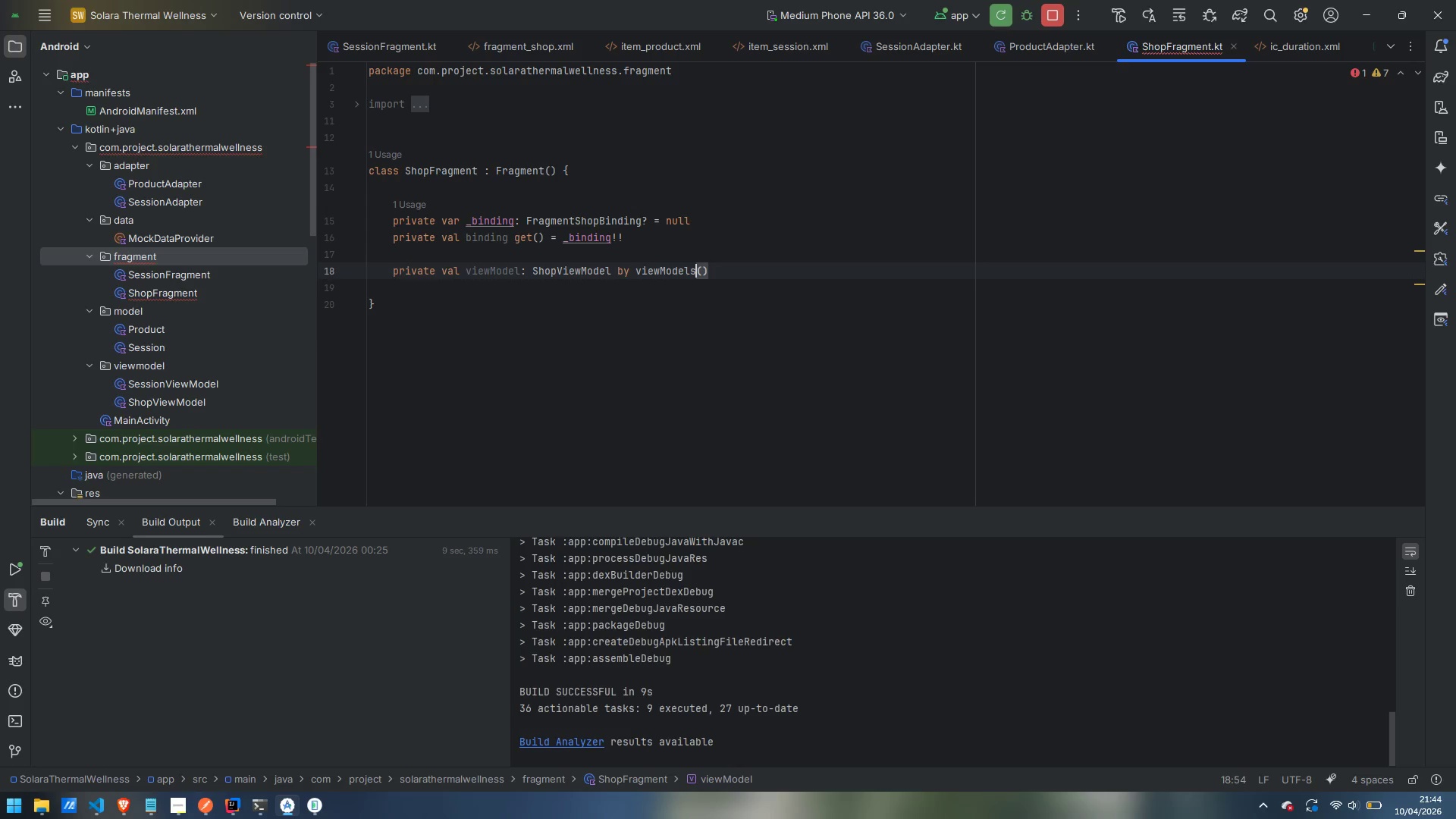 
key(S)
 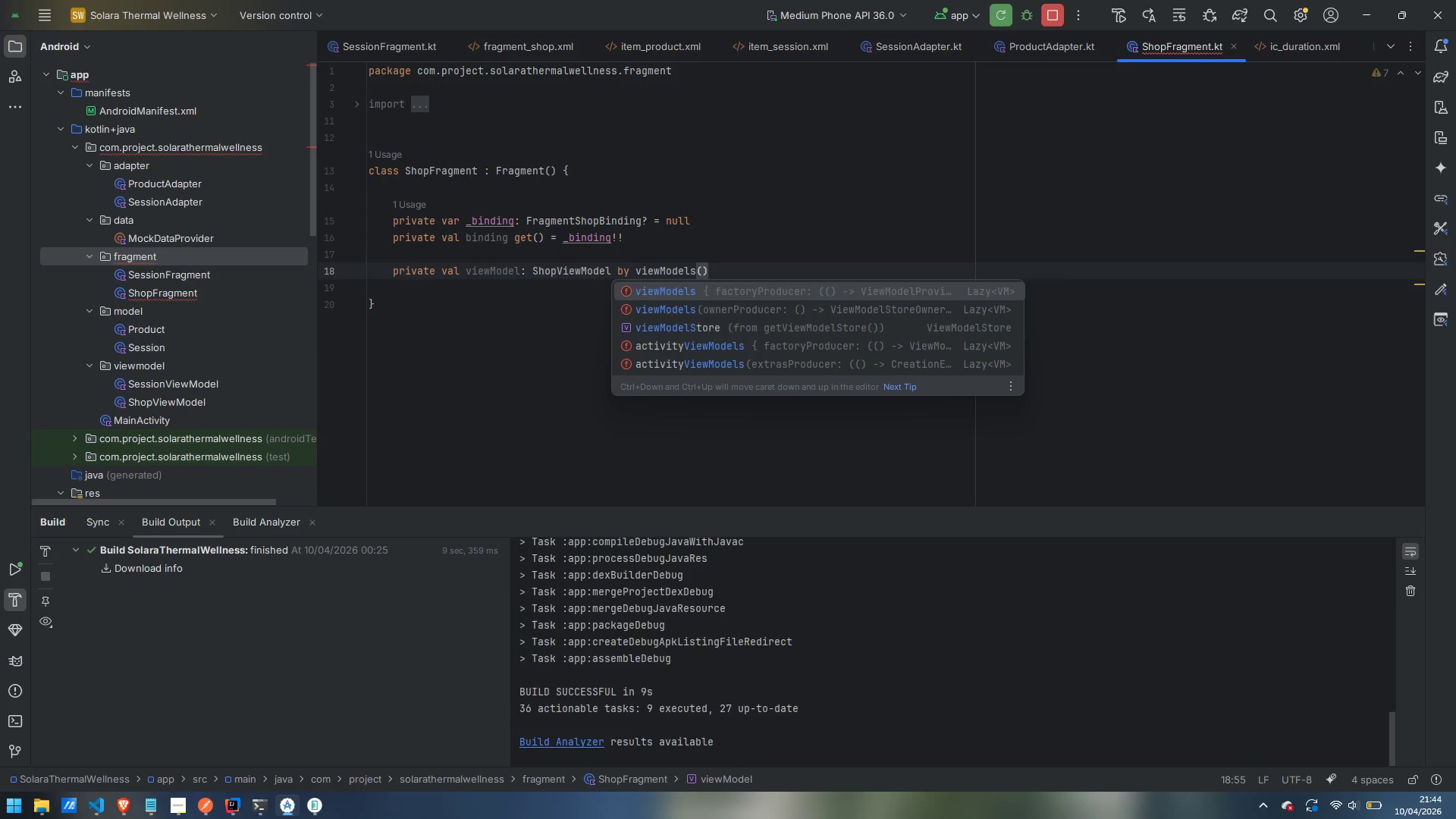 
key(ArrowDown)
 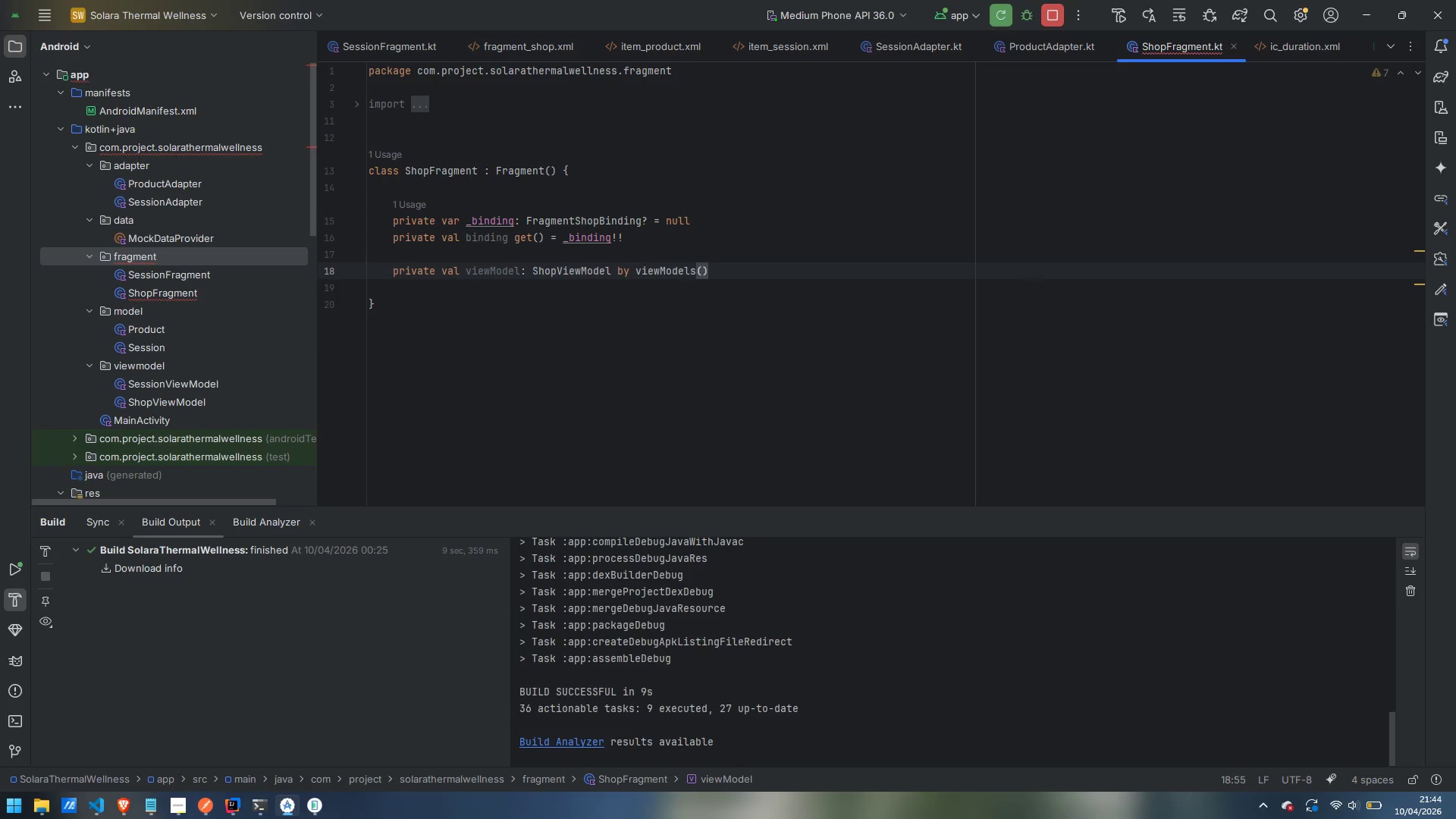 
key(Enter)
 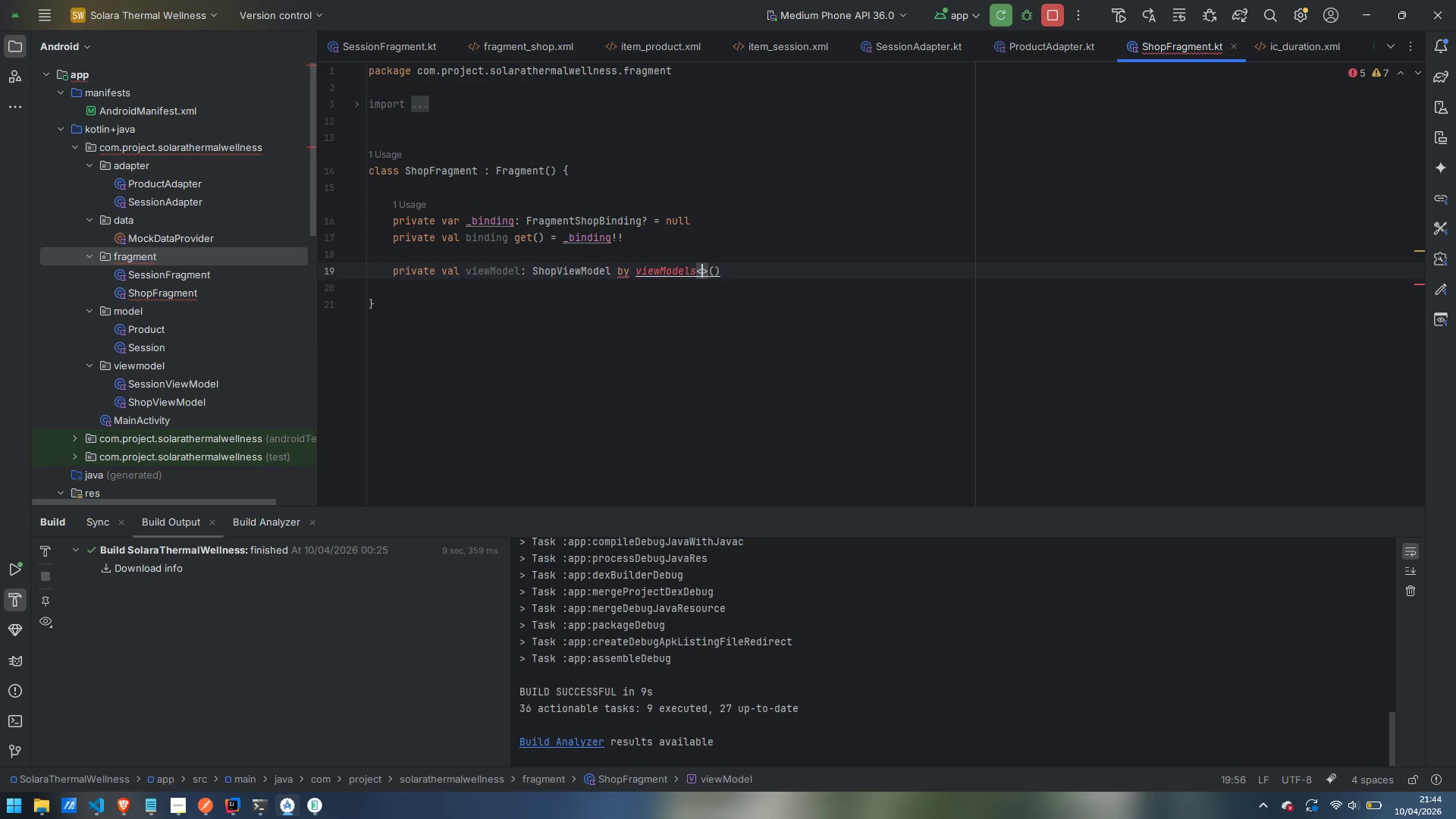 
key(ArrowRight)
 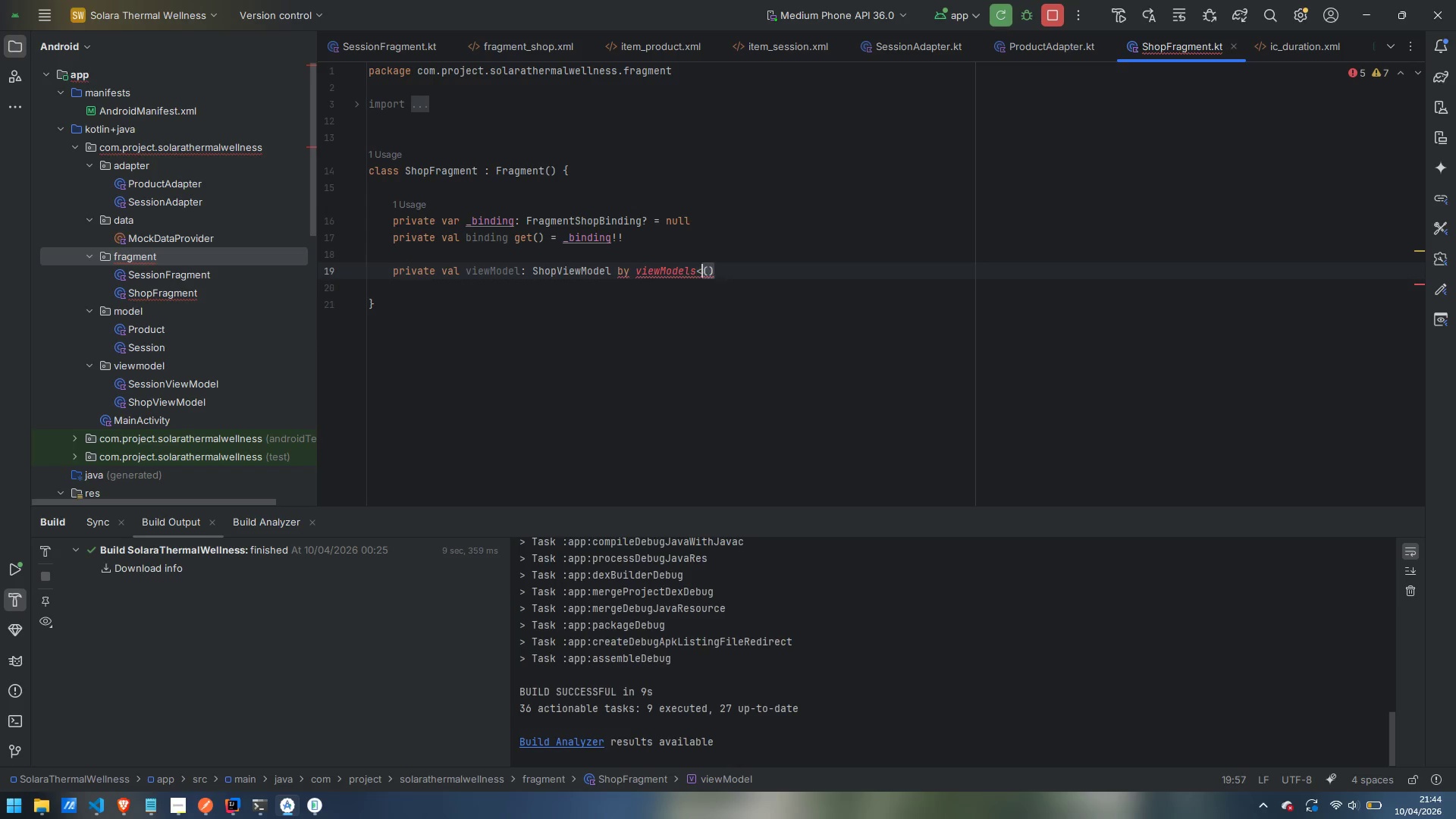 
key(Backspace)
 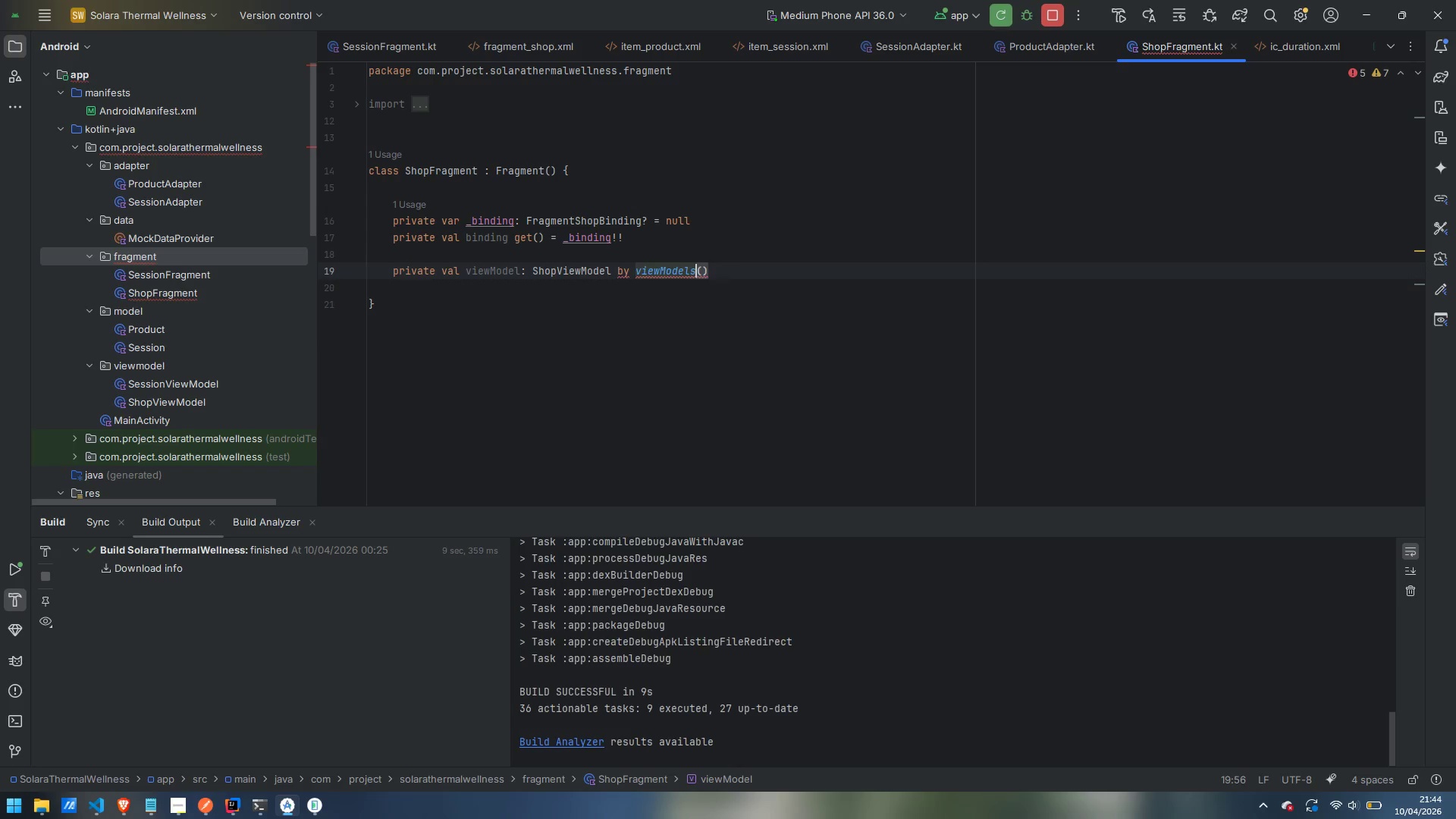 
key(Backspace)
 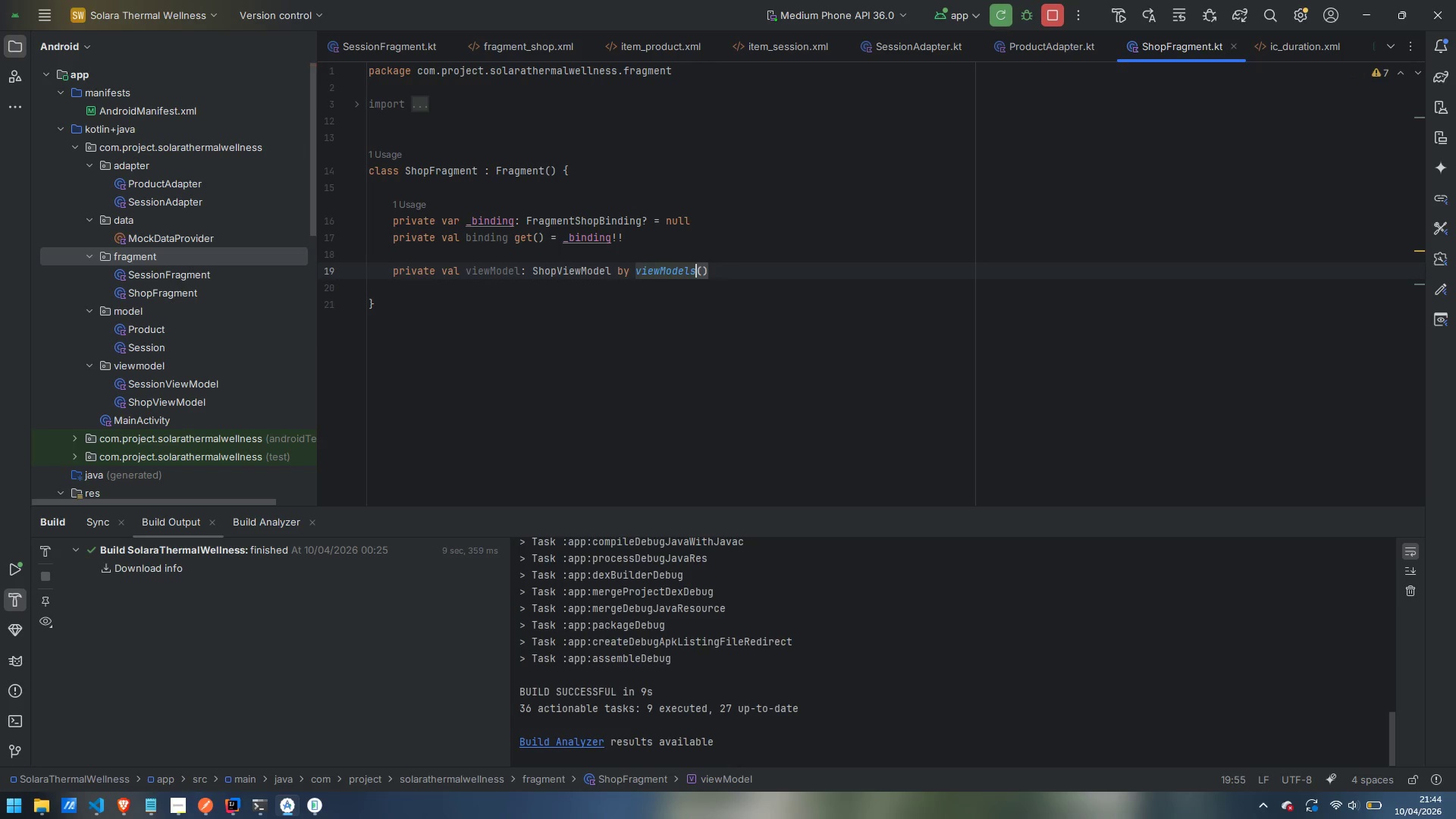 
key(Control+ControlLeft)
 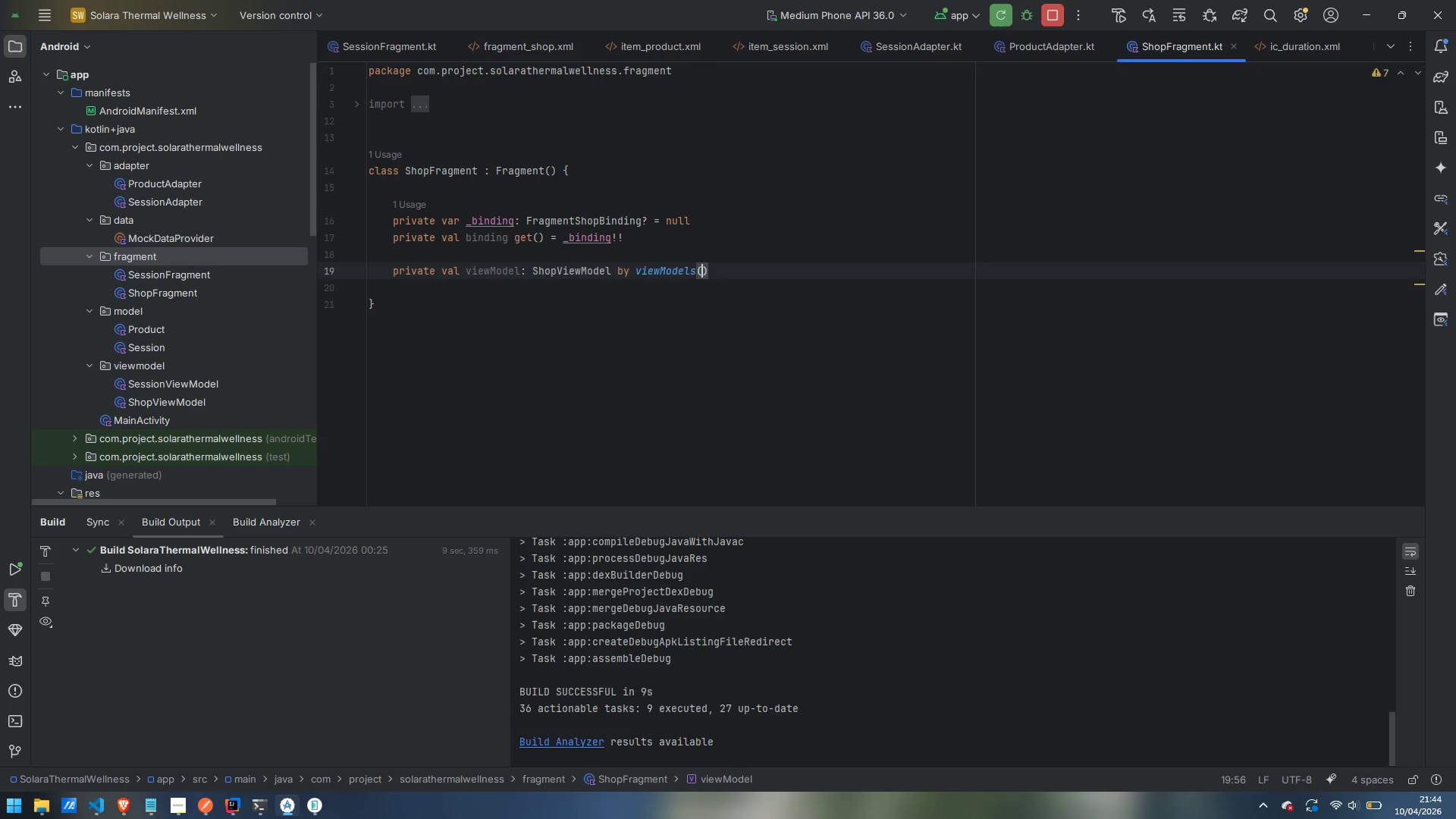 
key(Control+ArrowRight)
 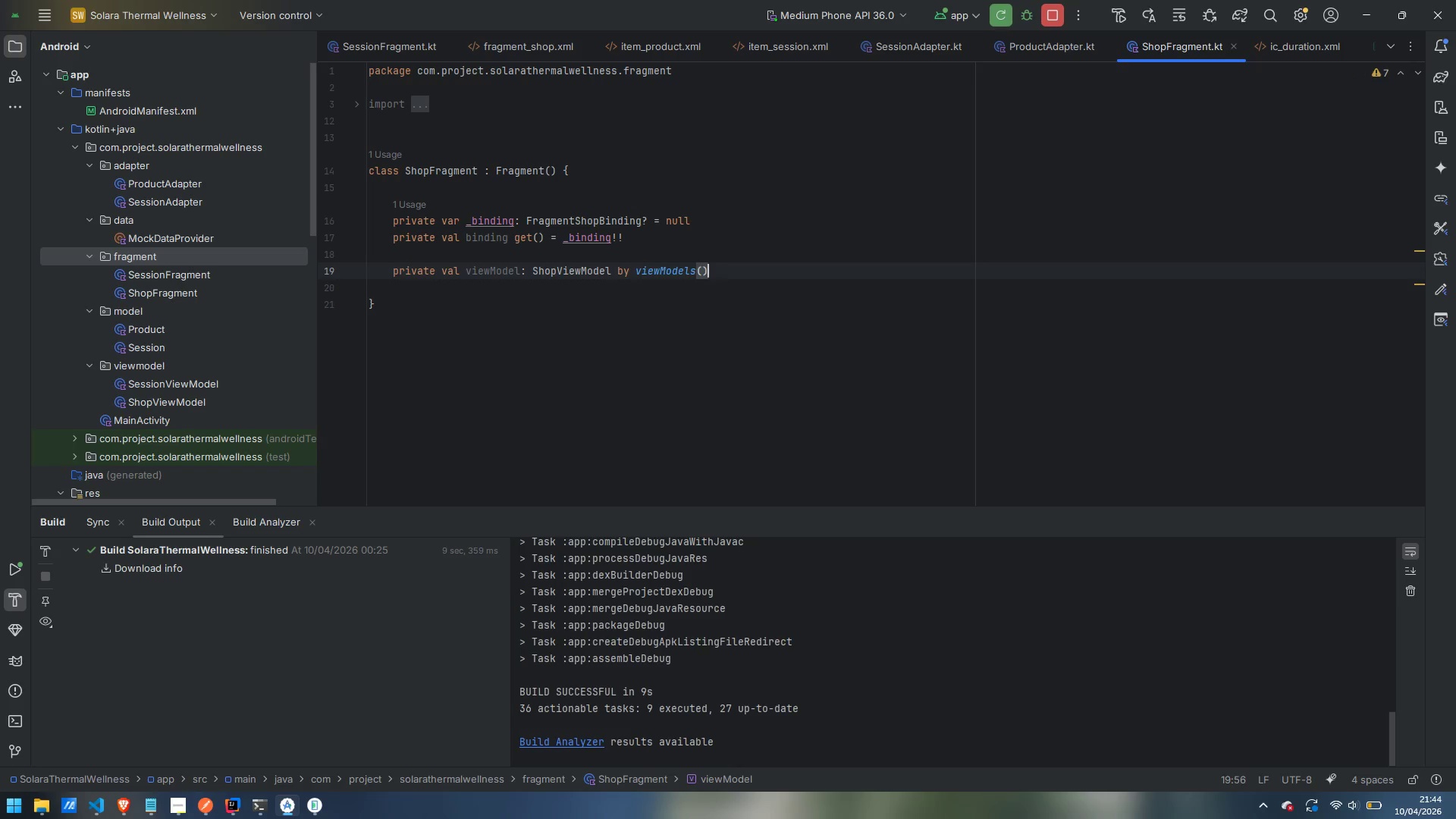 
key(ArrowRight)
 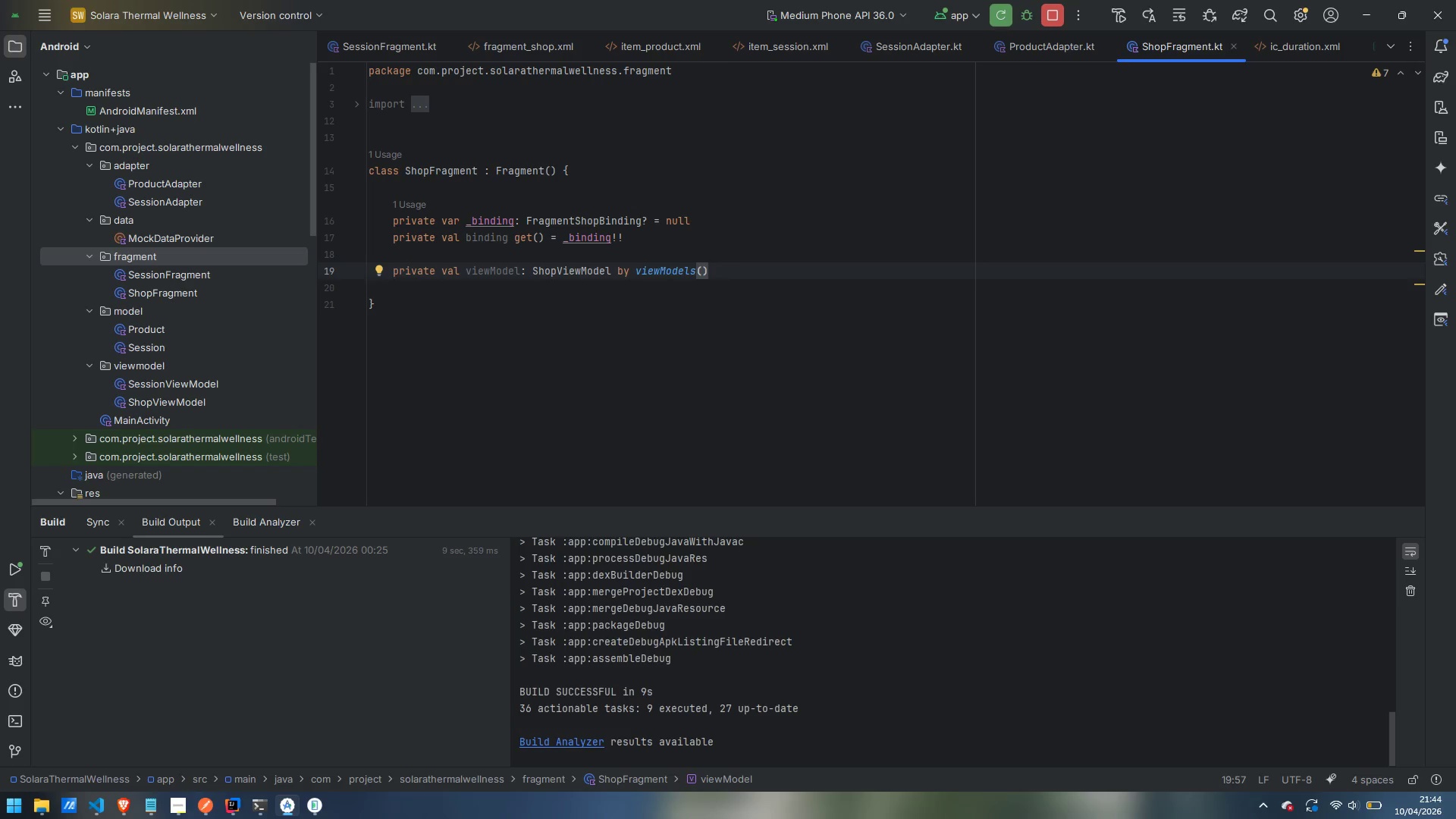 
key(Enter)
 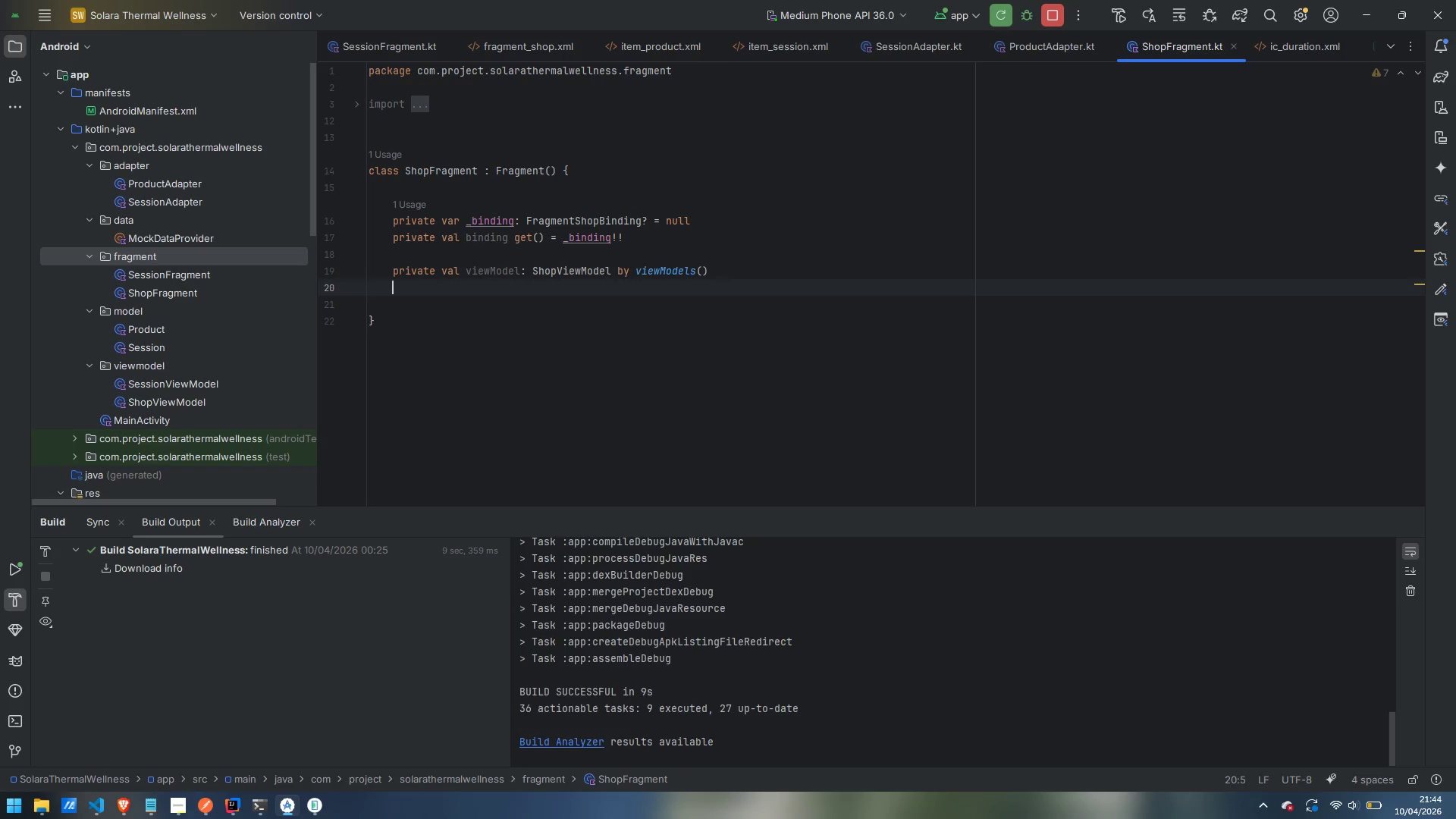 
type(private lateinit var productAdapter)
 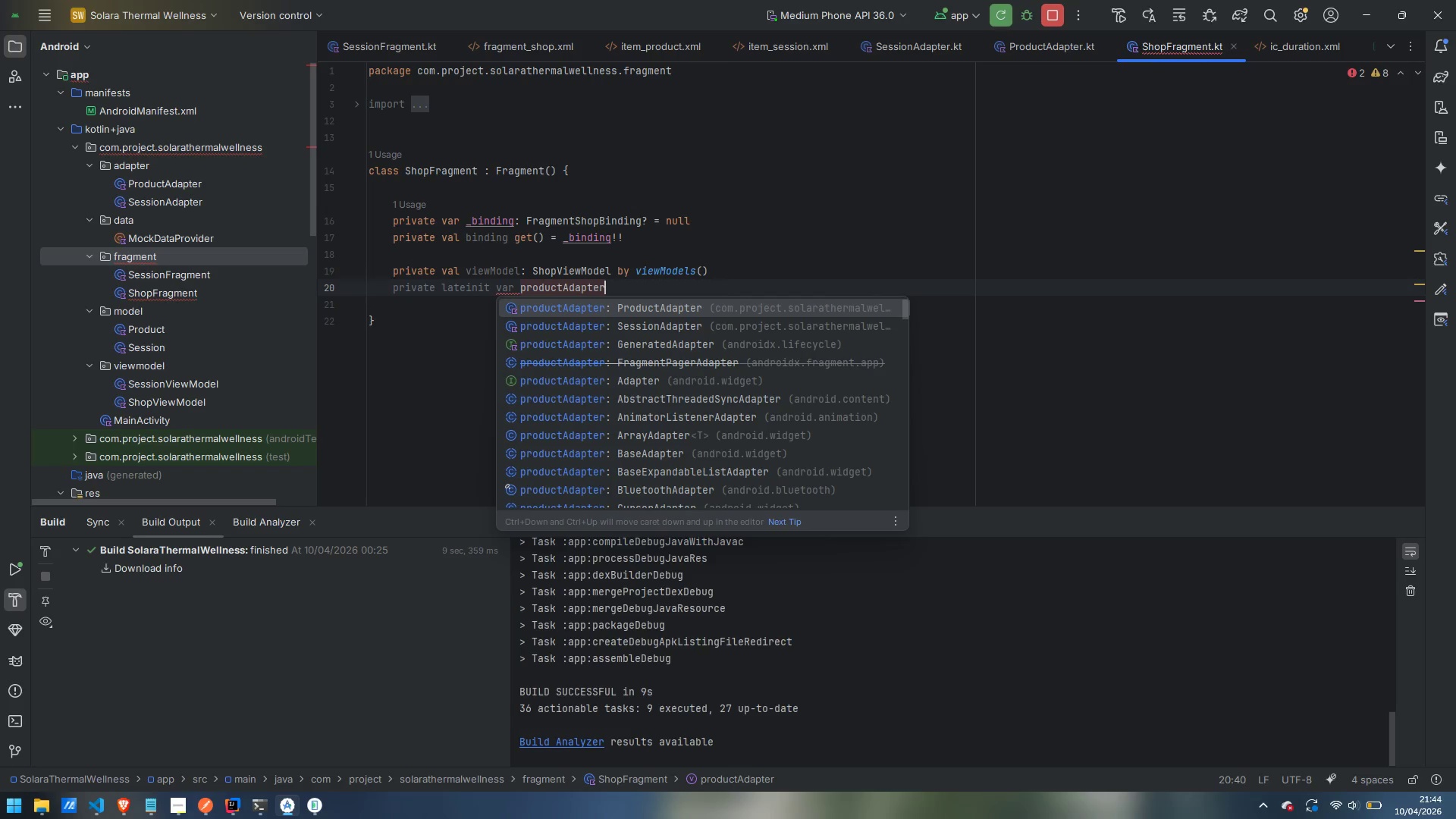 
key(Enter)
 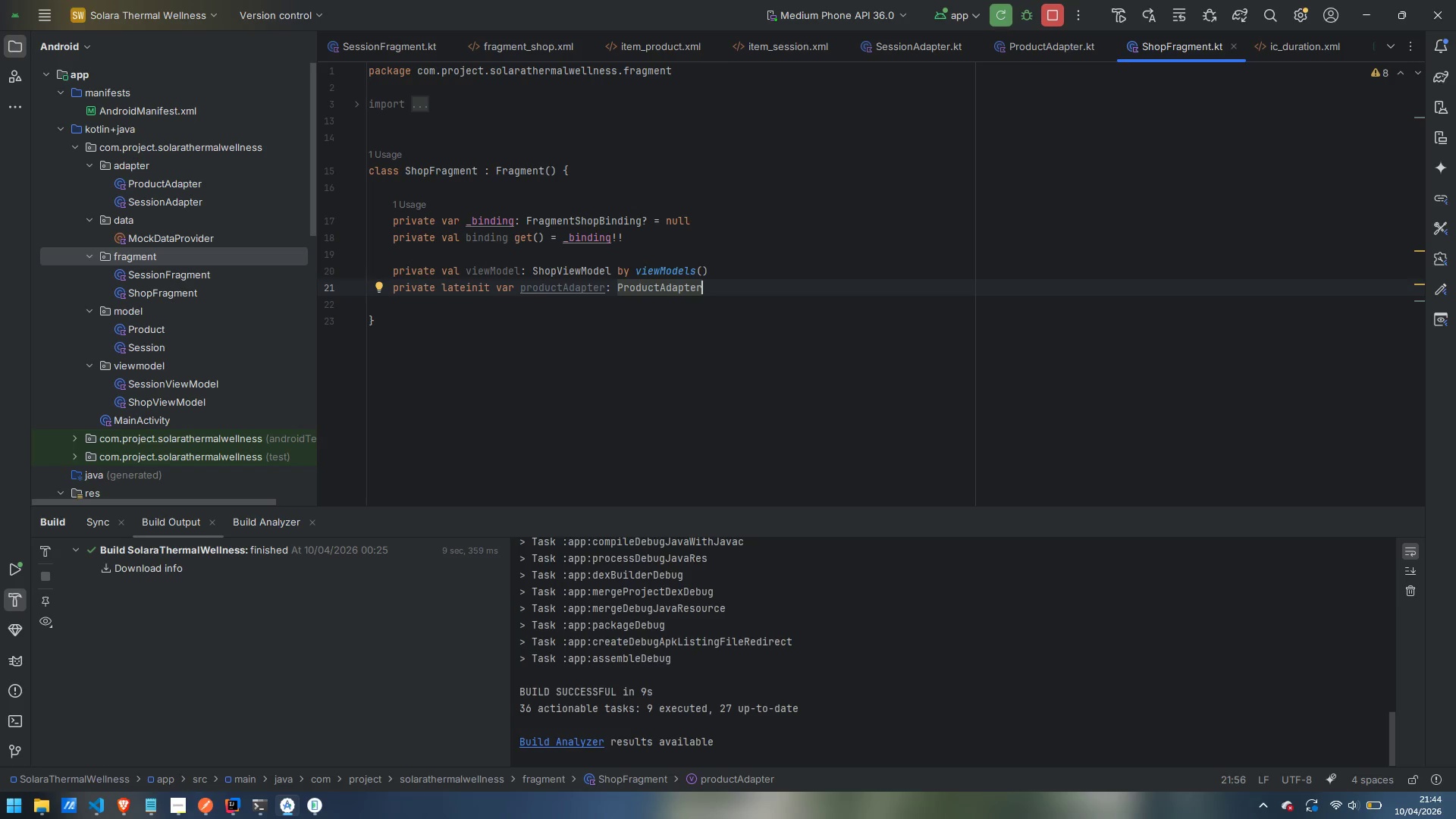 
key(Enter)
 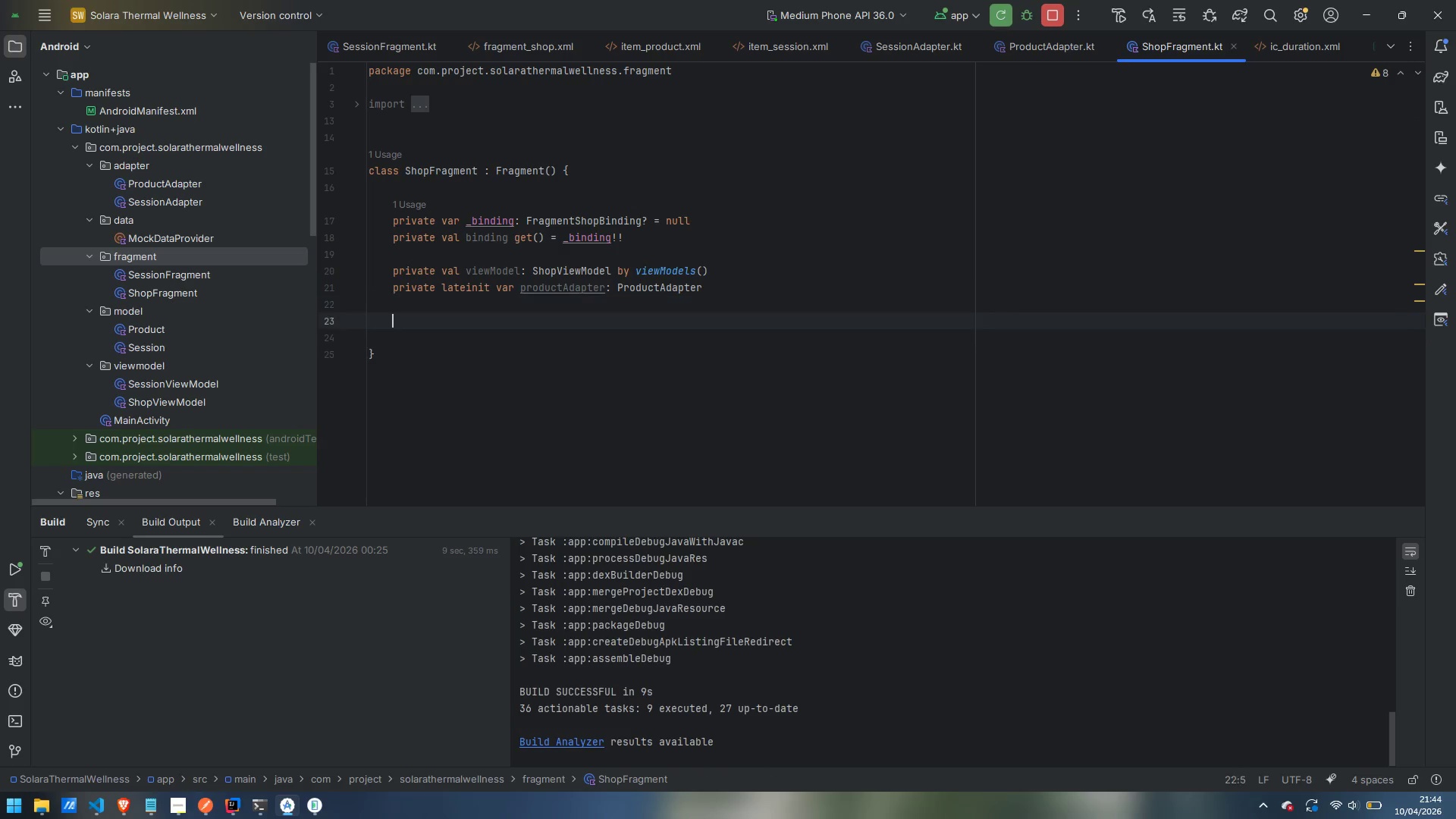 
key(Enter)
 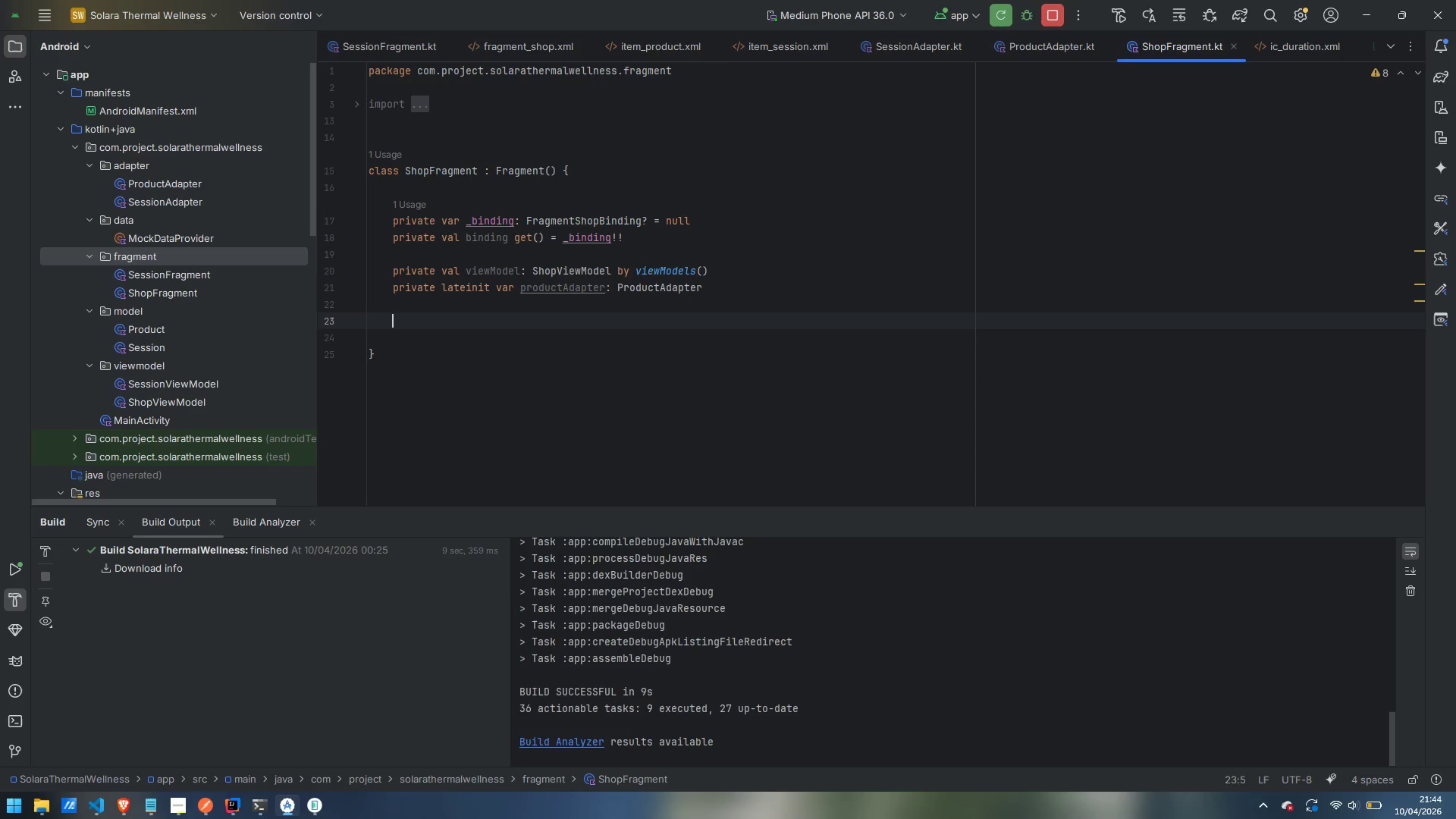 
type(onCreV)
 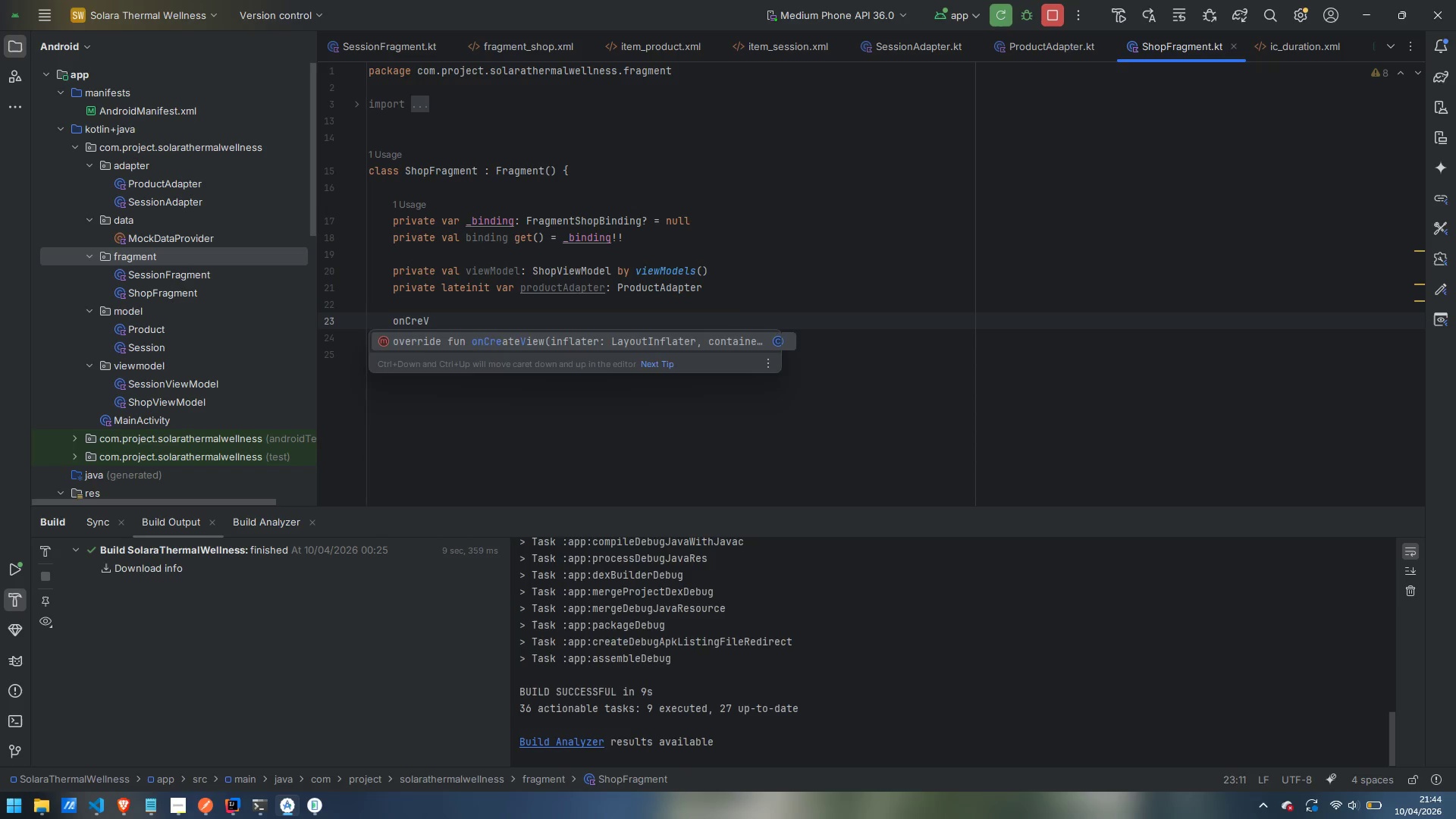 
key(Enter)
 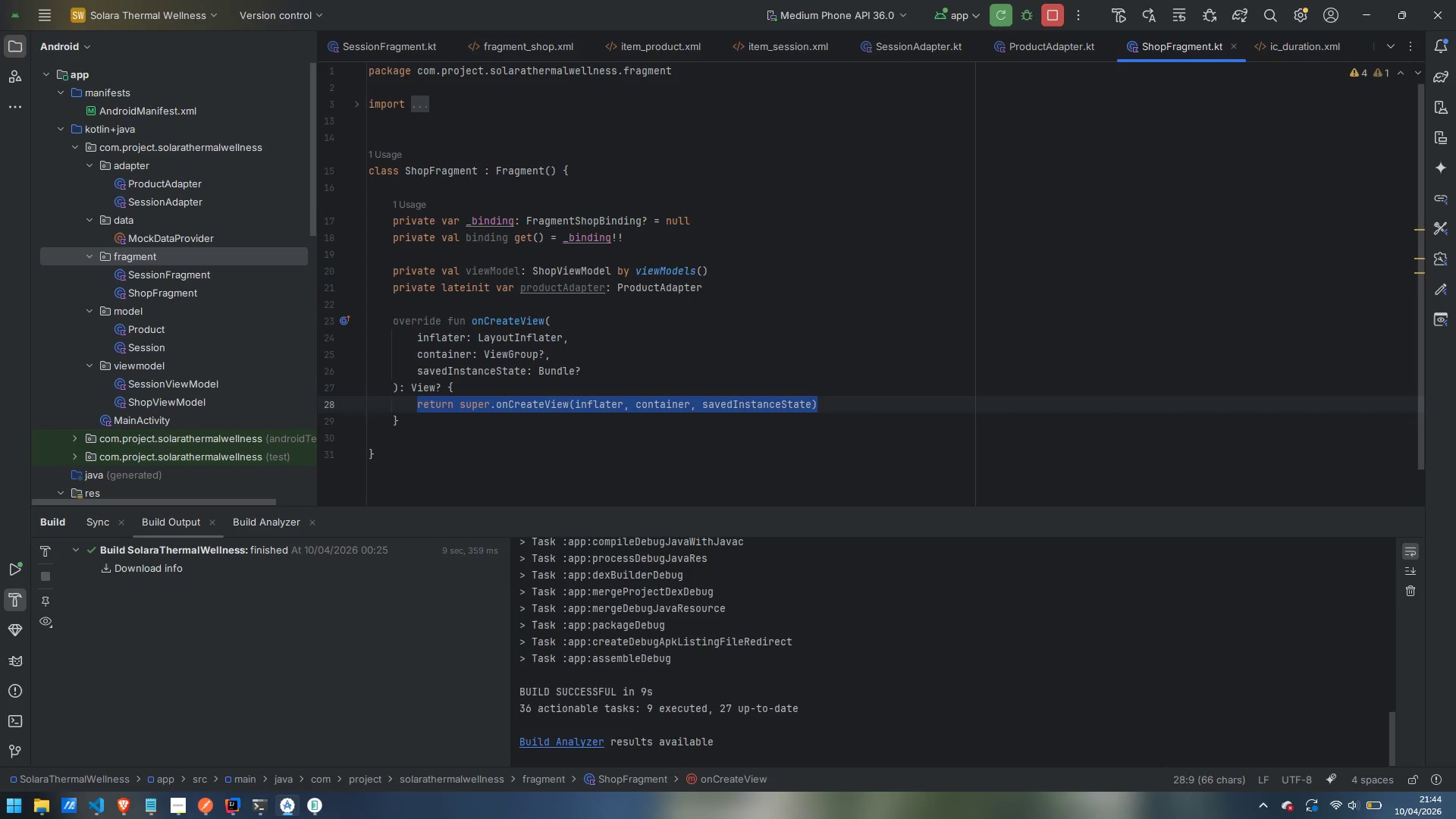 
key(Backspace)
type(_binding - )
key(Backspace)
key(Backspace)
type(= FragmentH)
key(Backspace)
type(S)
 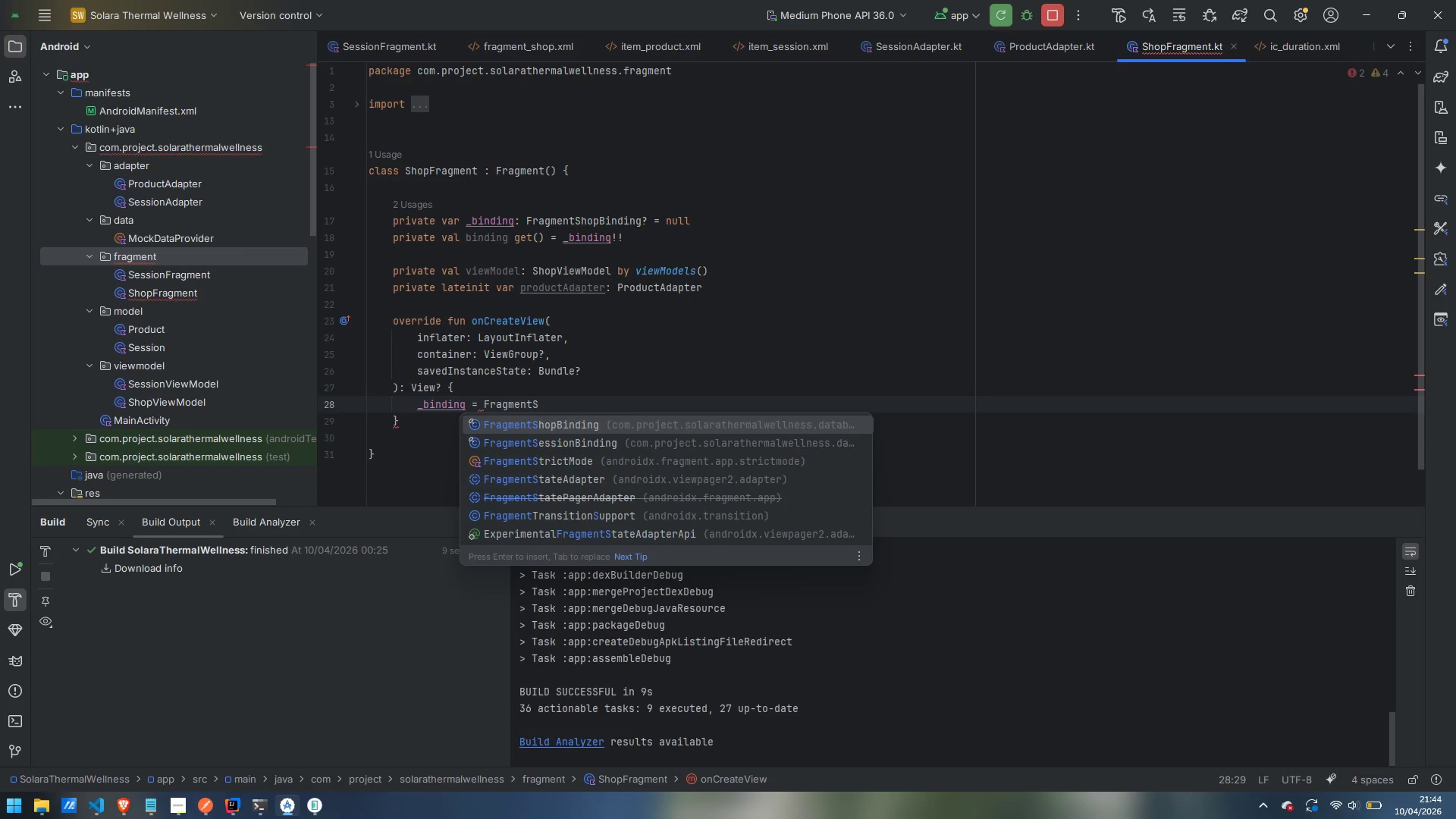 
key(Enter)
 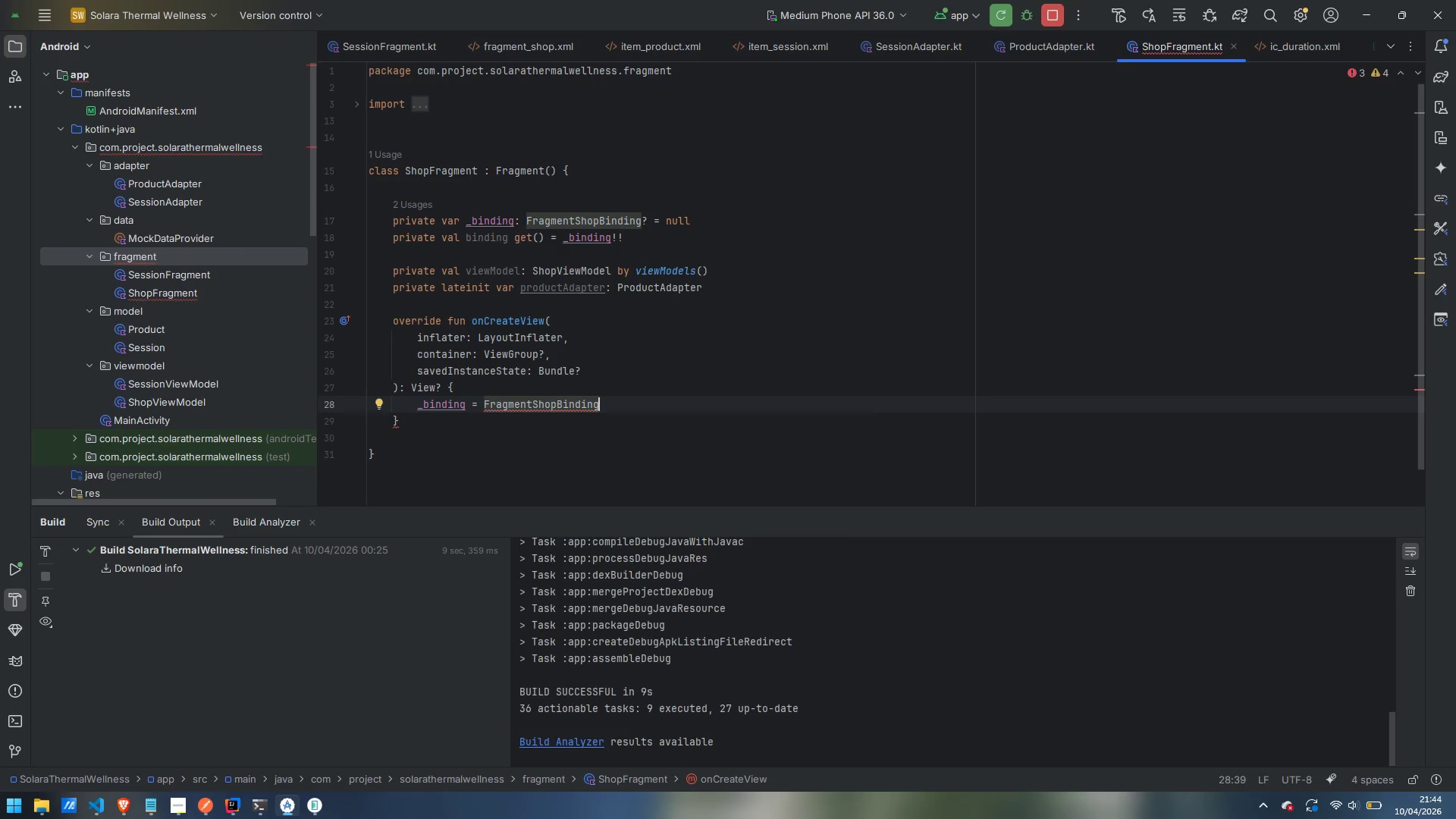 
type(.inf)
 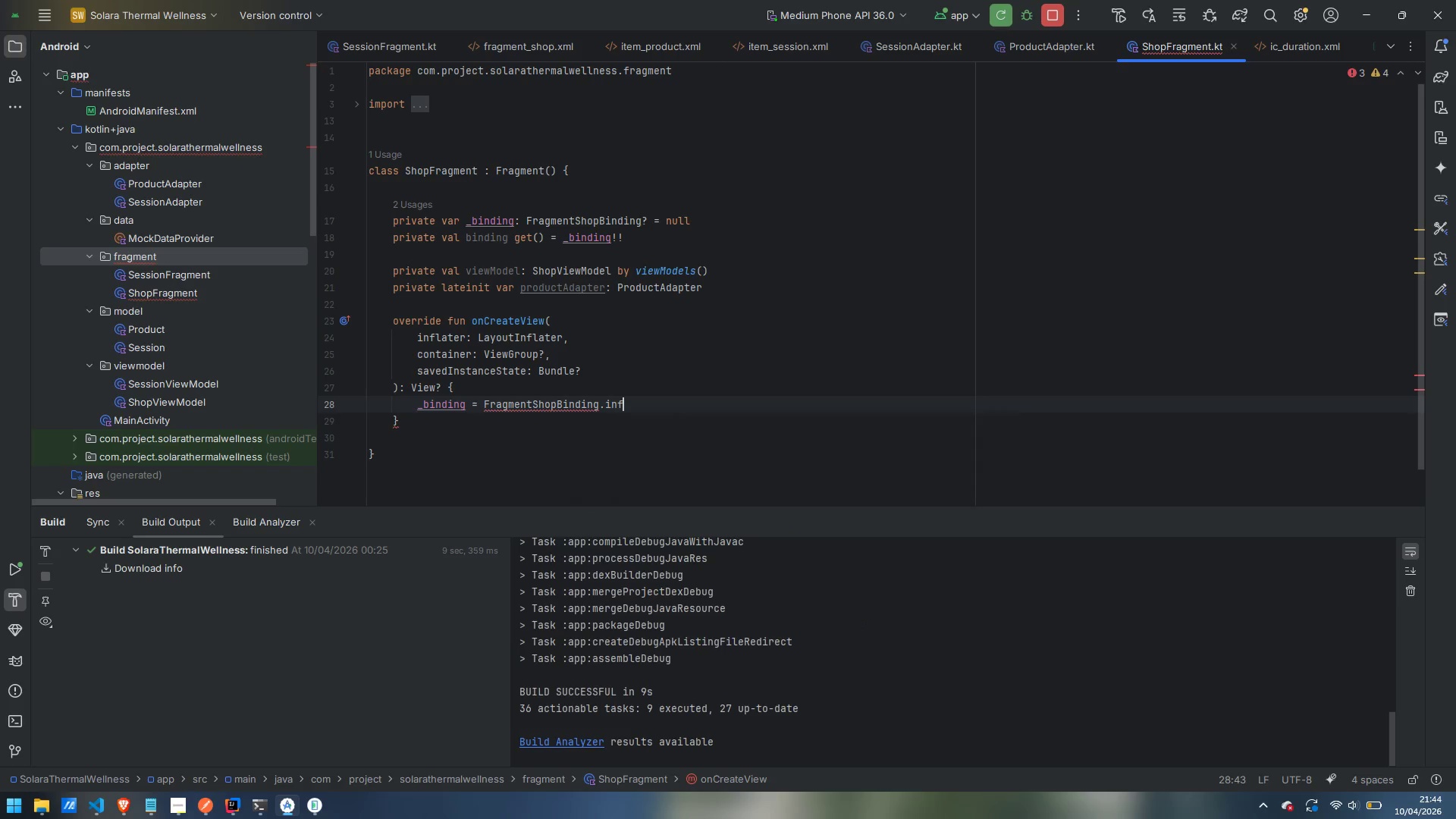 
key(Enter)
 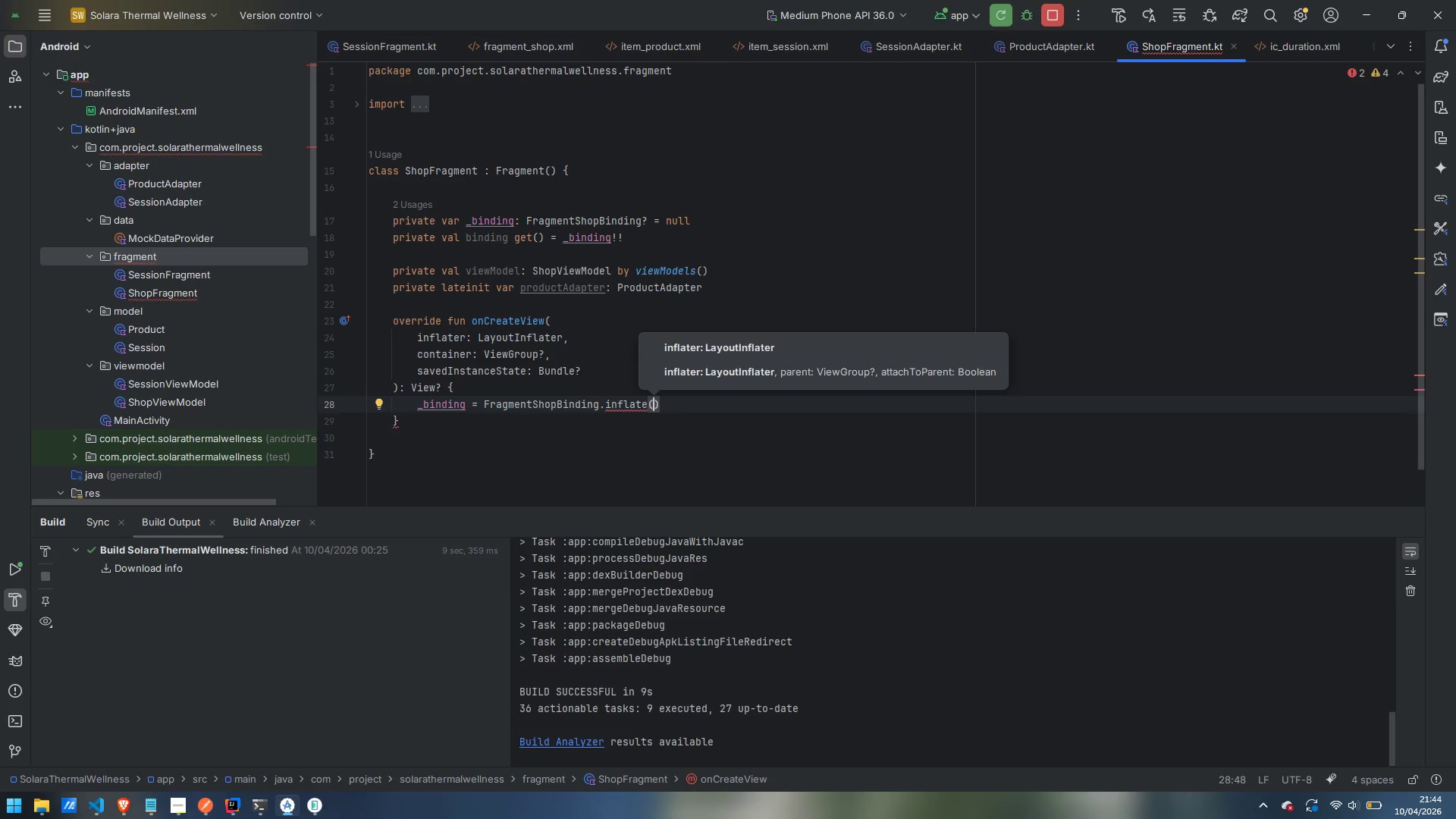 
type(inflater, container, false)
 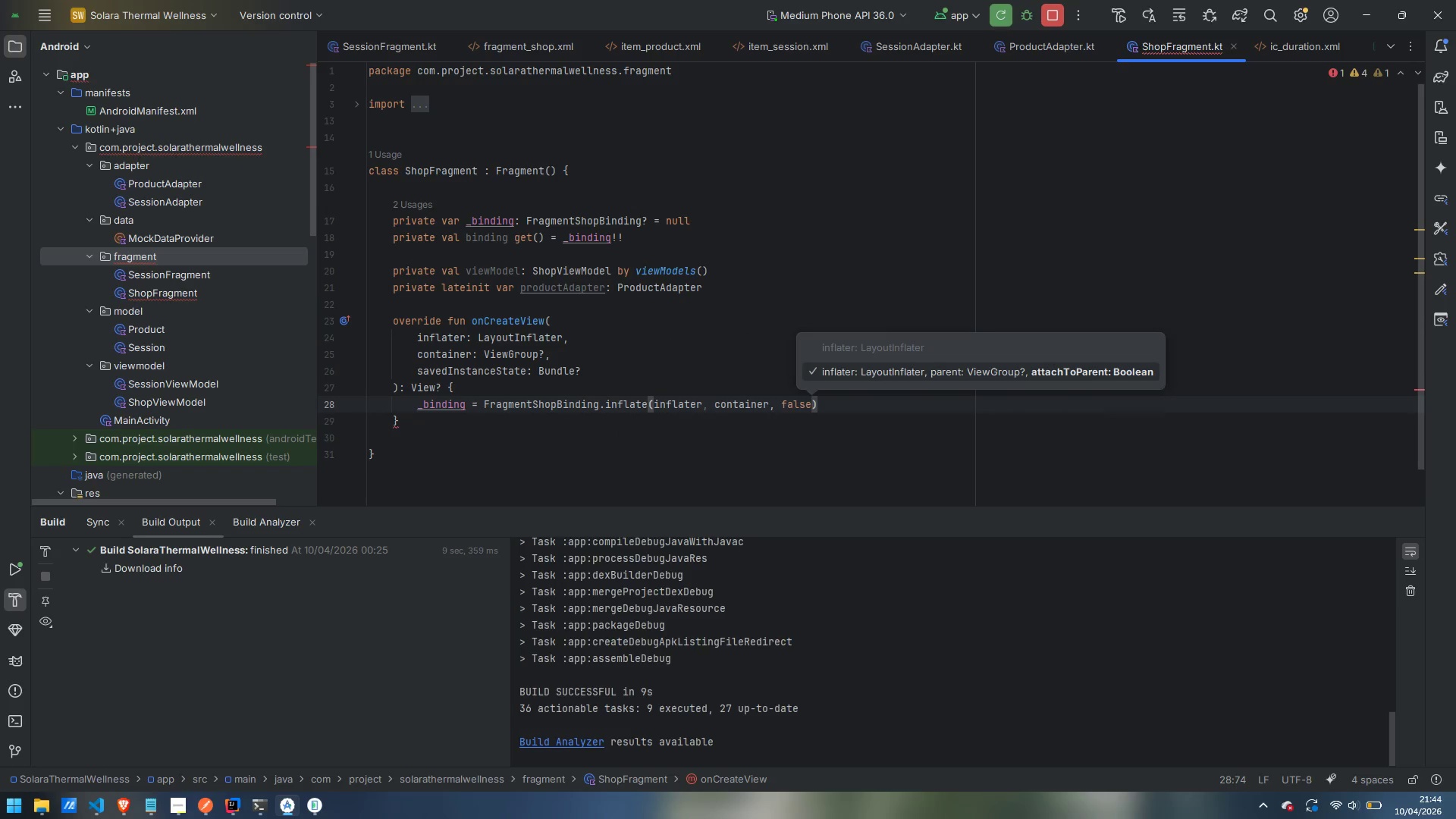 
key(ArrowRight)
 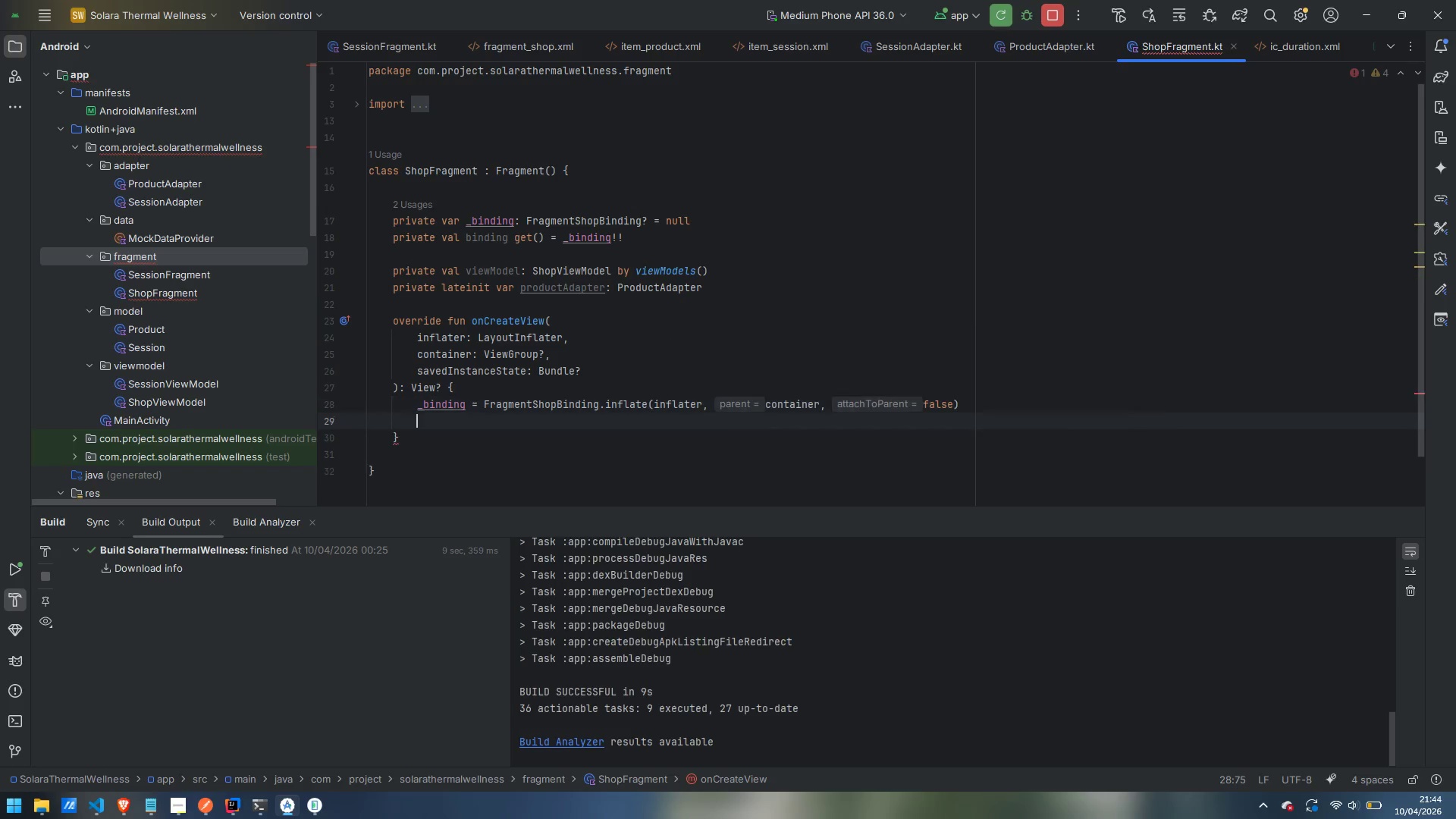 
key(Enter)
 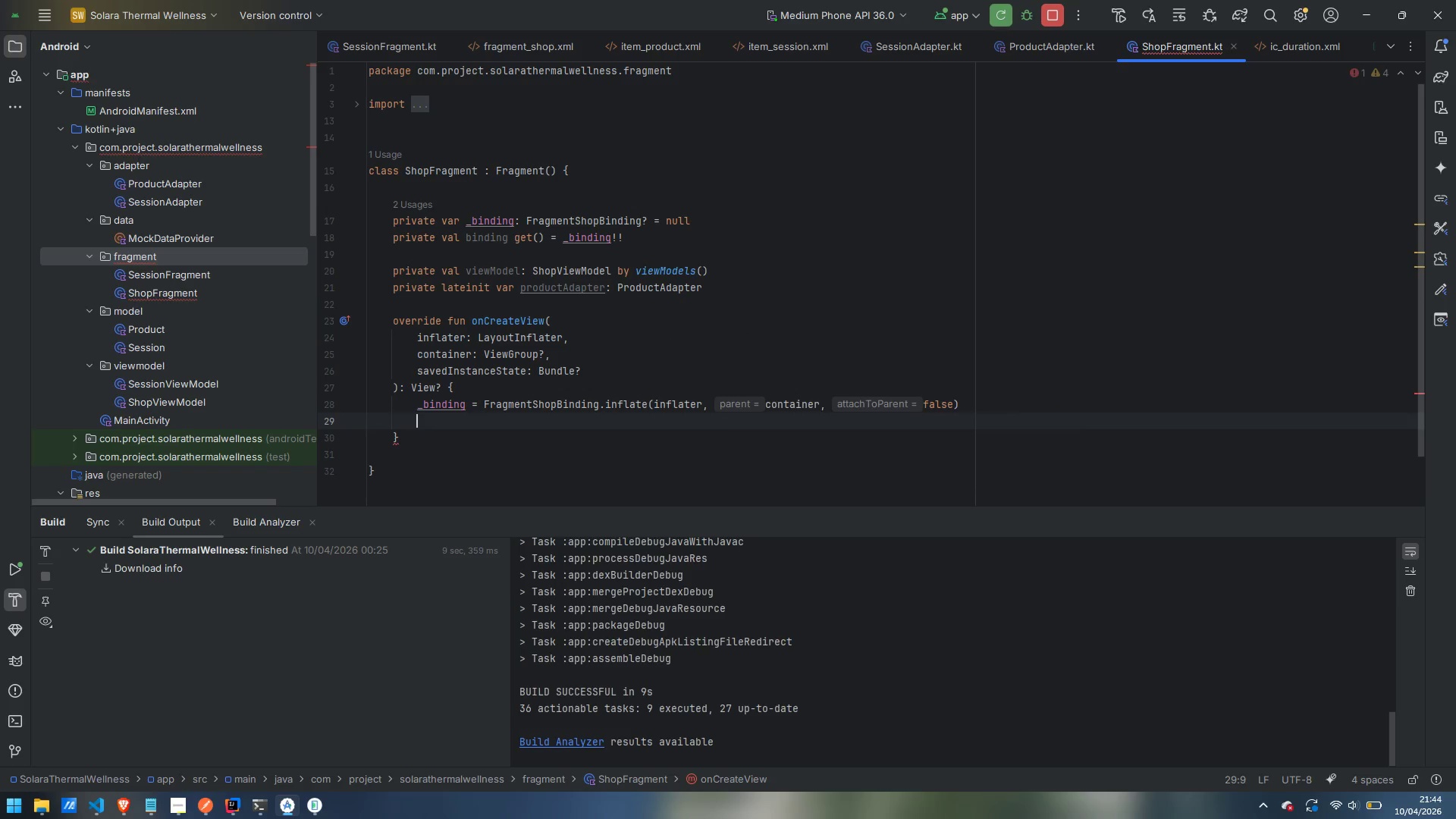 
type(return binding.root)
 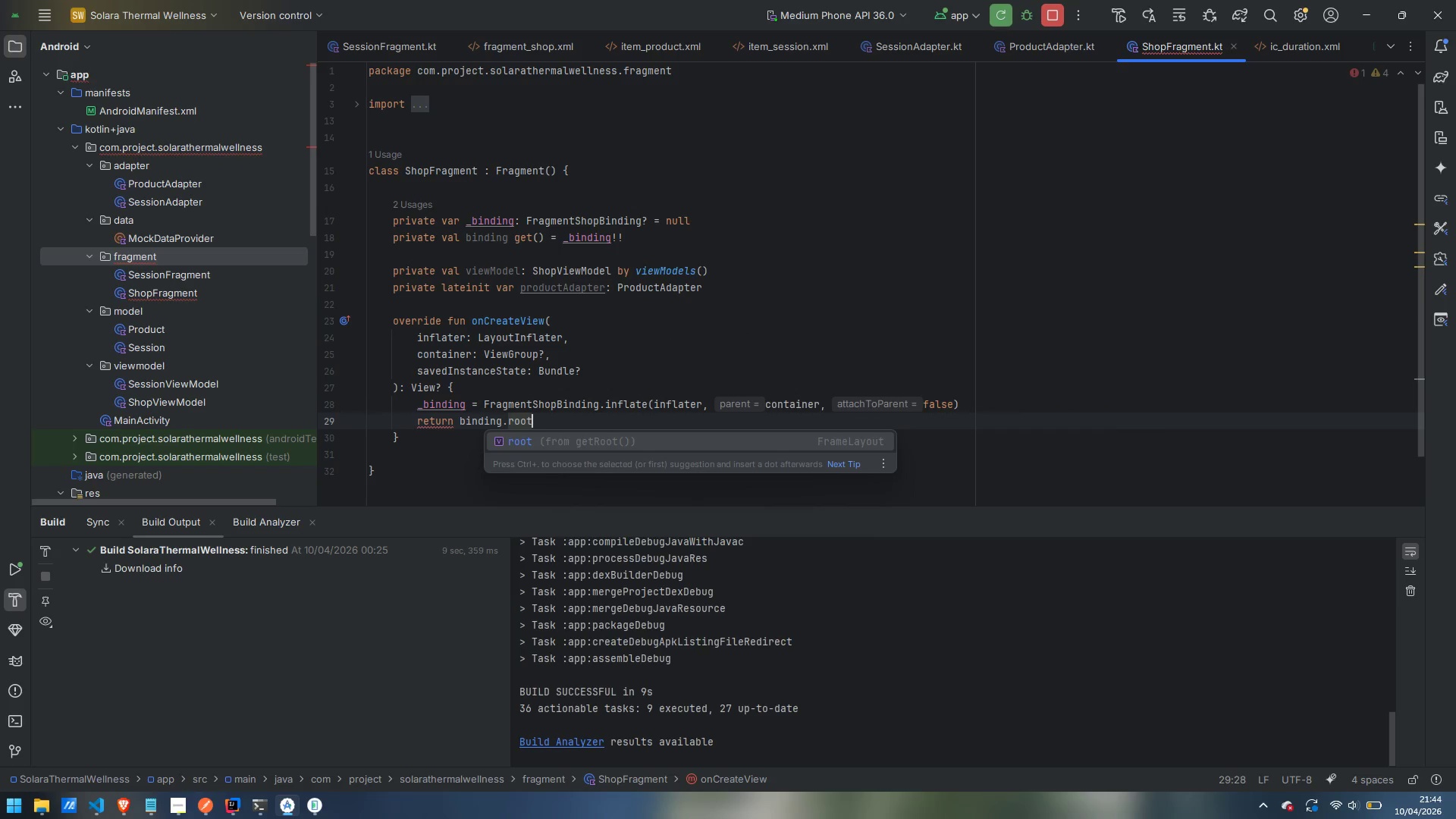 
key(Enter)
 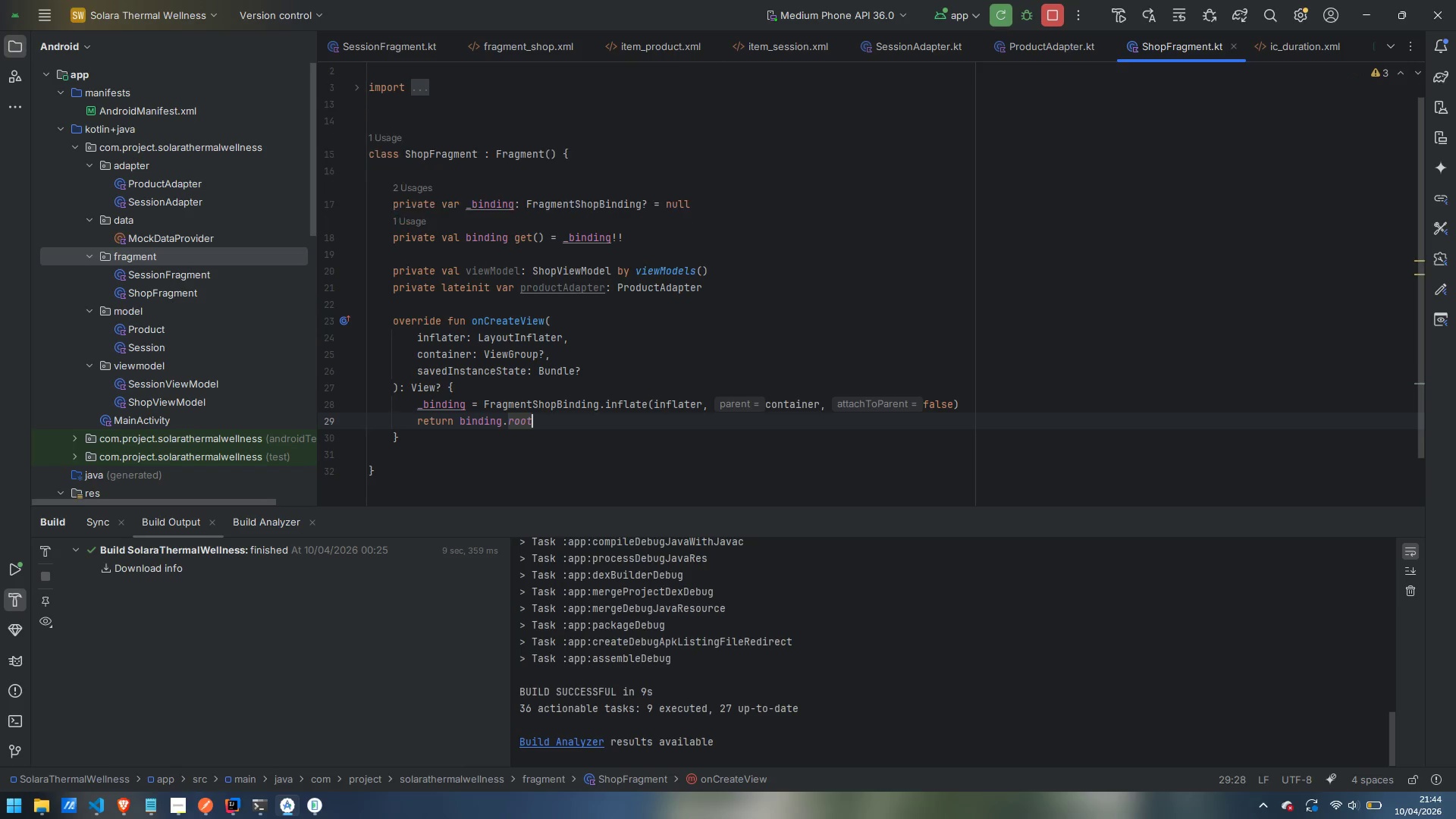 
key(ArrowDown)
 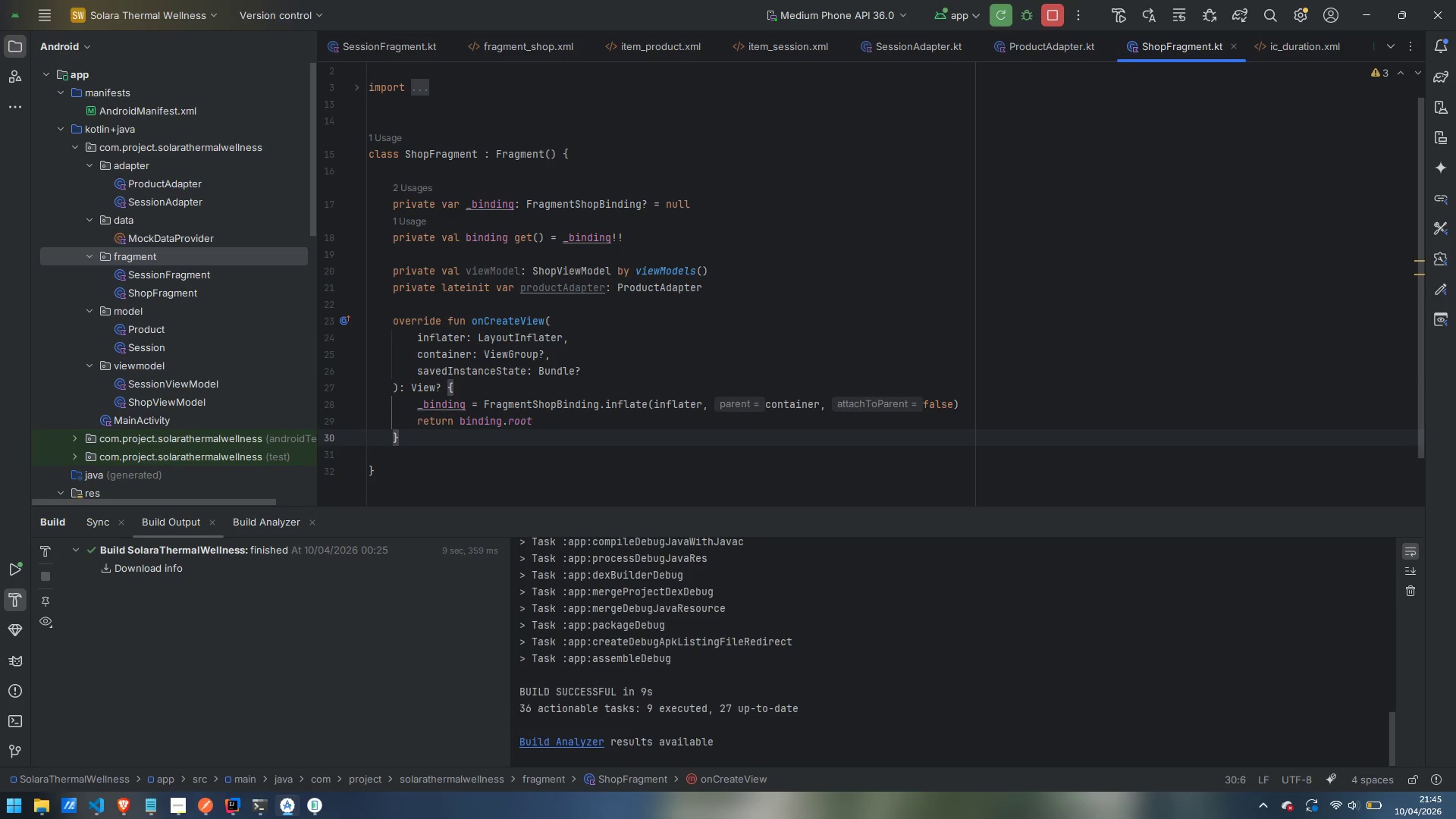 
key(Enter)
 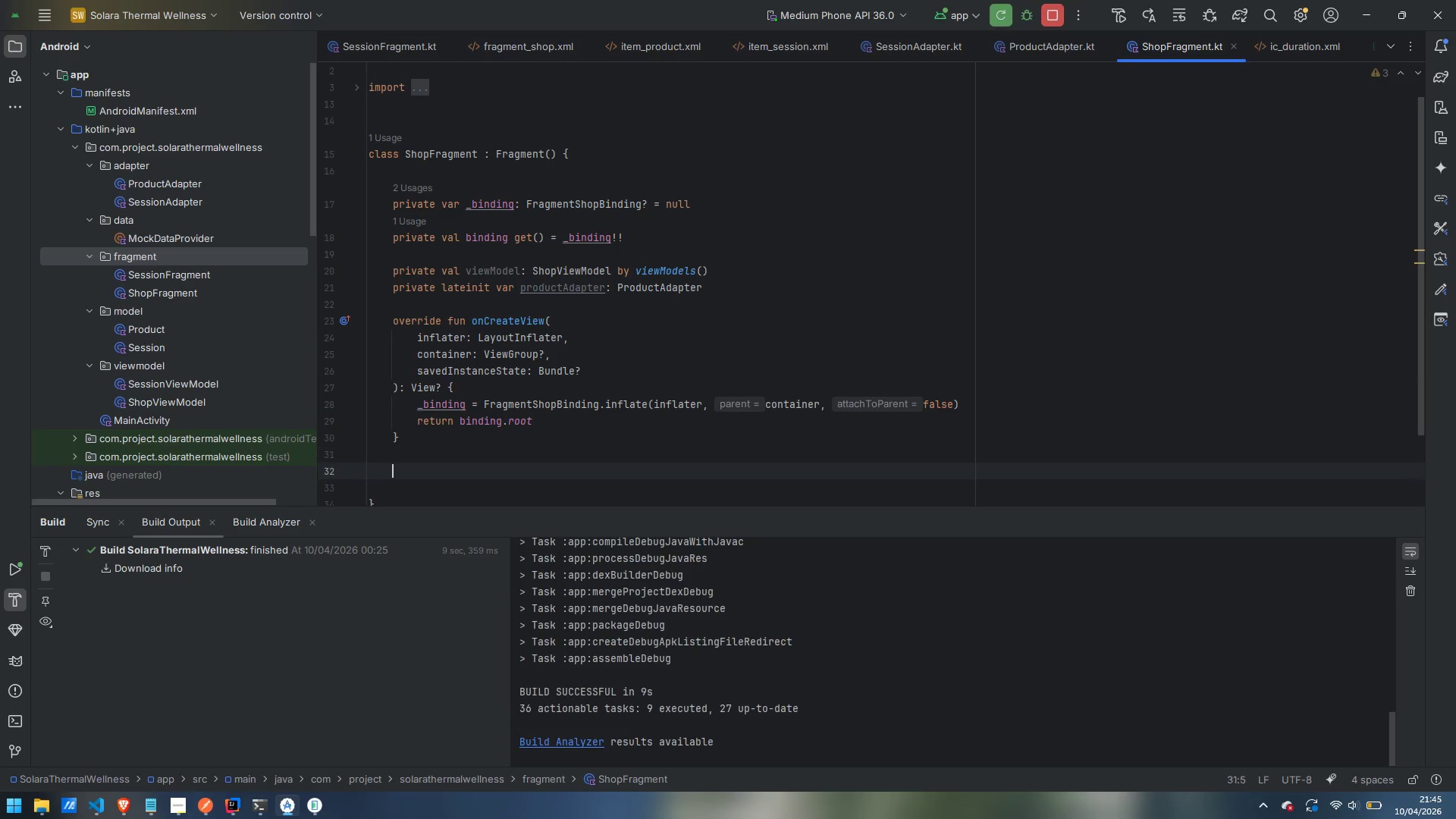 
key(Enter)
 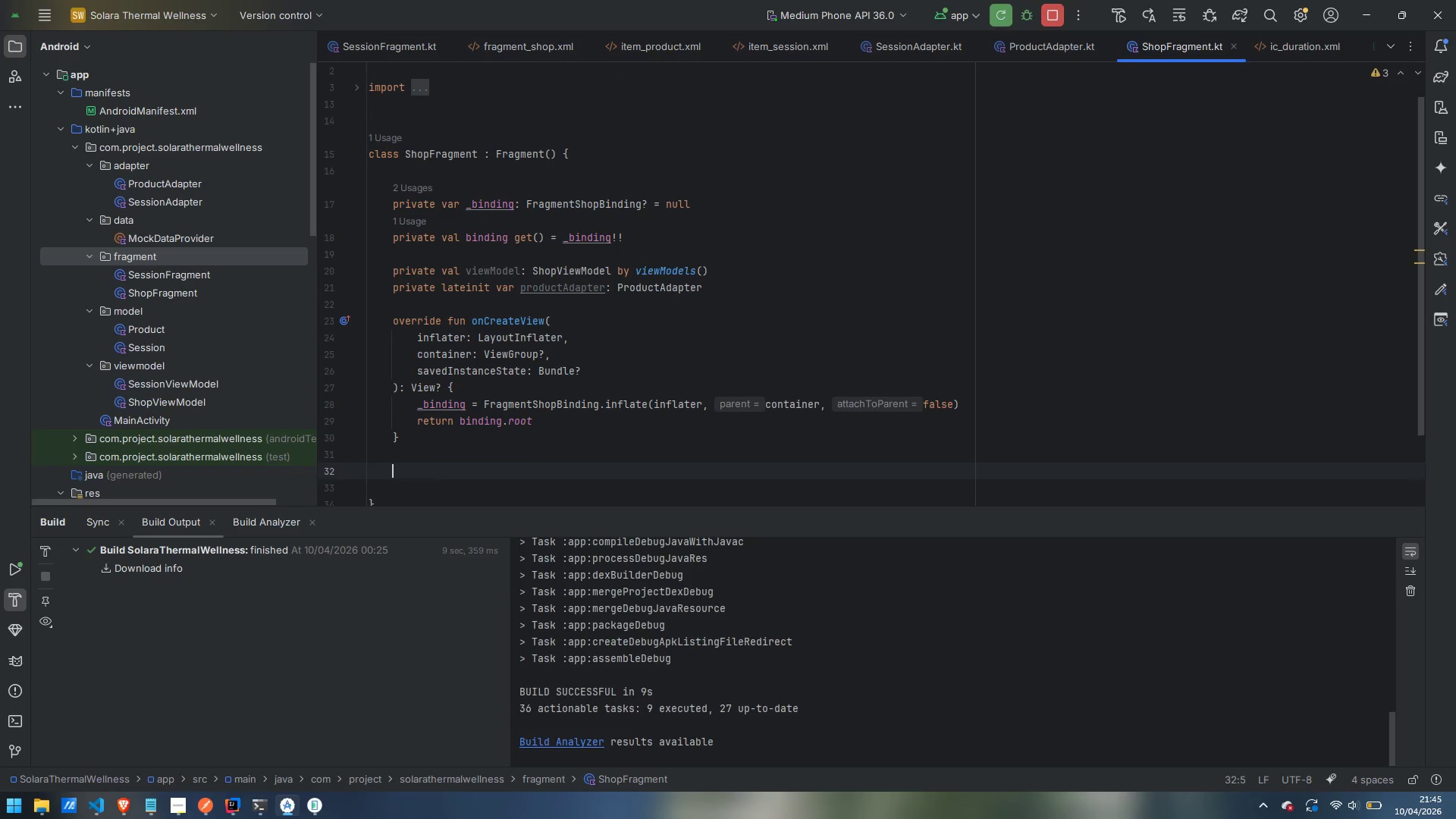 
type(onView)
 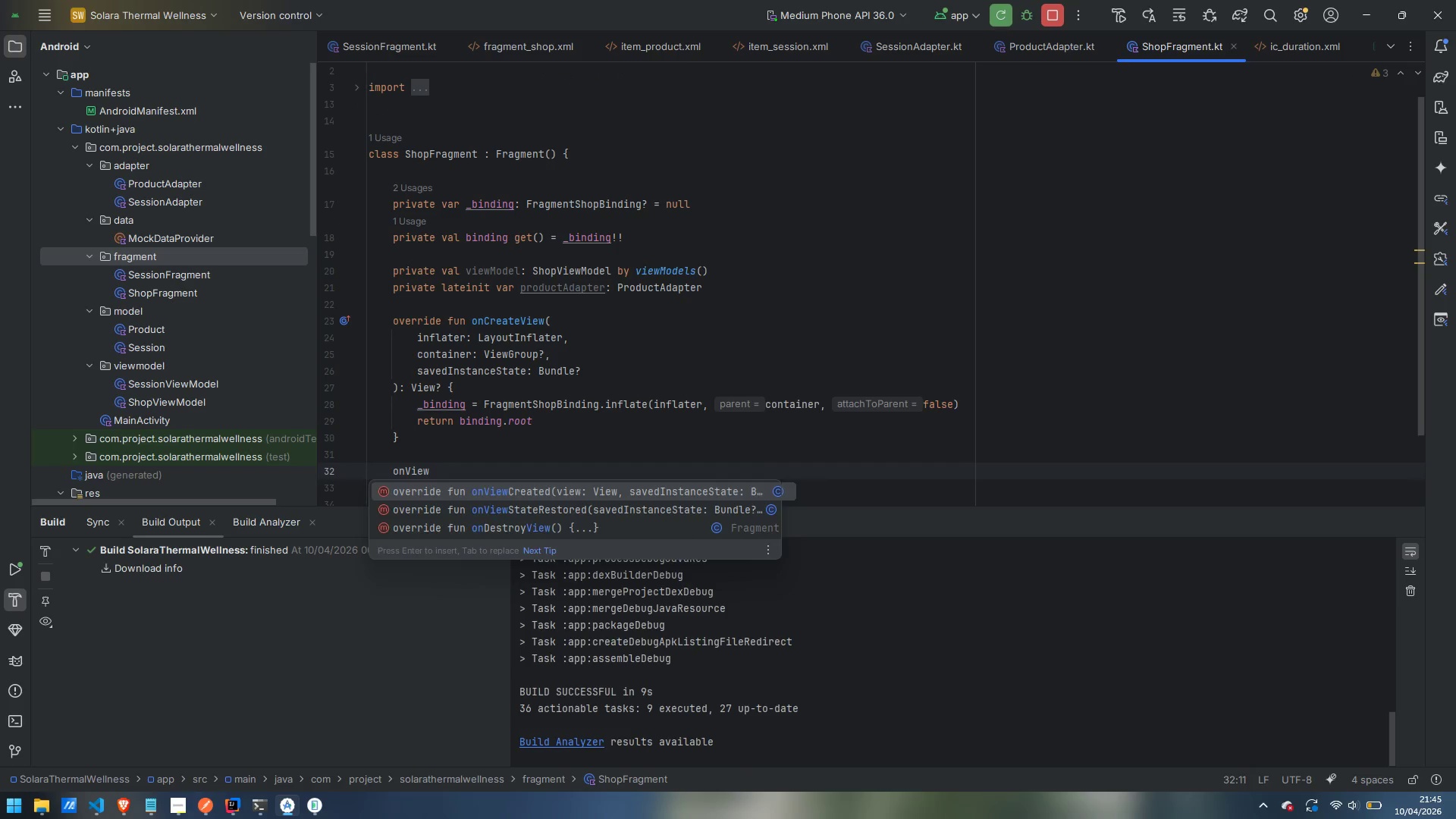 
key(Enter)
 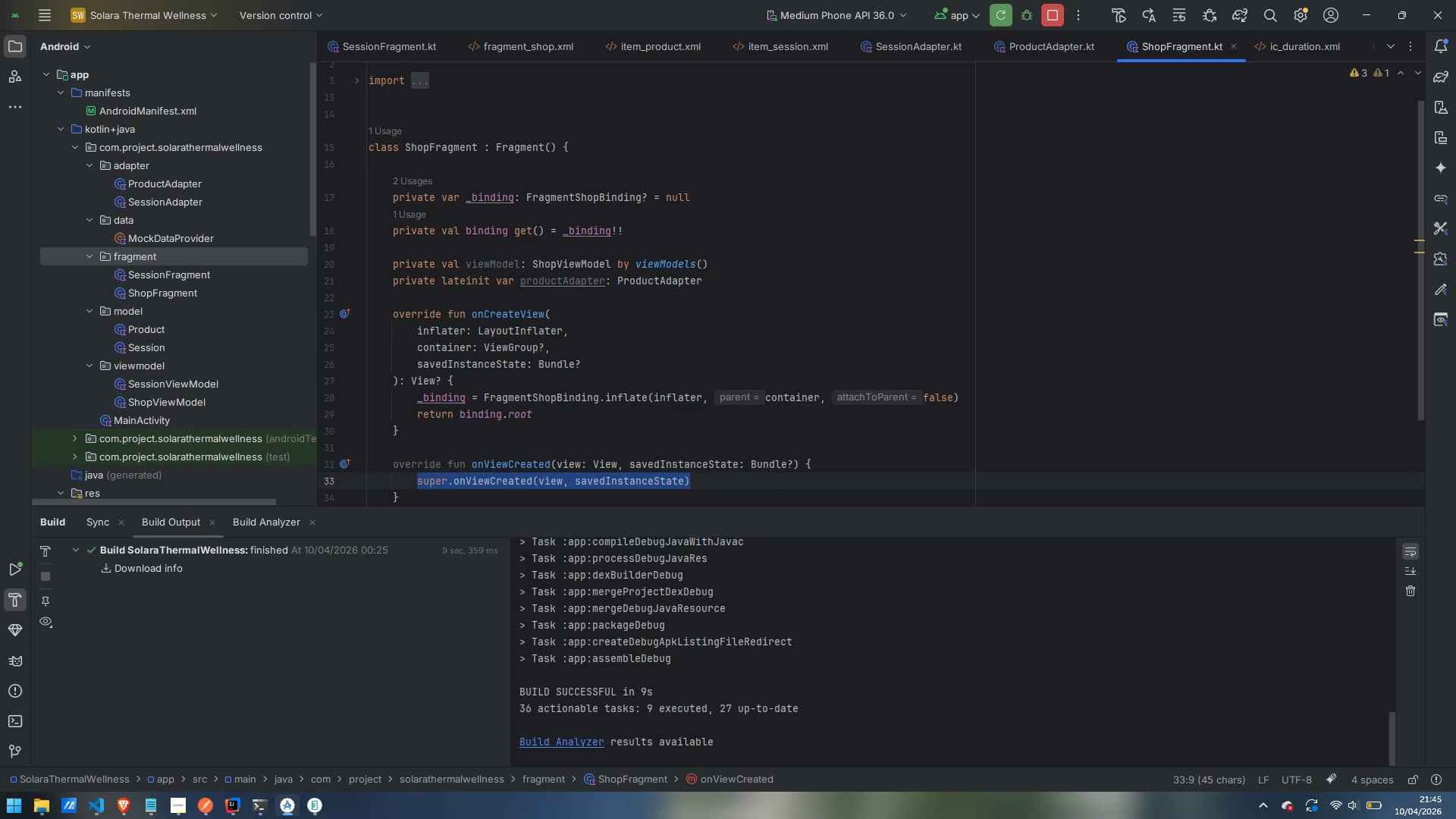 
key(ArrowRight)
 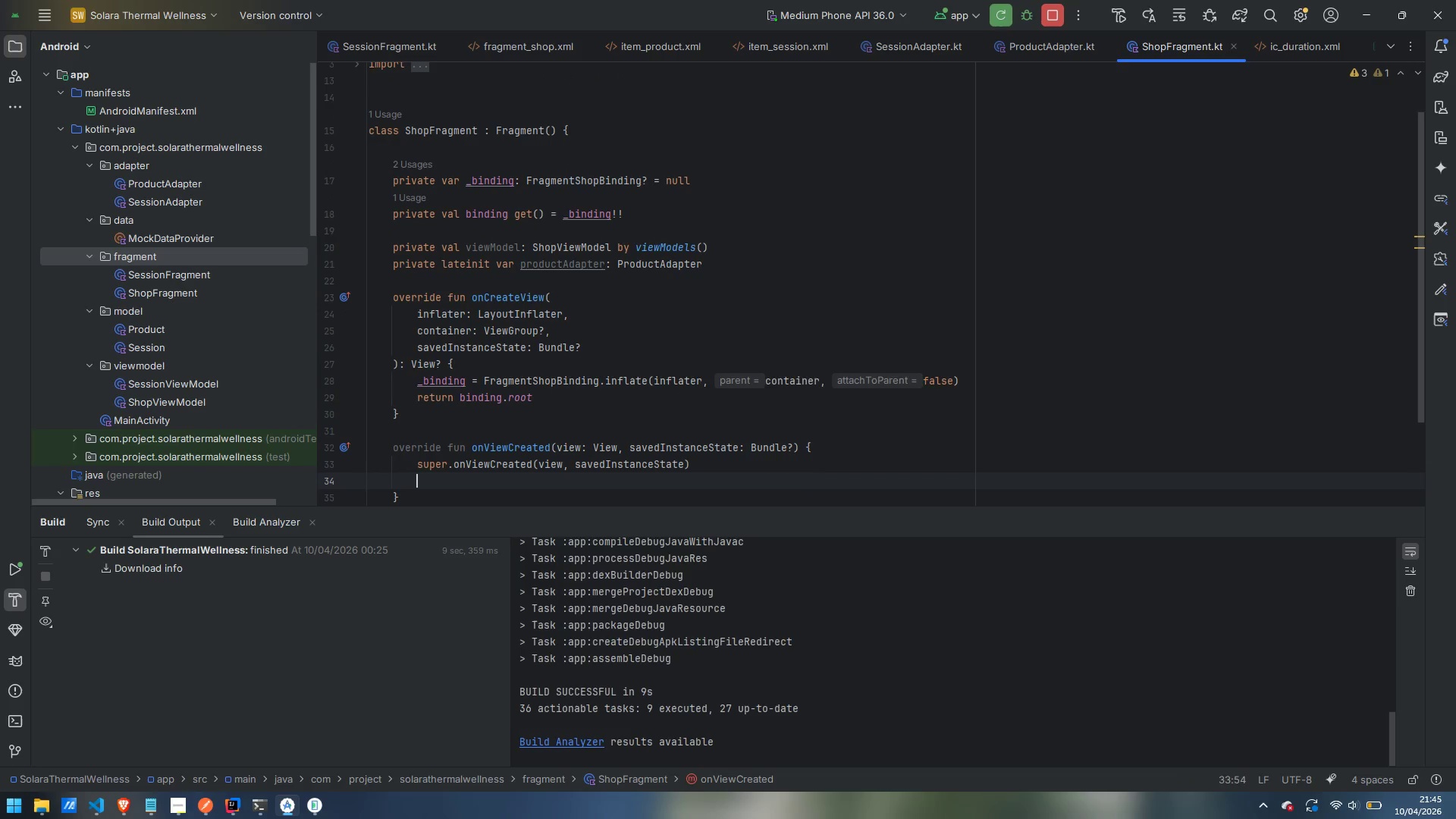 
key(Enter)
 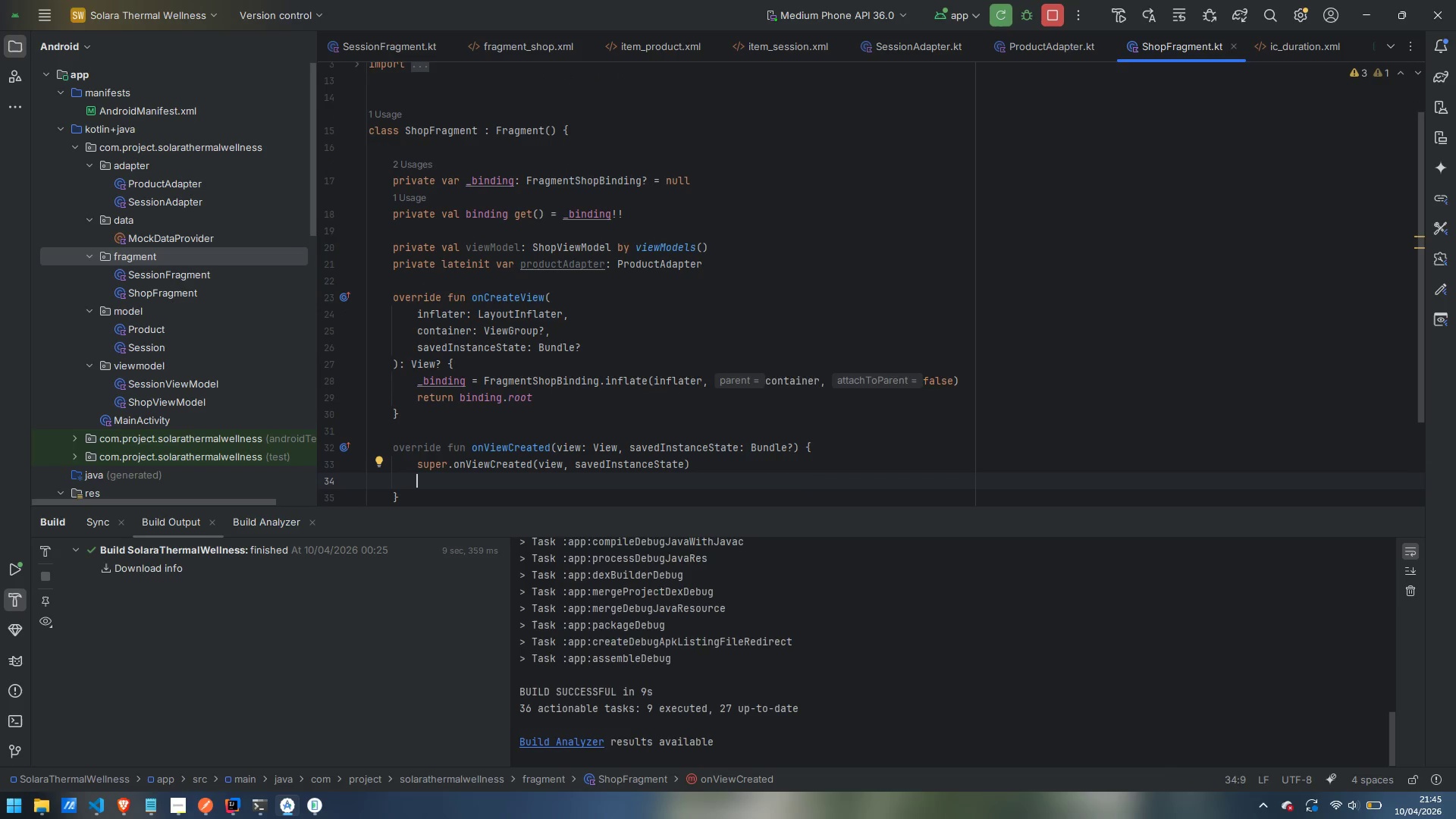 
type(setupRecyclerView())
 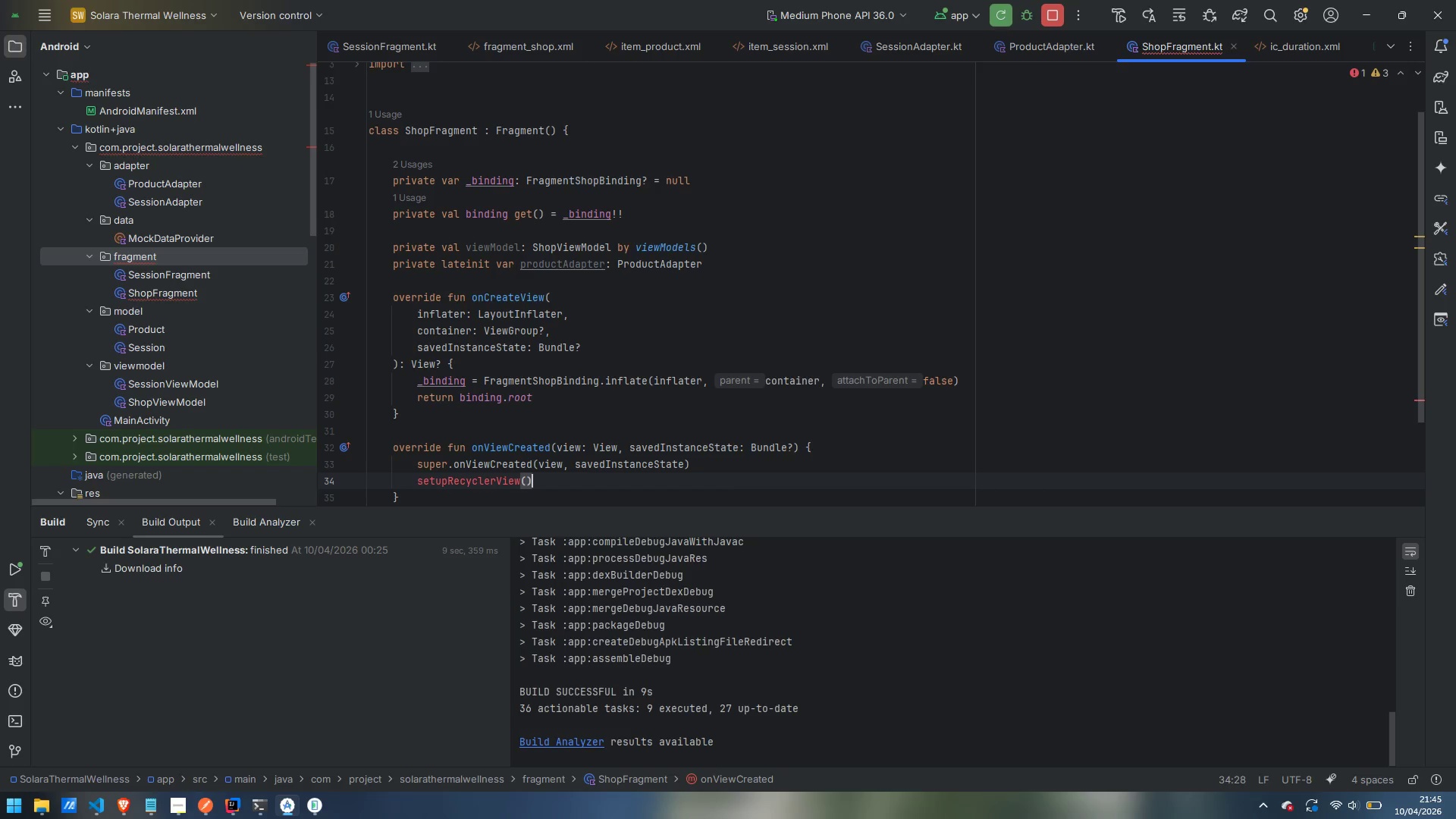 
key(Enter)
 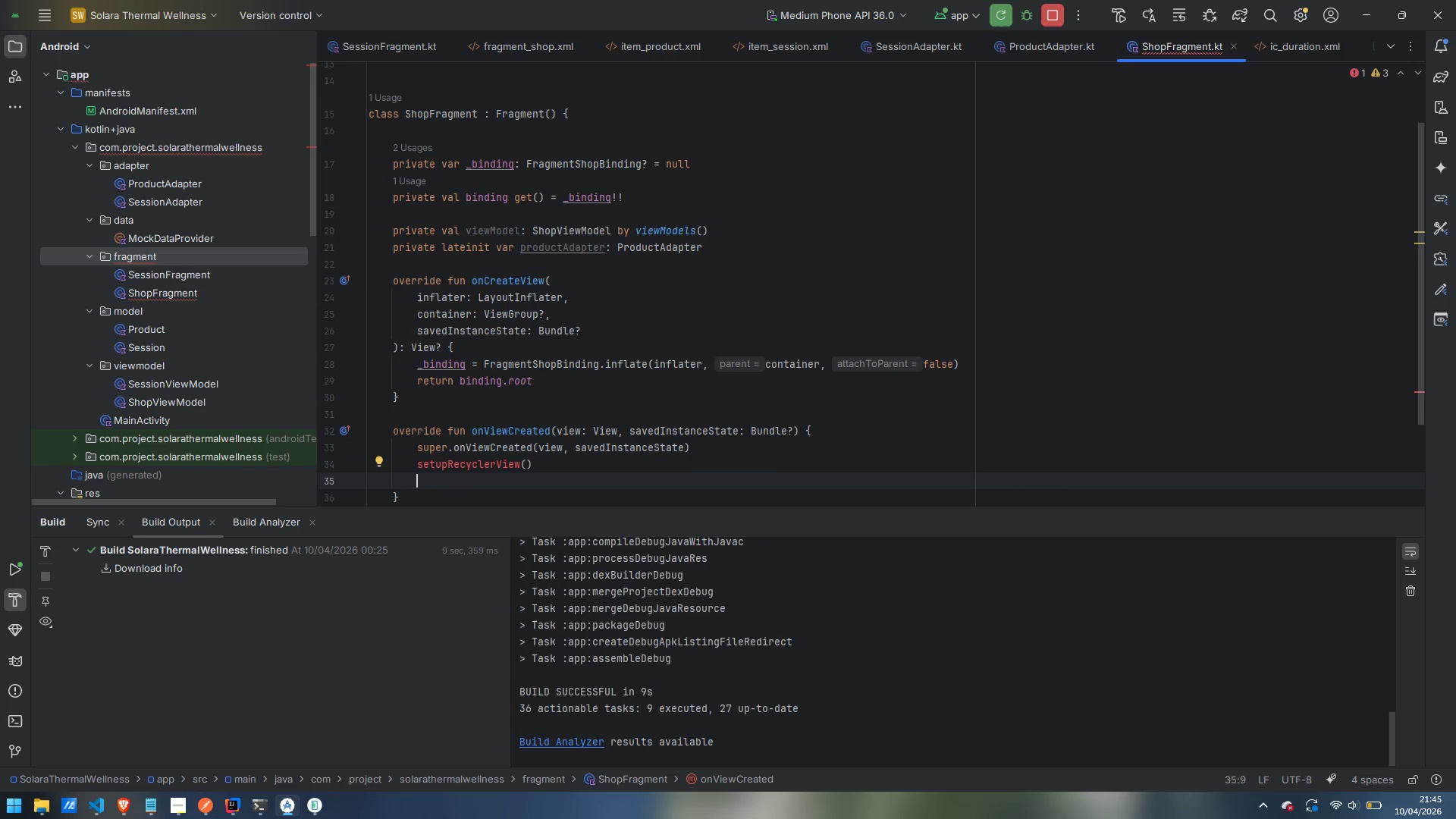 
type(observeVieMo)
key(Backspace)
key(Backspace)
type(wModel)
 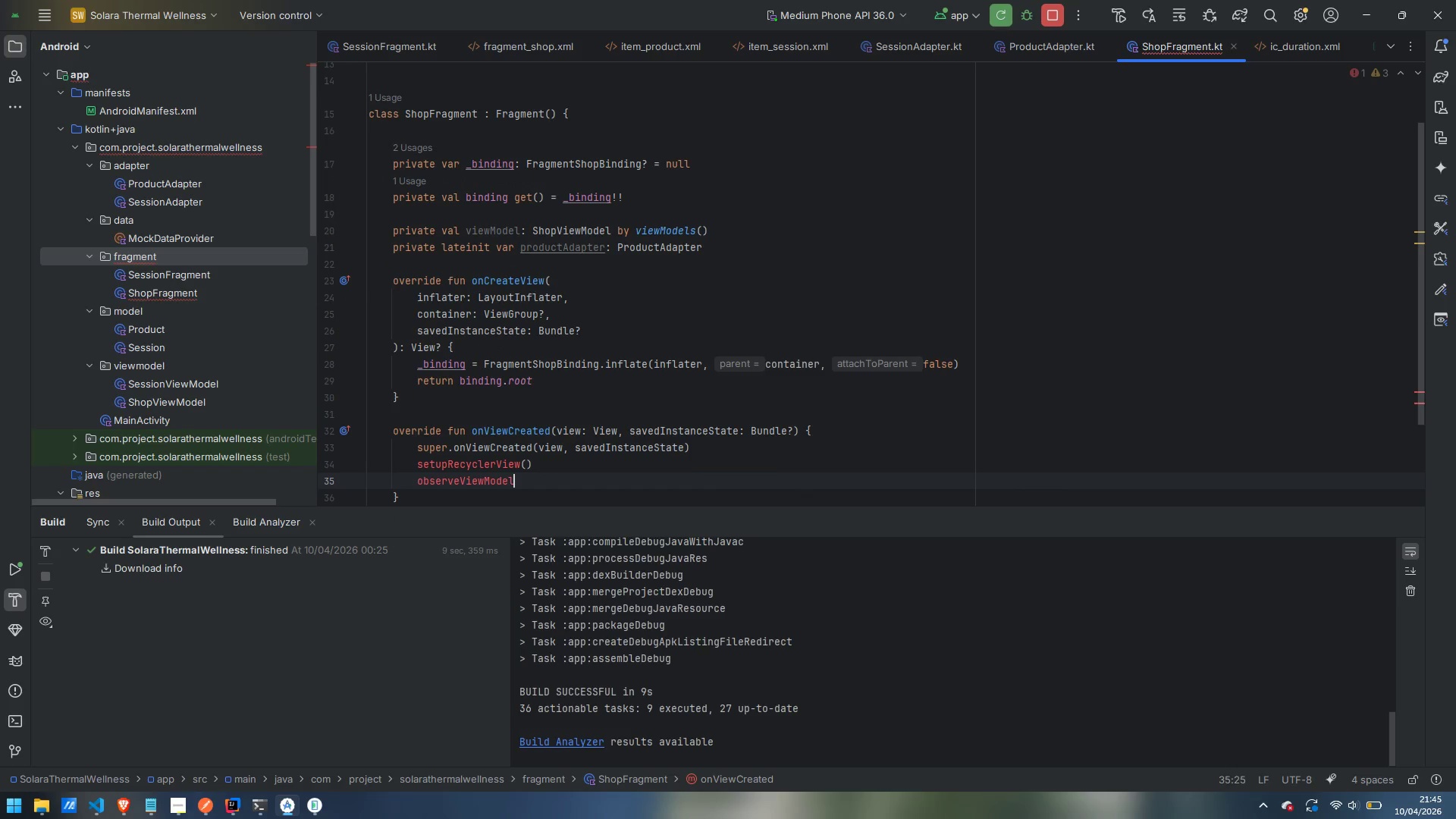 
type(())
 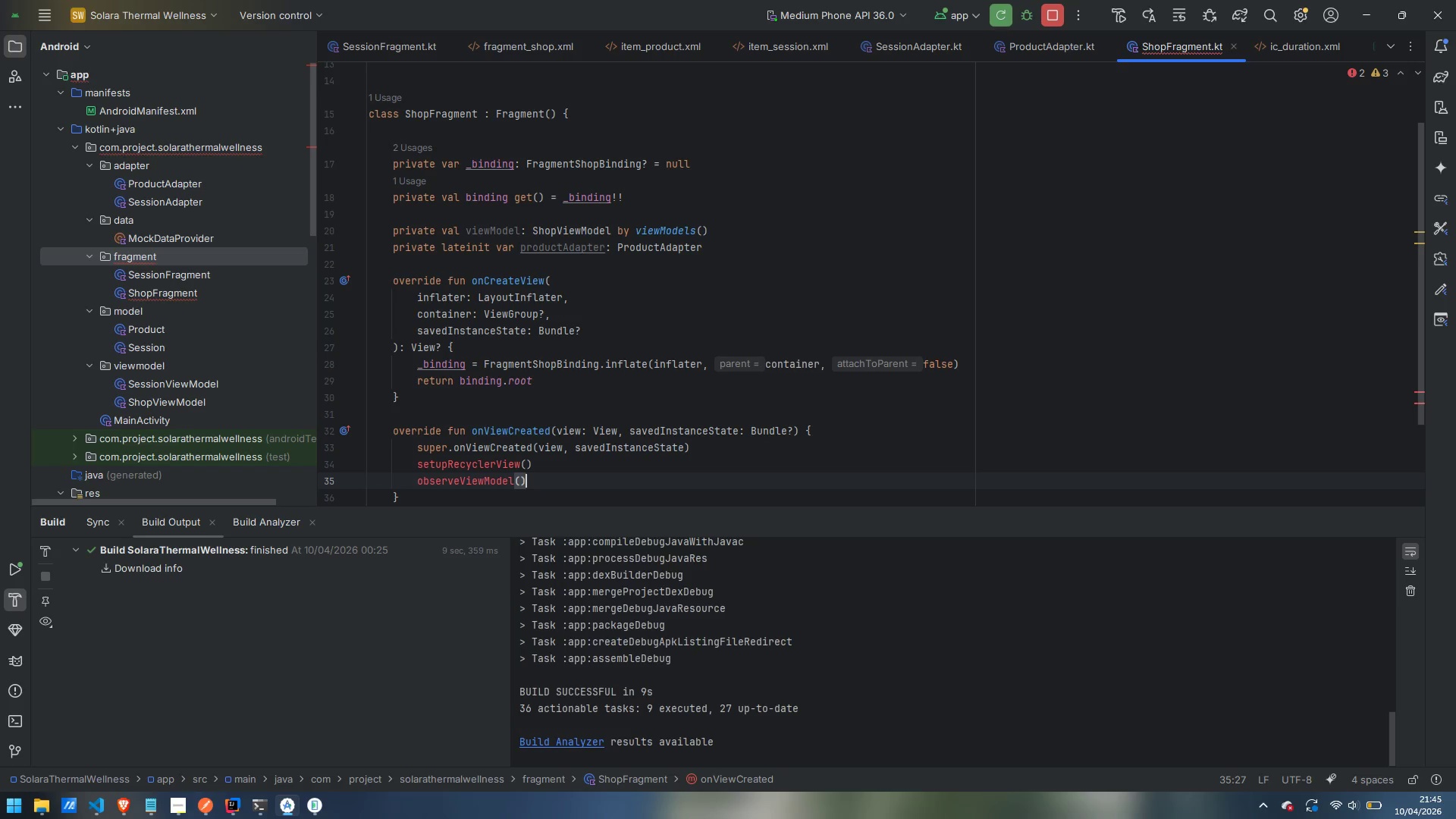 
key(ArrowDown)
 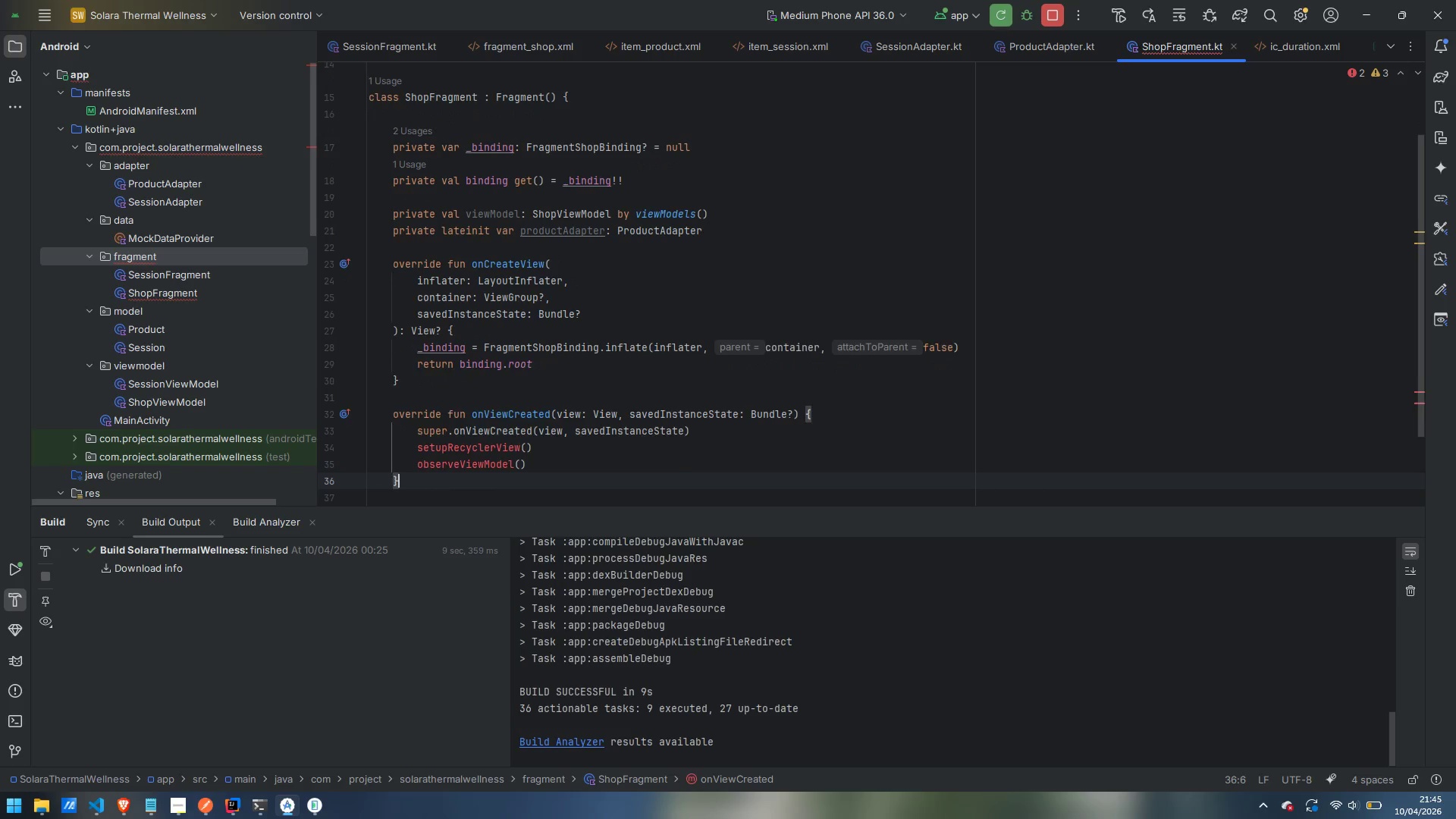 
key(Enter)
 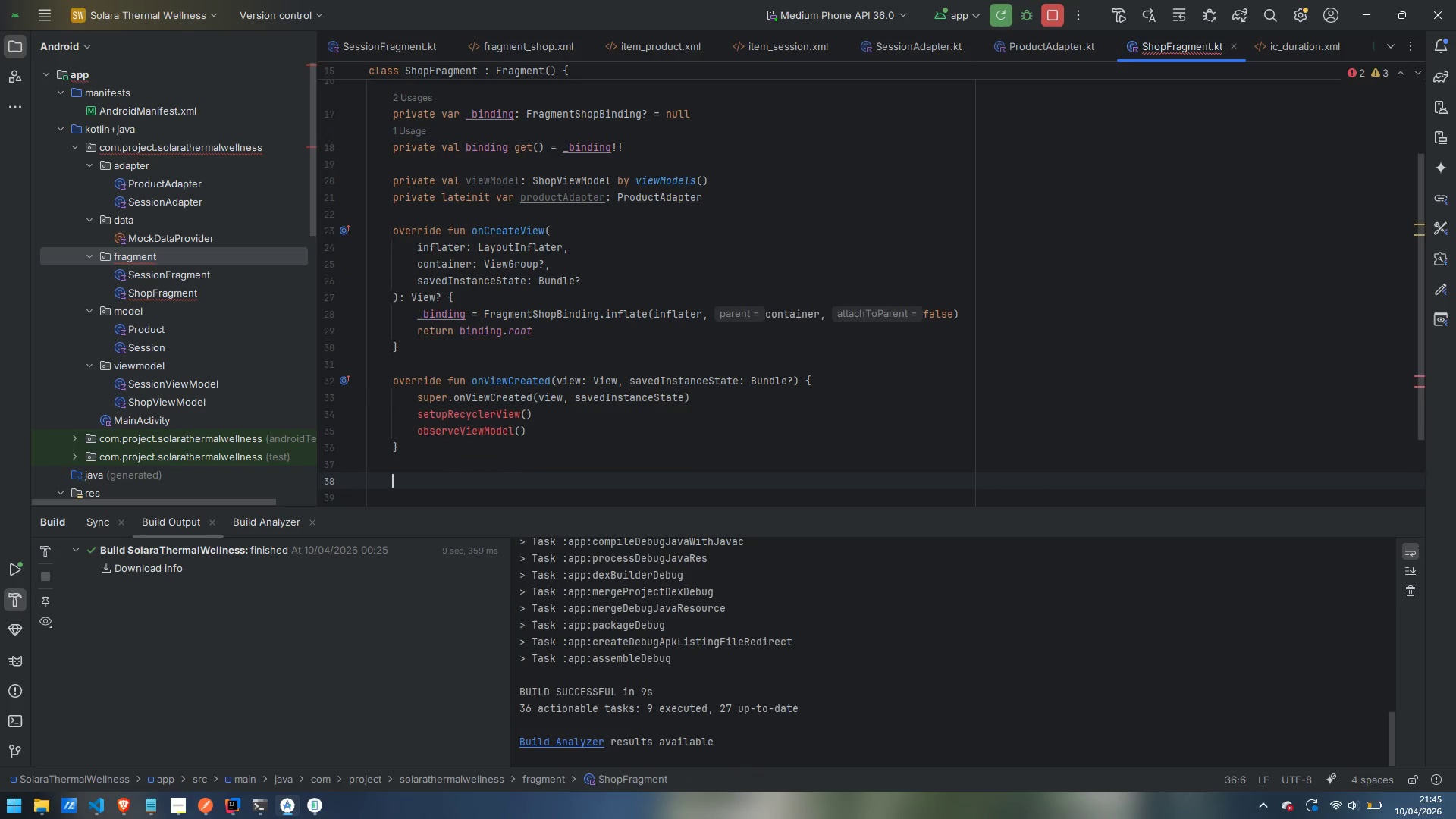 
key(Enter)
 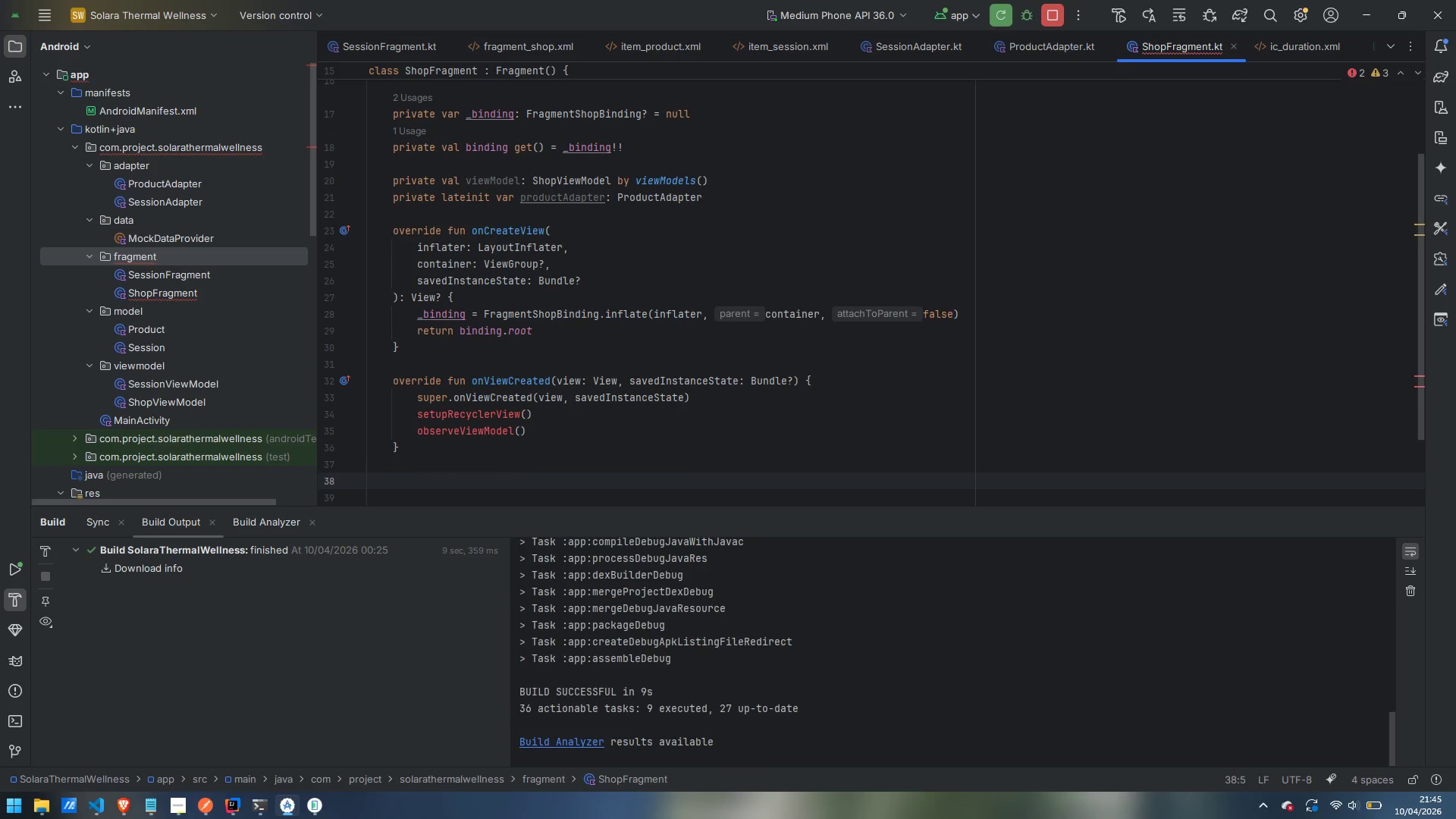 
type(pruva)
 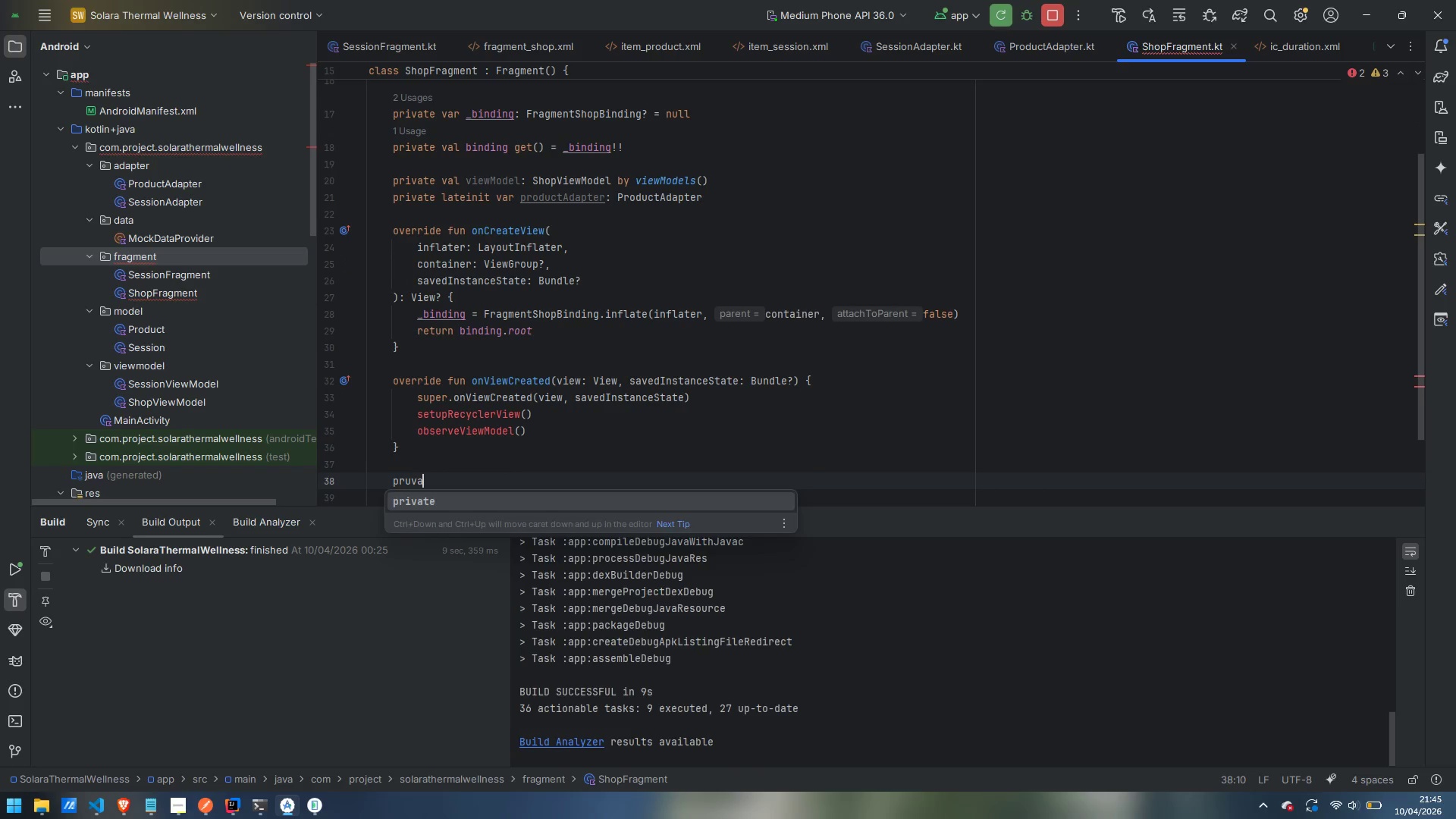 
key(Control+ControlLeft)
 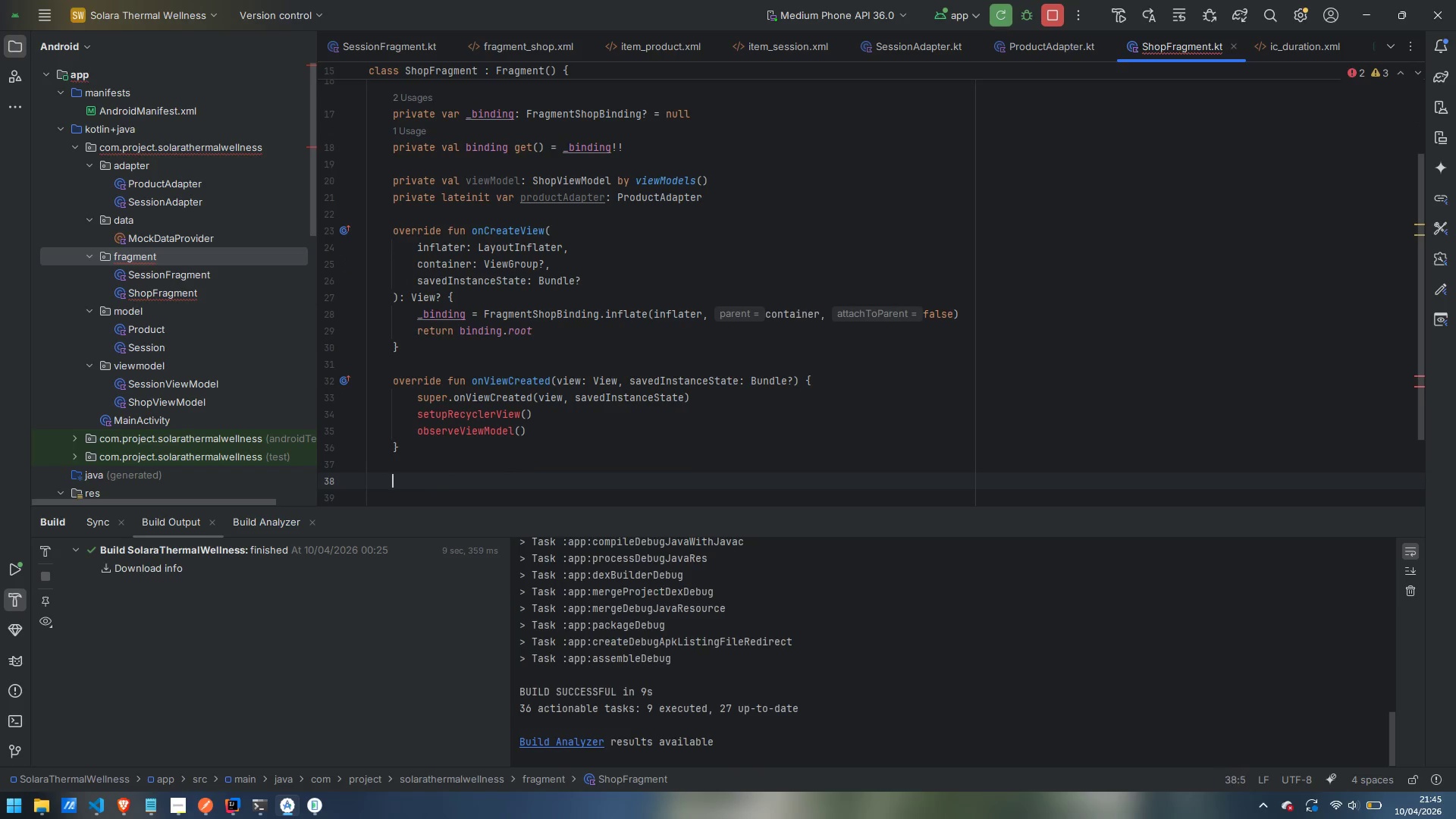 
key(Control+Backspace)
 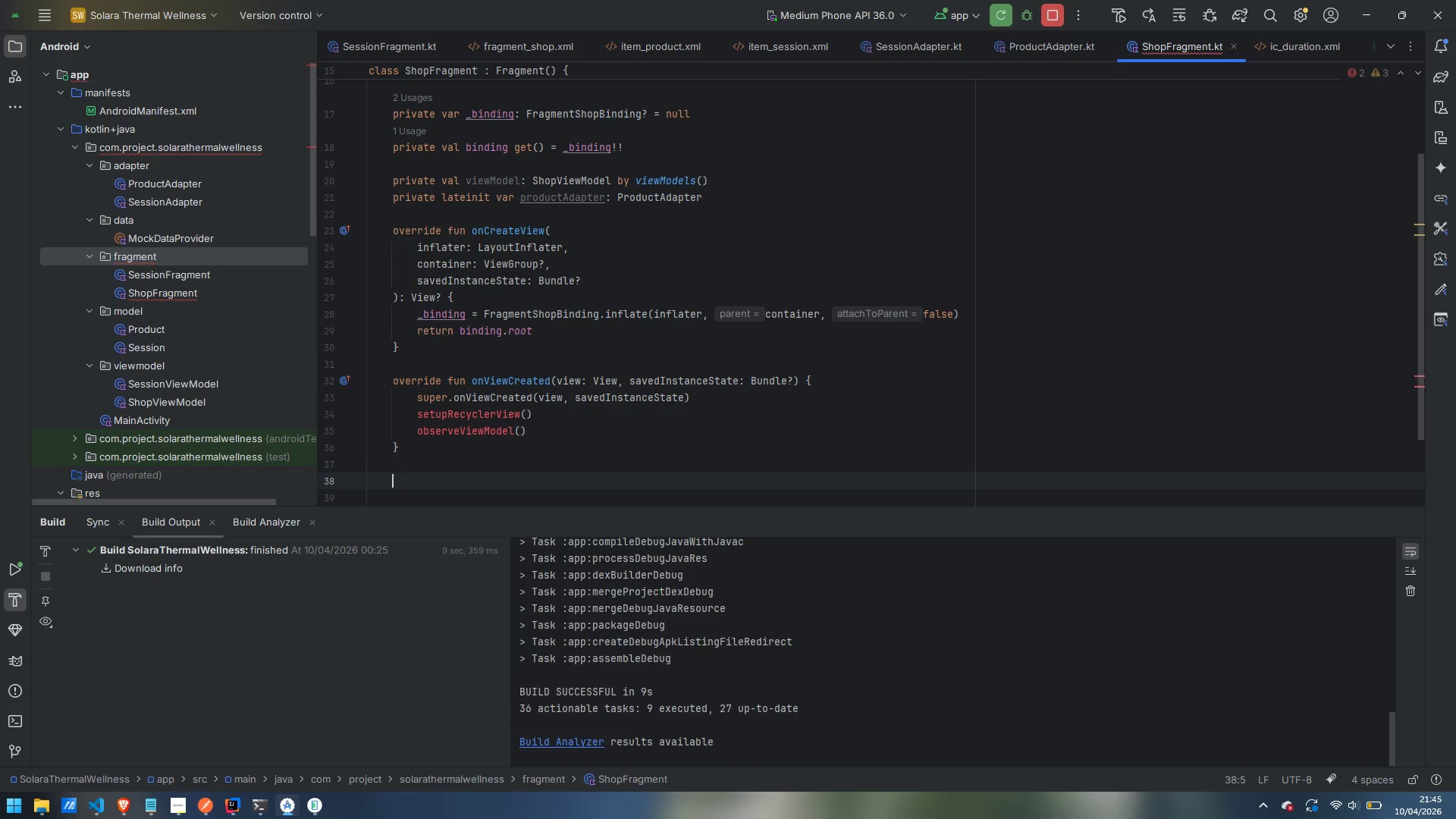 
type(private fun o)
key(Backspace)
type(set)
 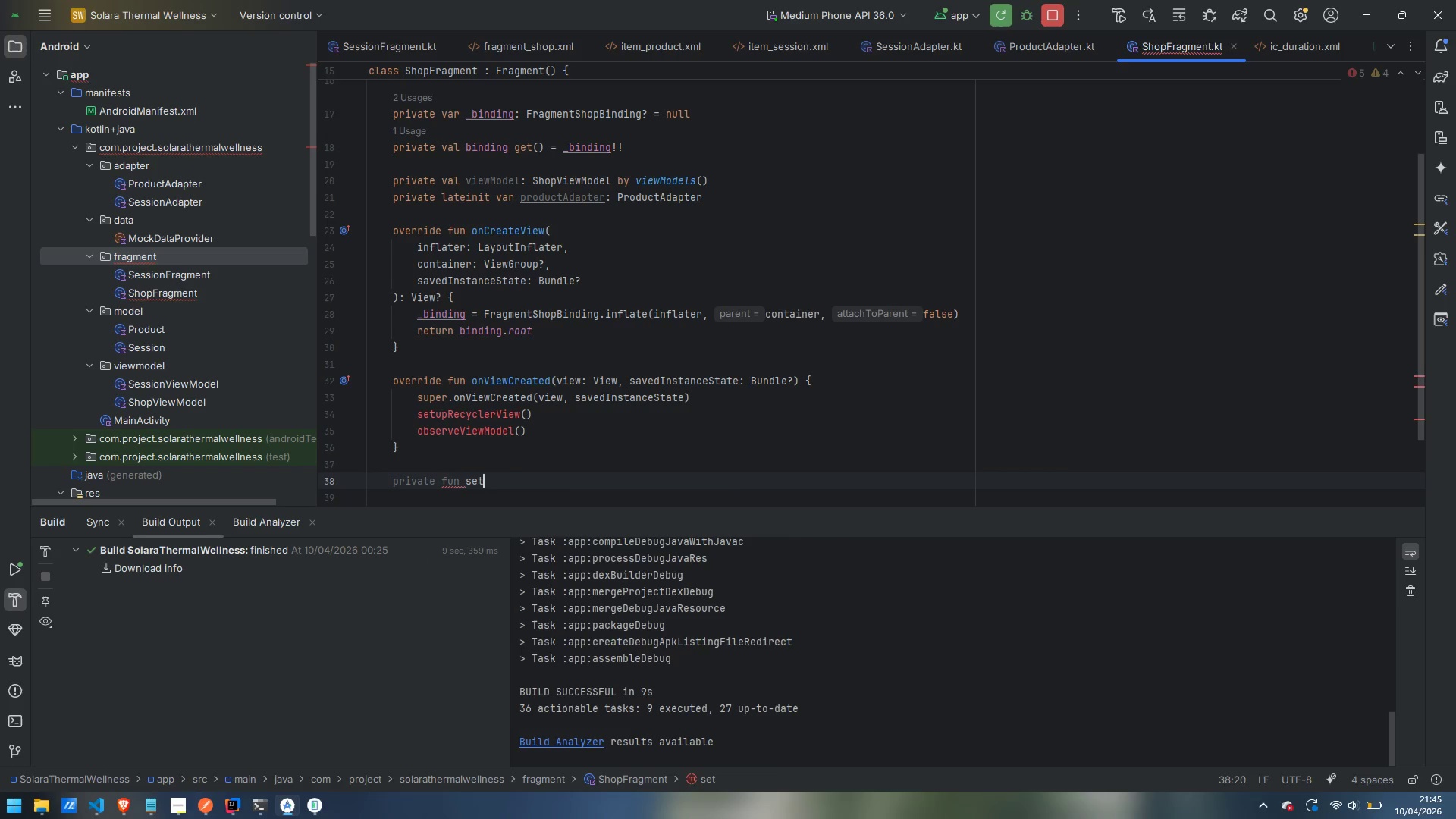 
key(Enter)
 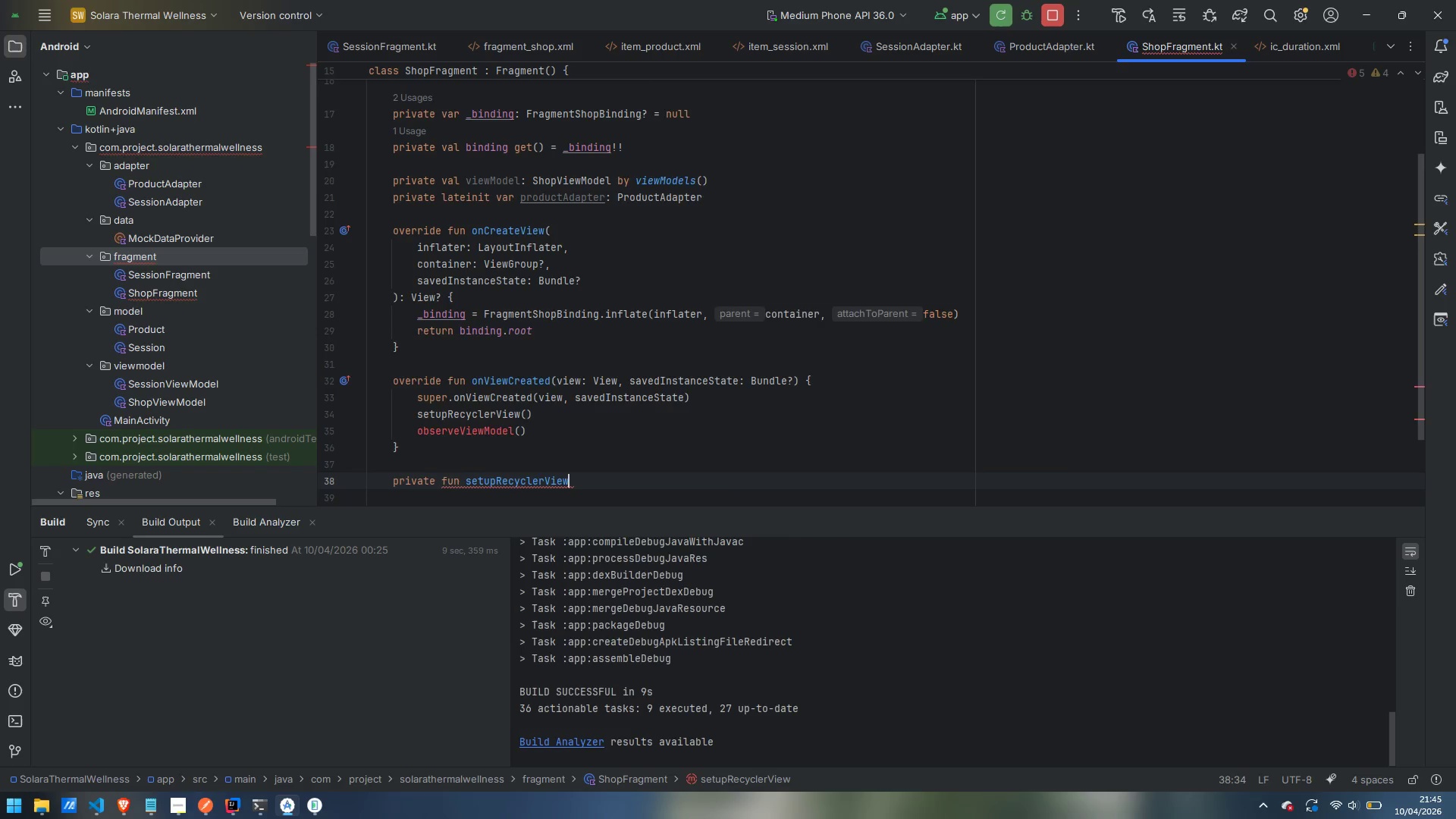 
type(() {)
 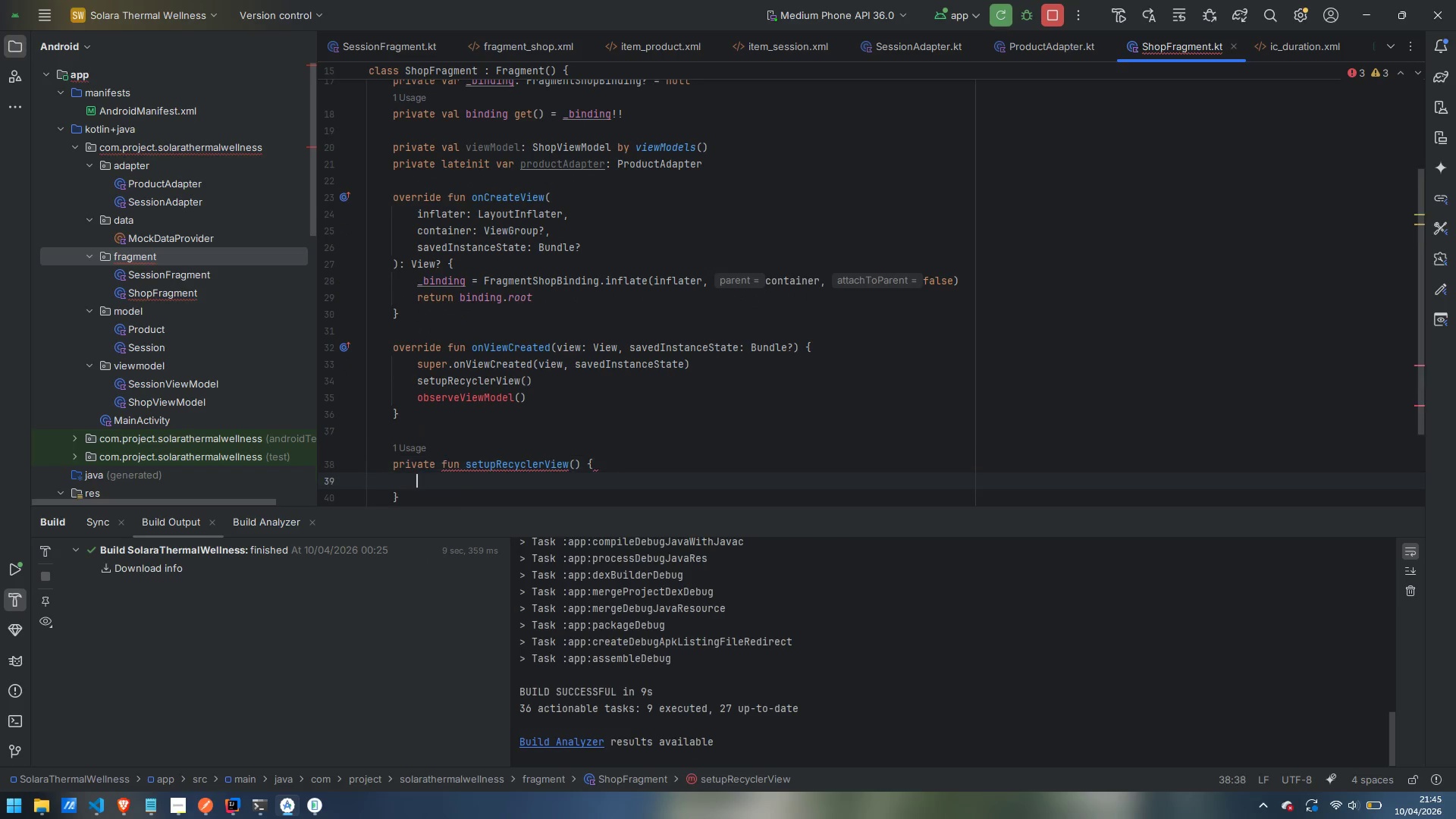 
key(Enter)
 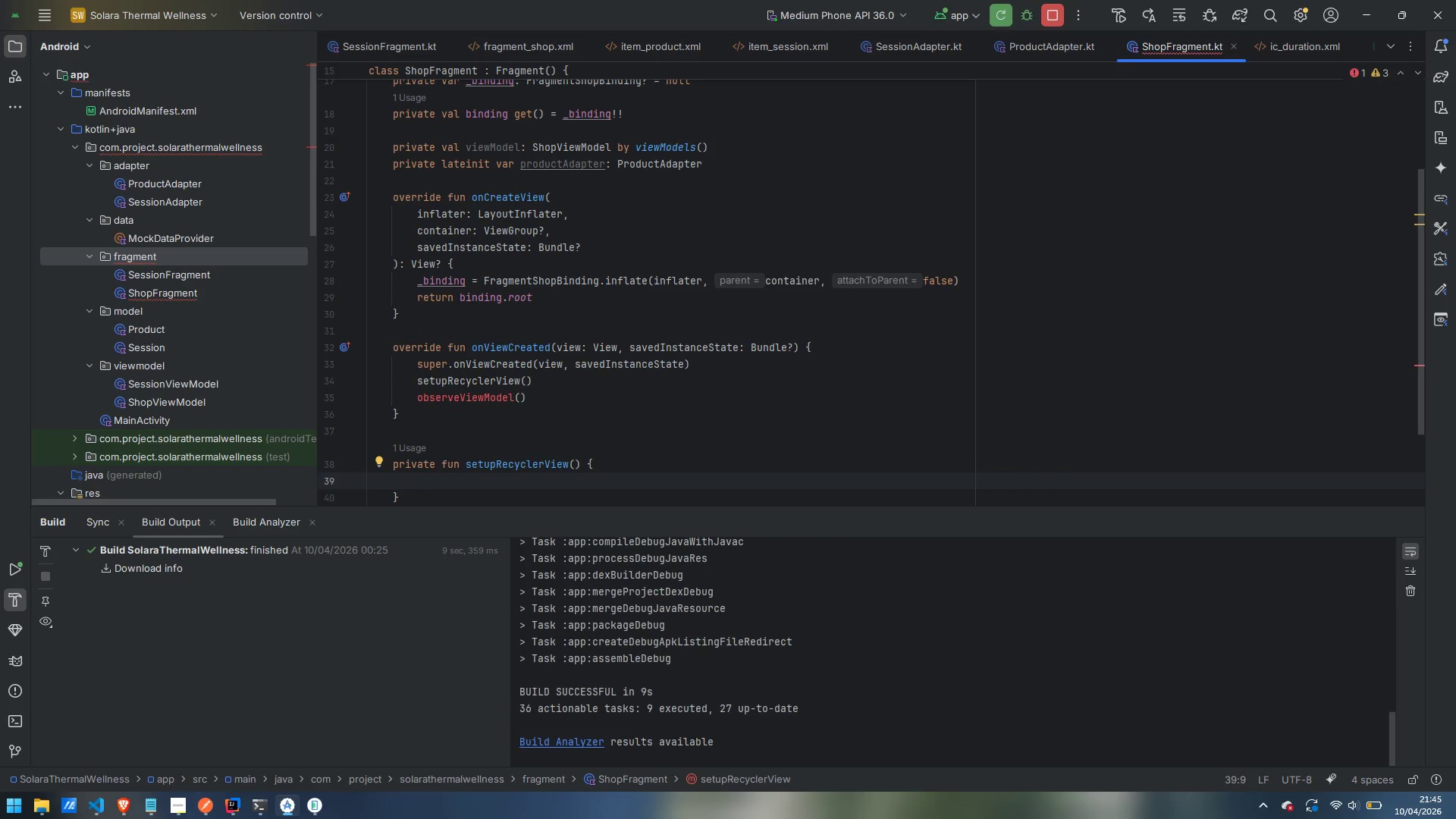 
type(pro)
 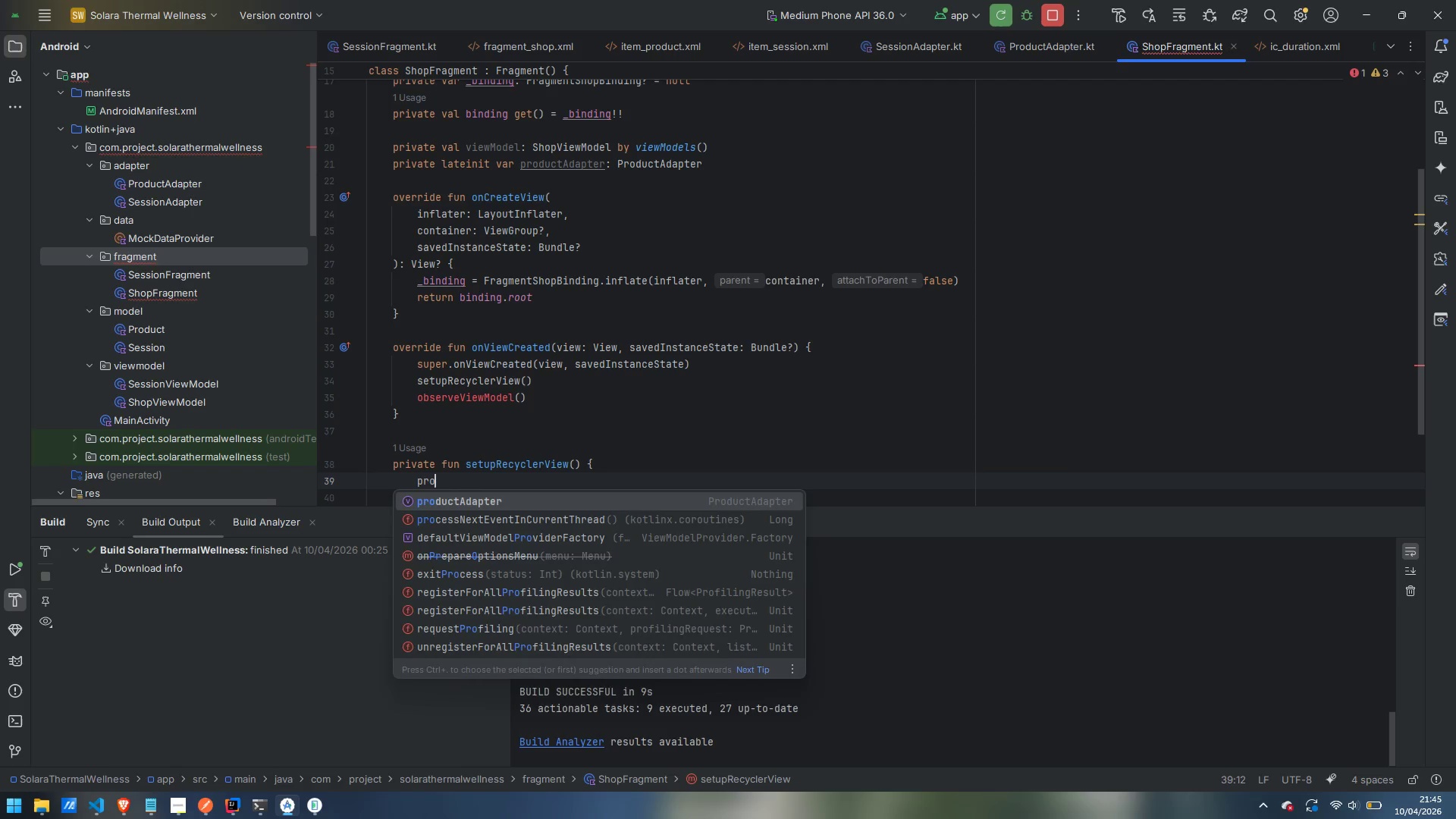 
key(Enter)
 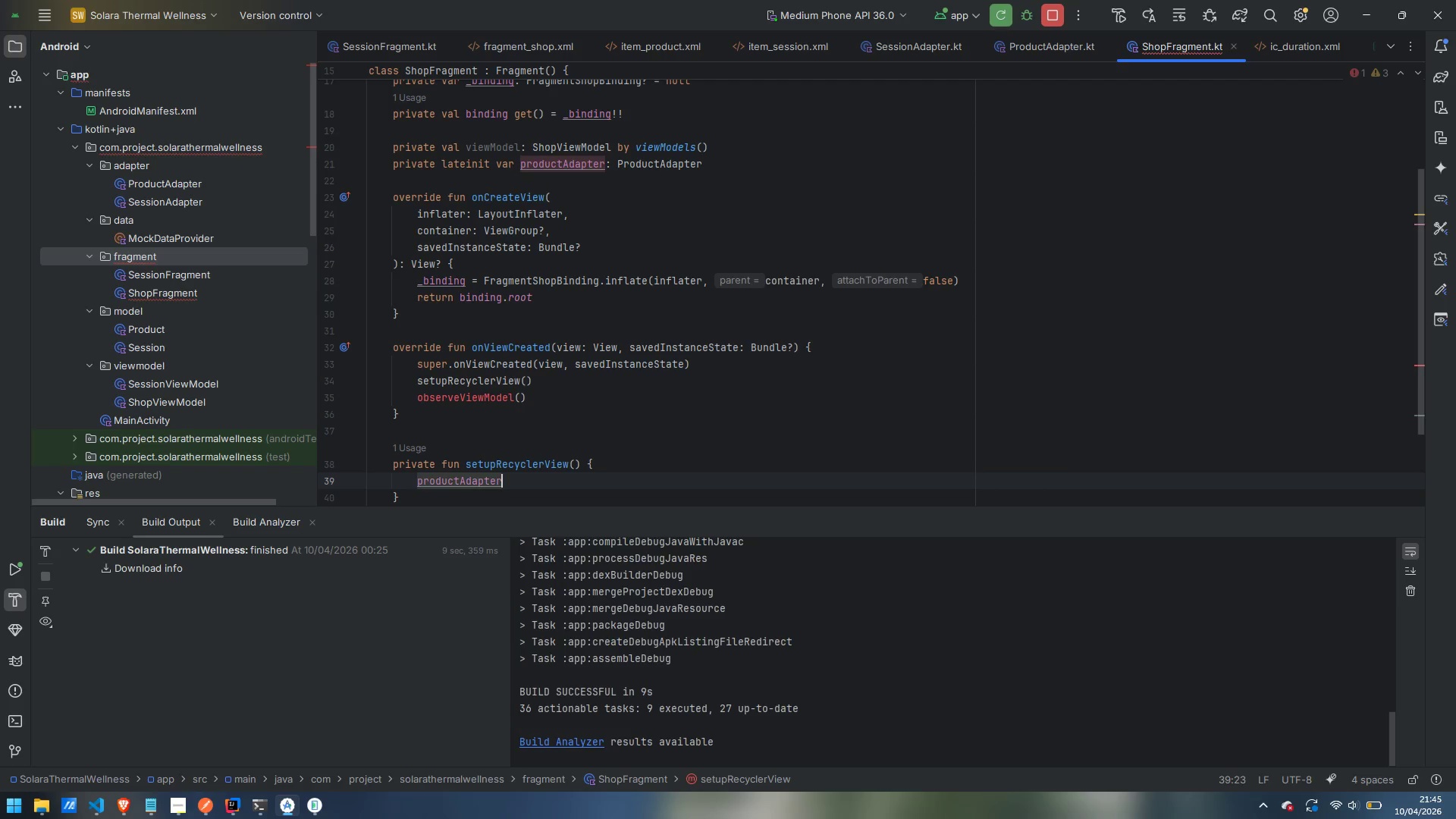 
type( = Pro)
 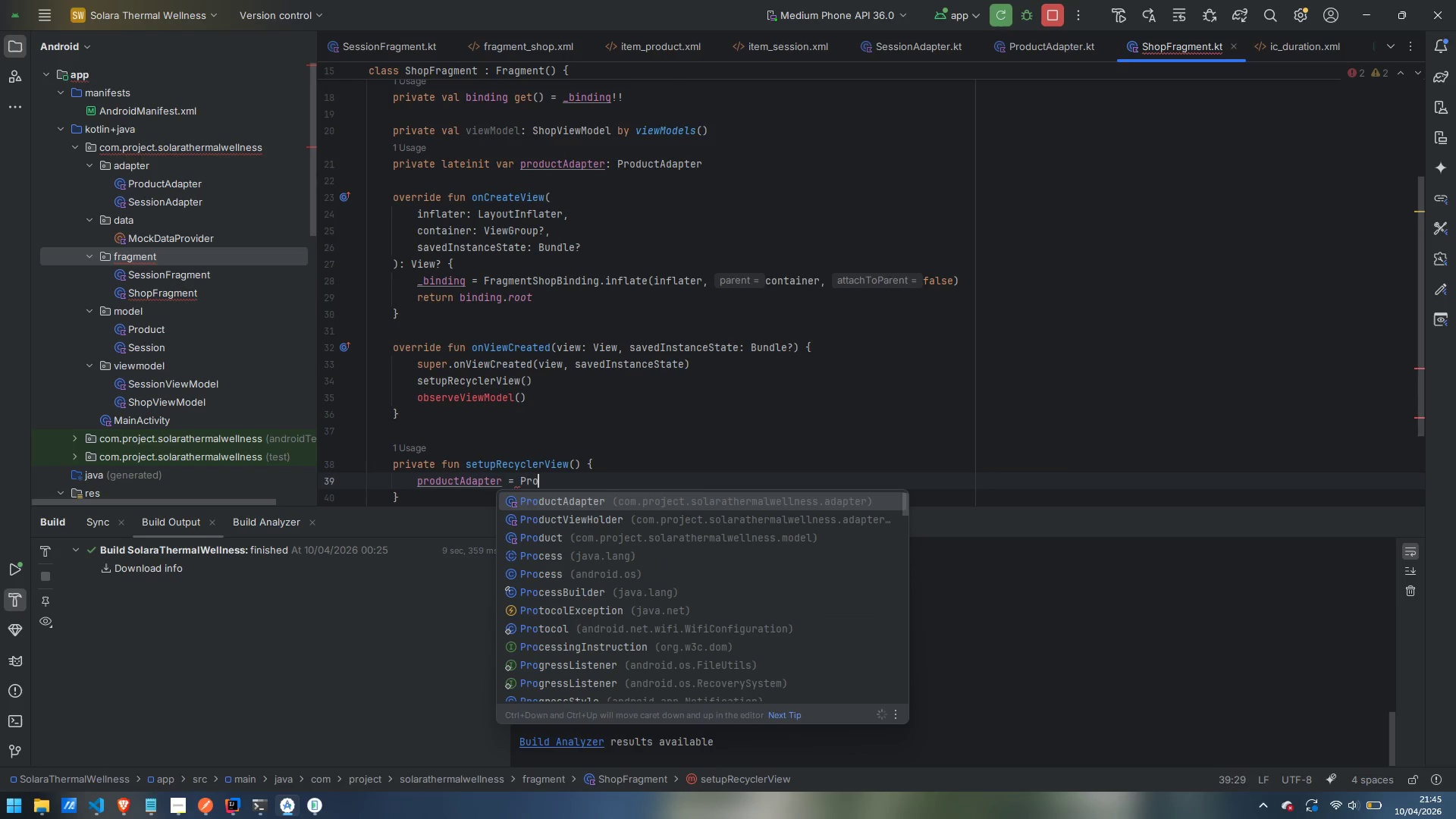 
key(Enter)
 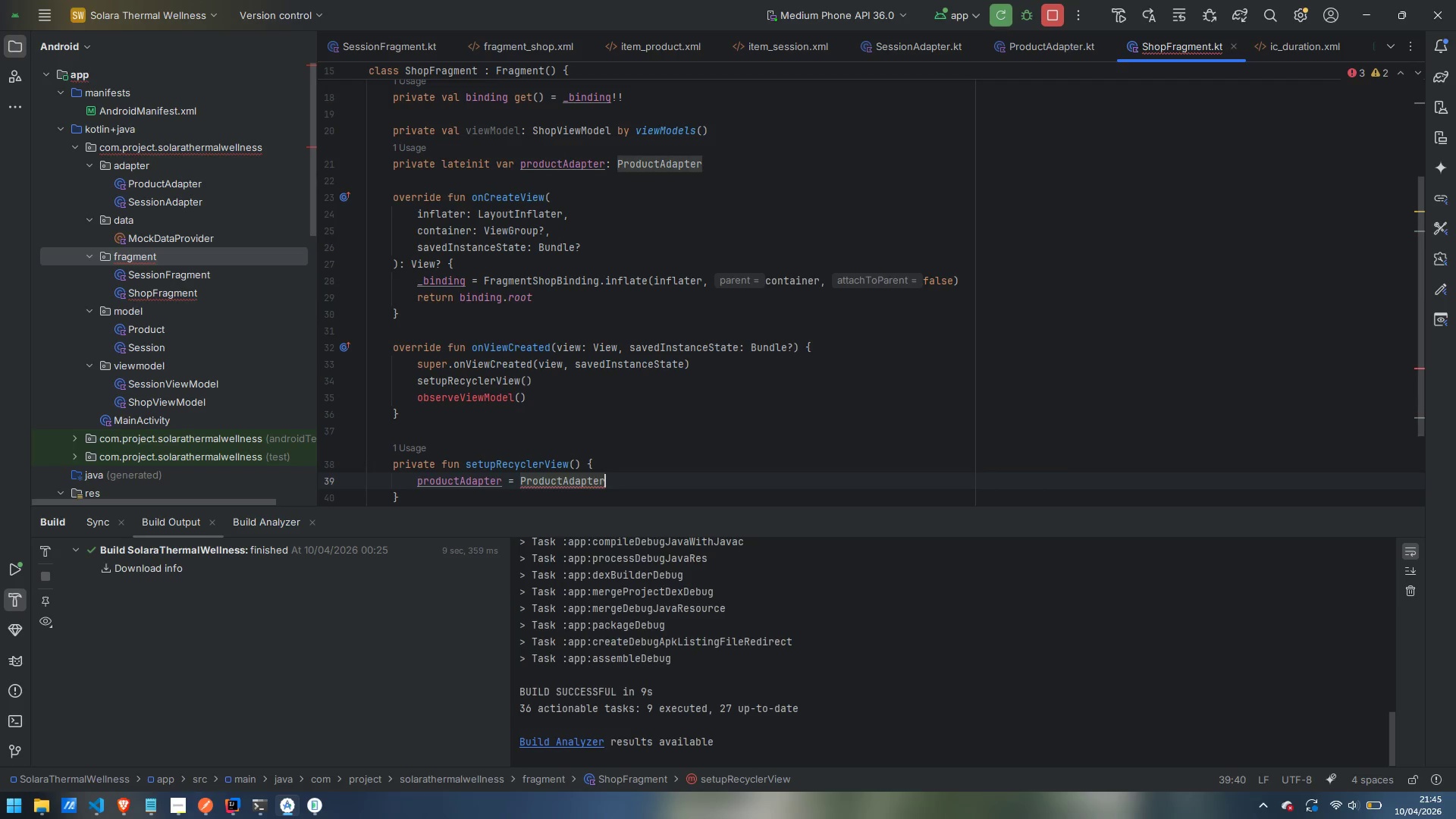 
type( { pr)
 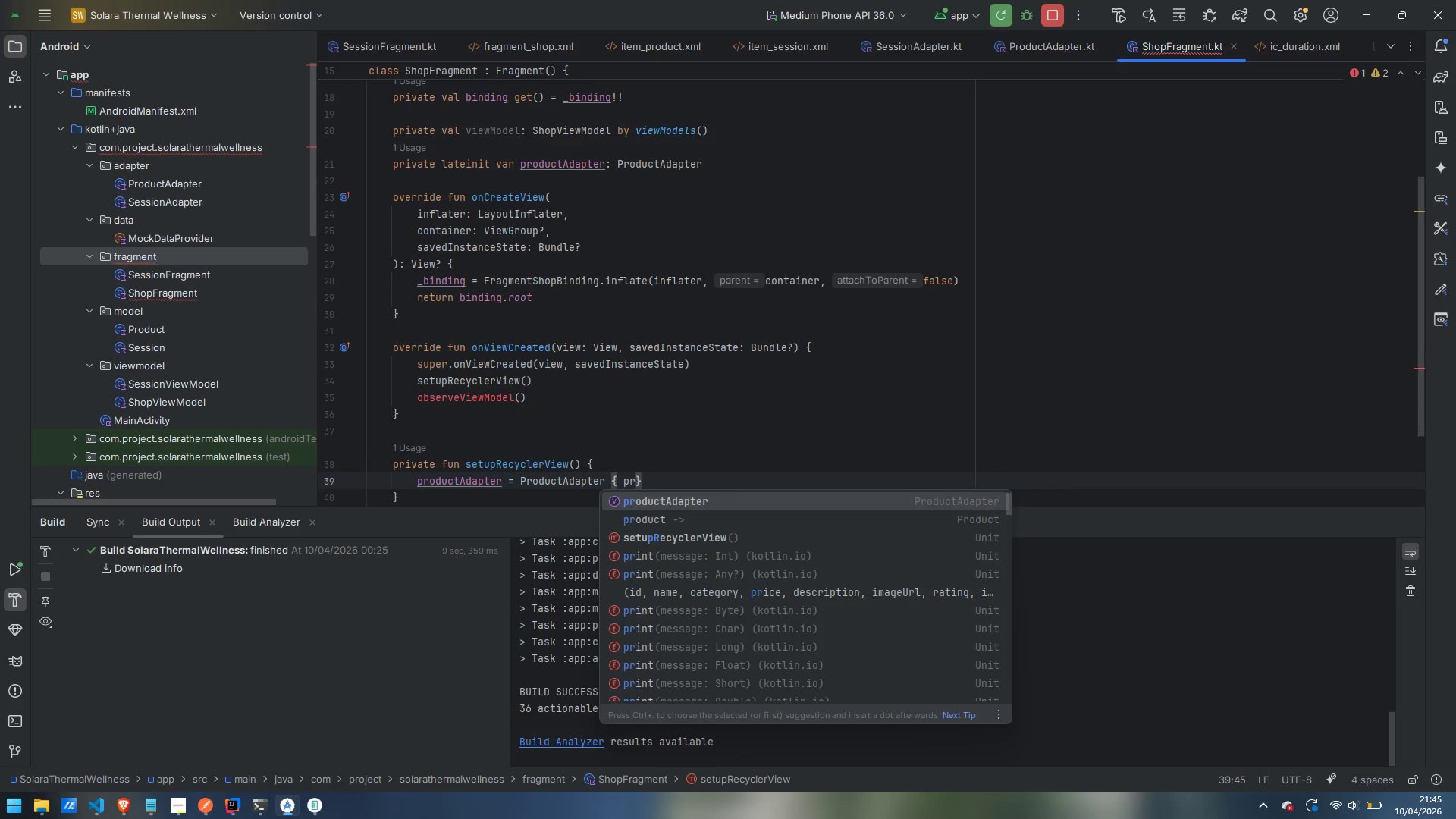 
key(Enter)
 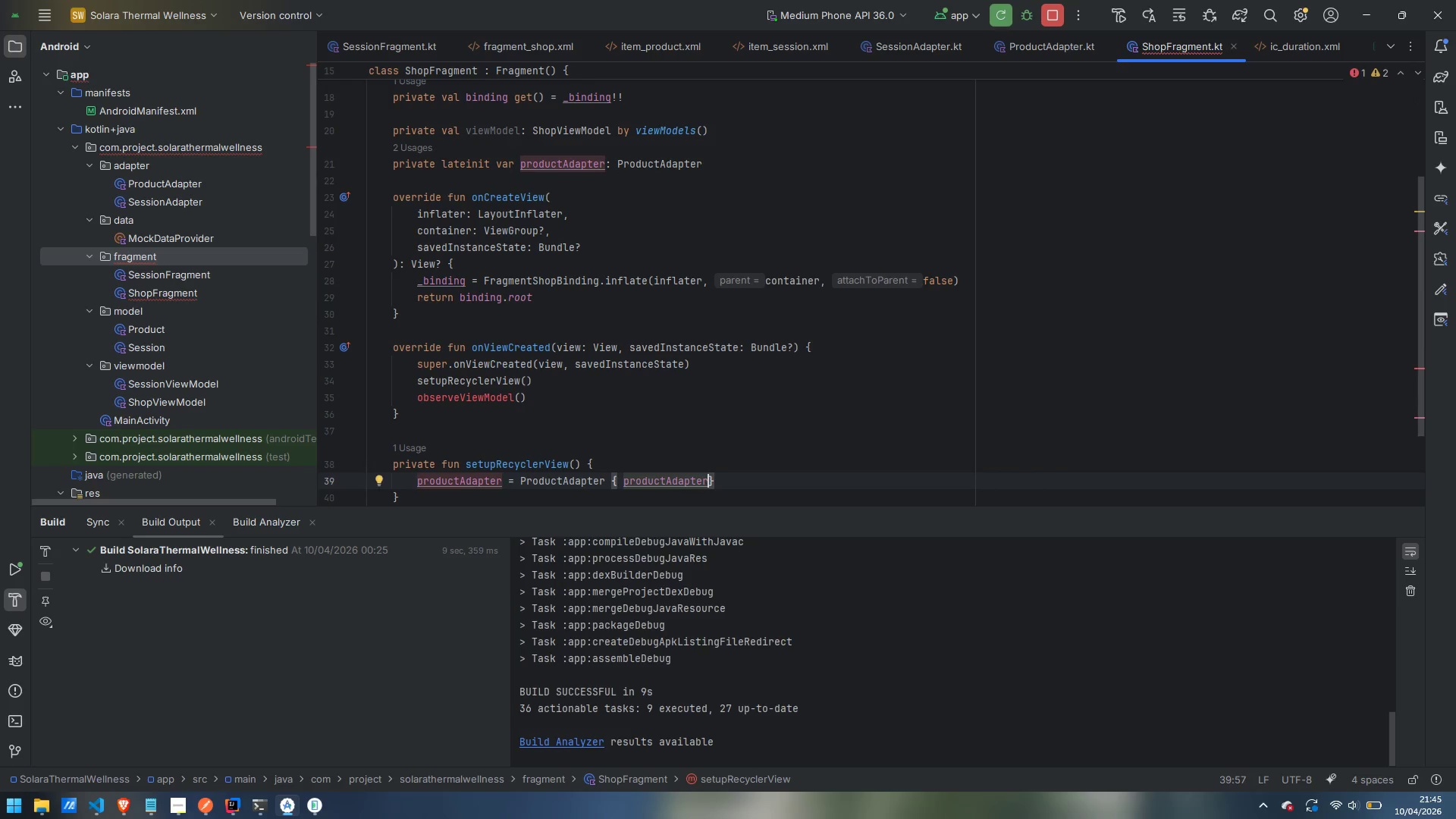 
key(Space)
 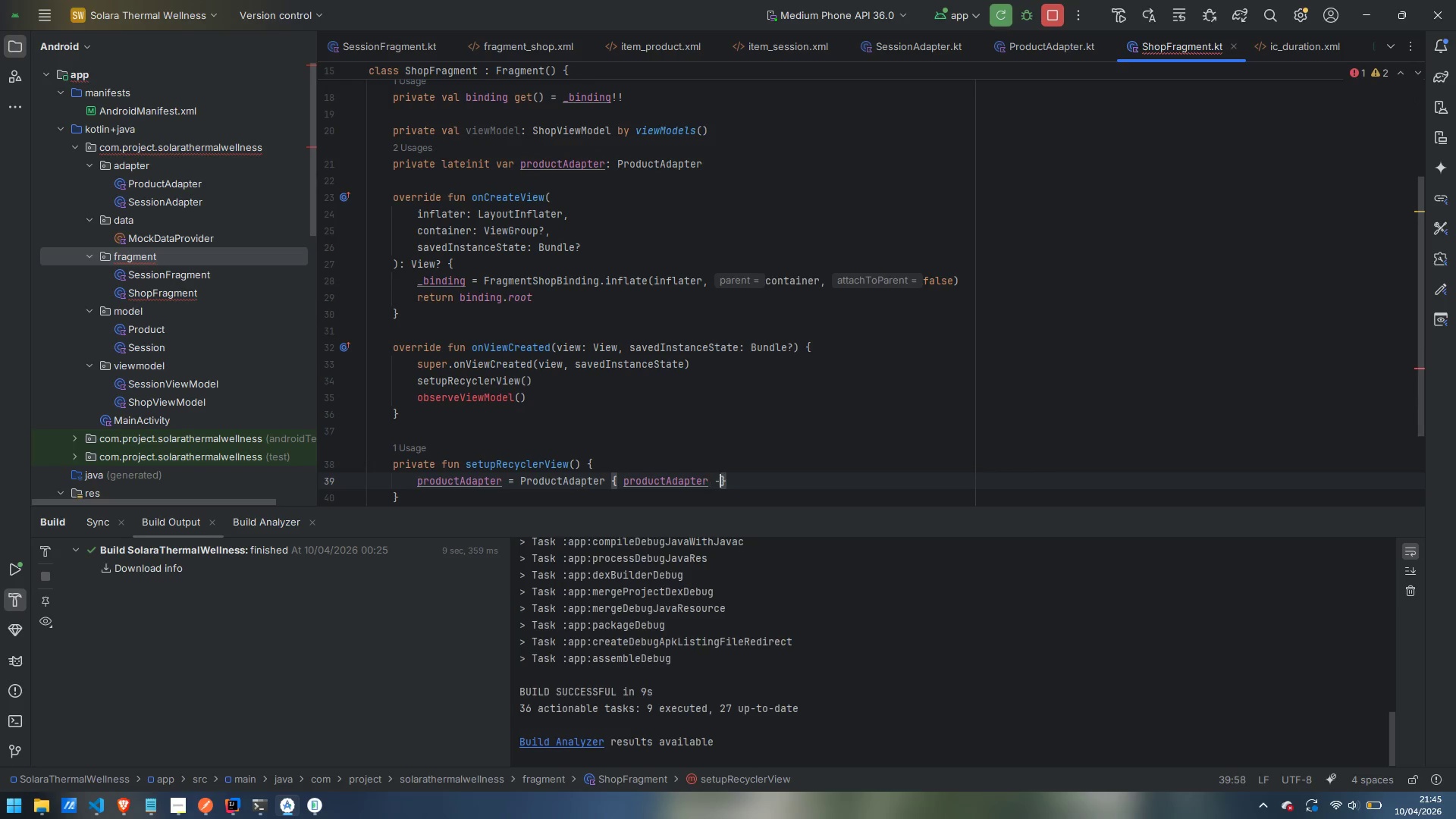 
key(Minus)
 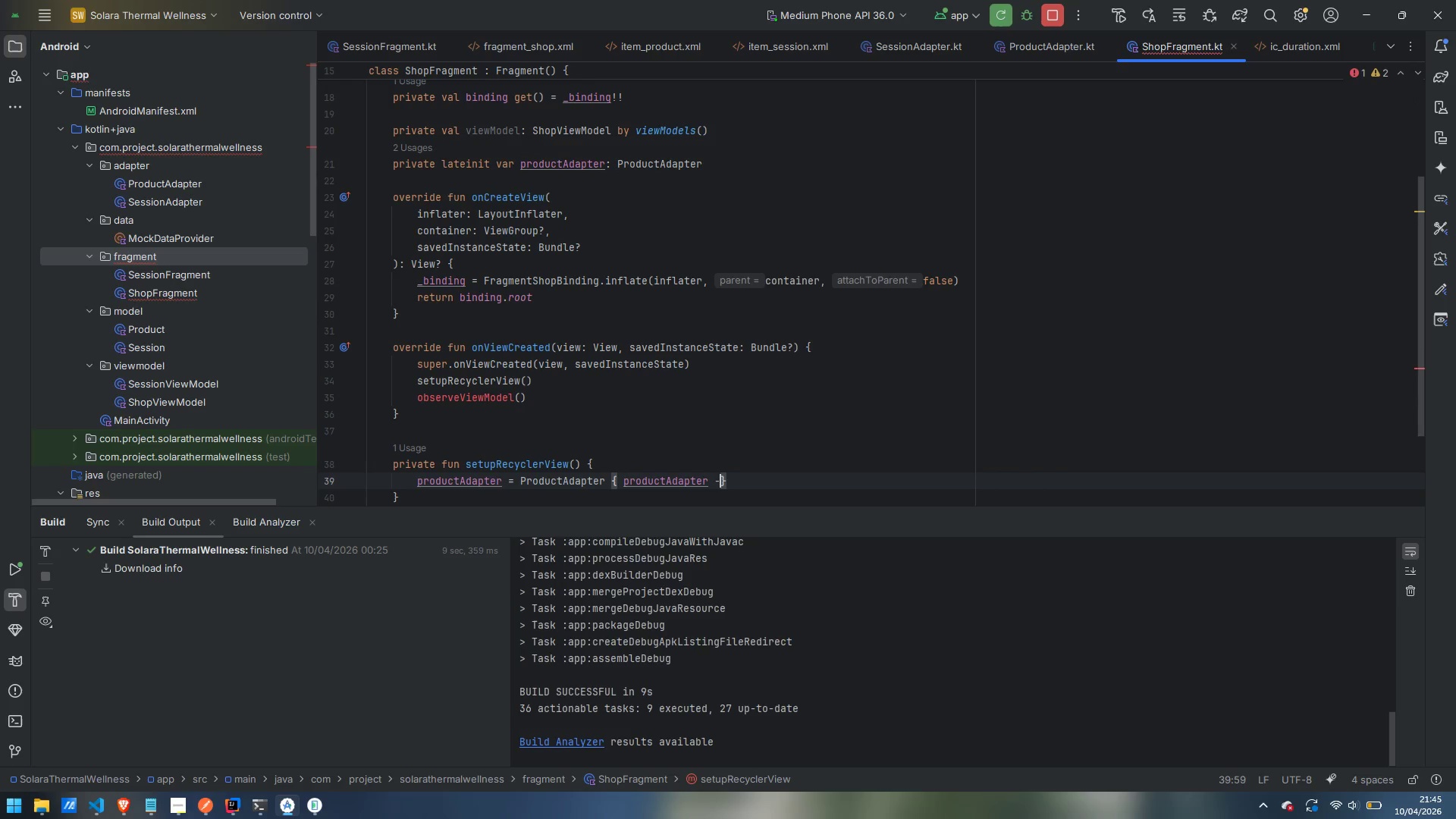 
key(Shift+ShiftLeft)
 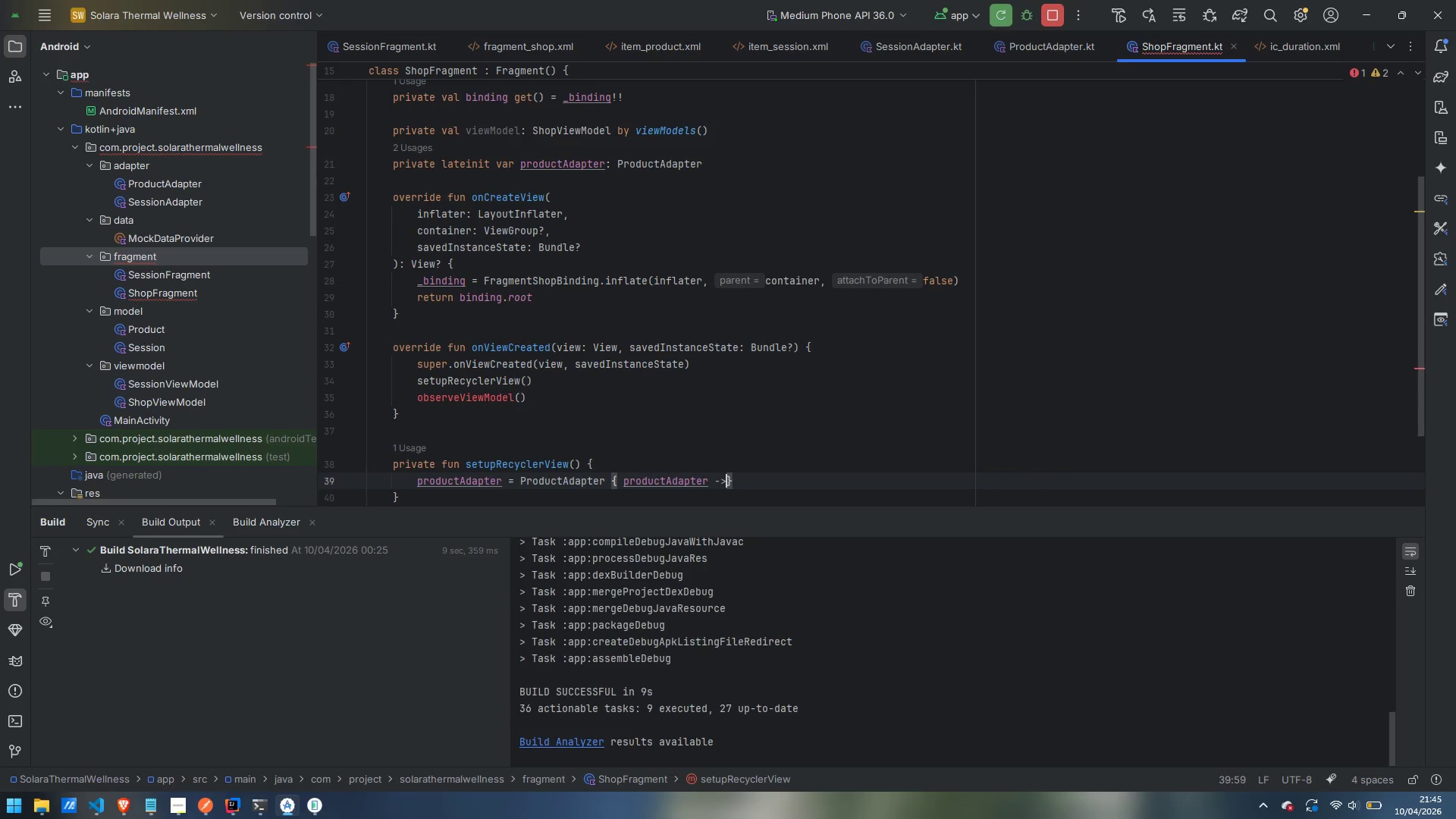 
key(Shift+Period)
 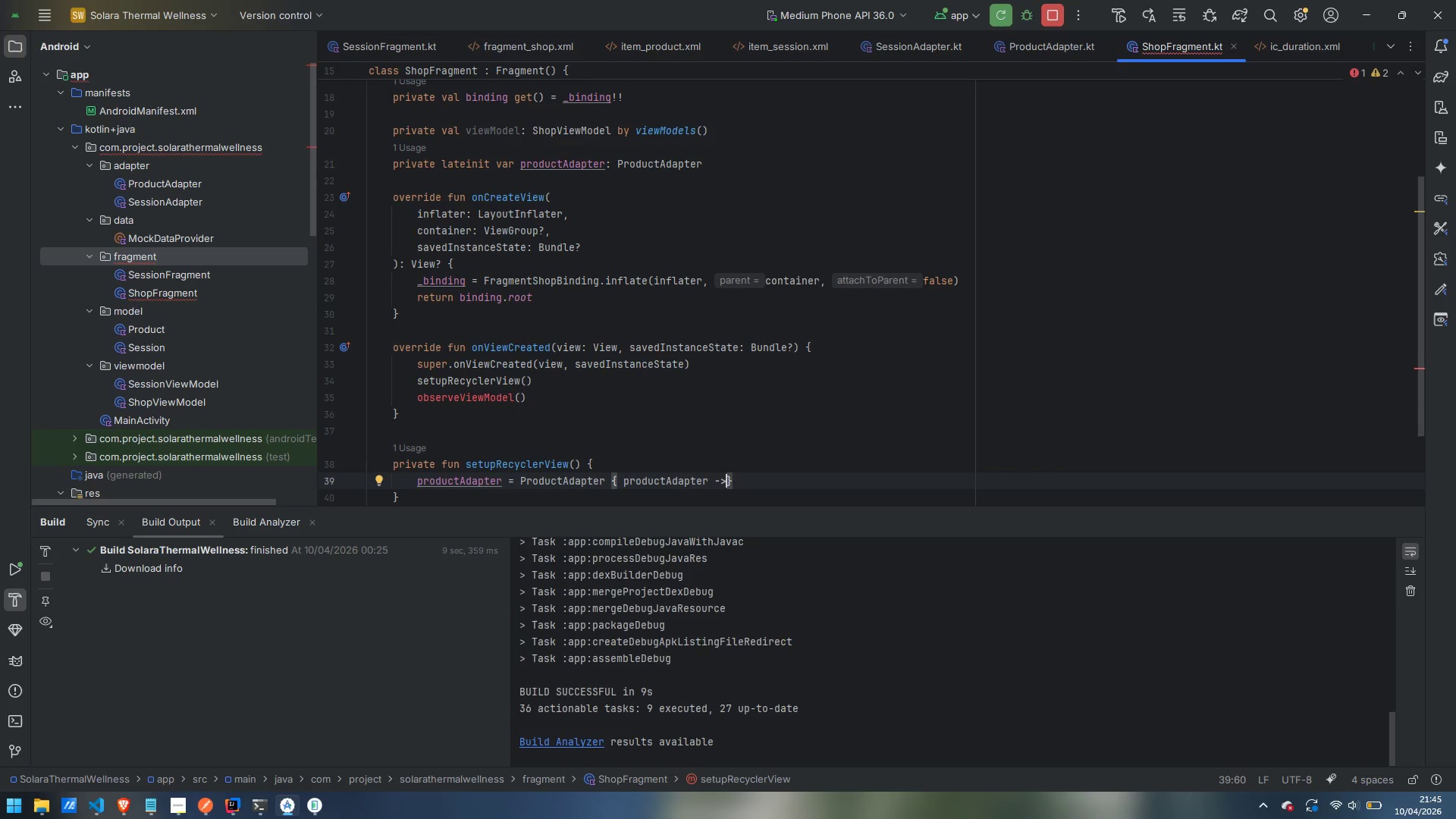 
key(Space)
 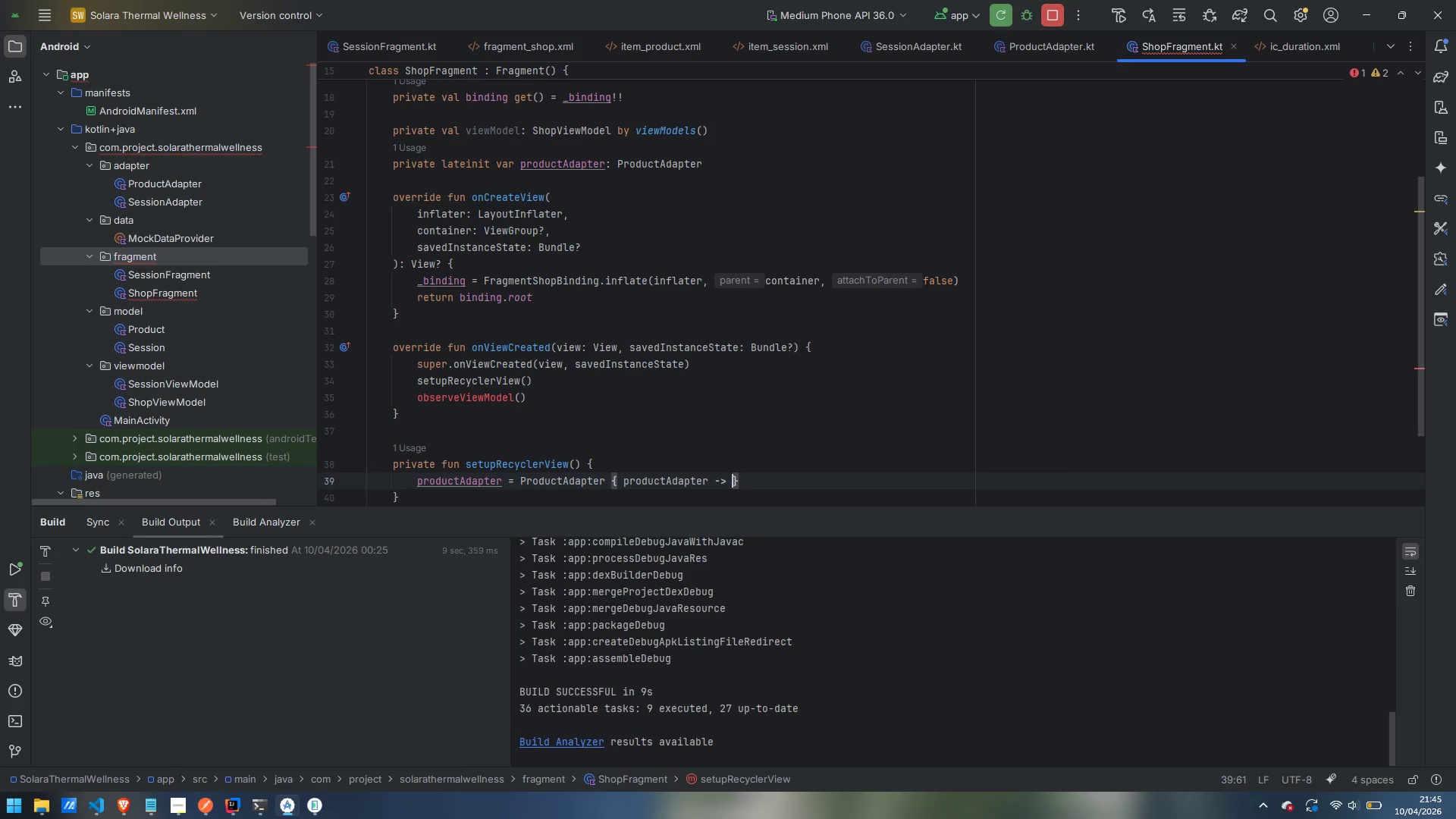 
key(Control+ArrowLeft)
 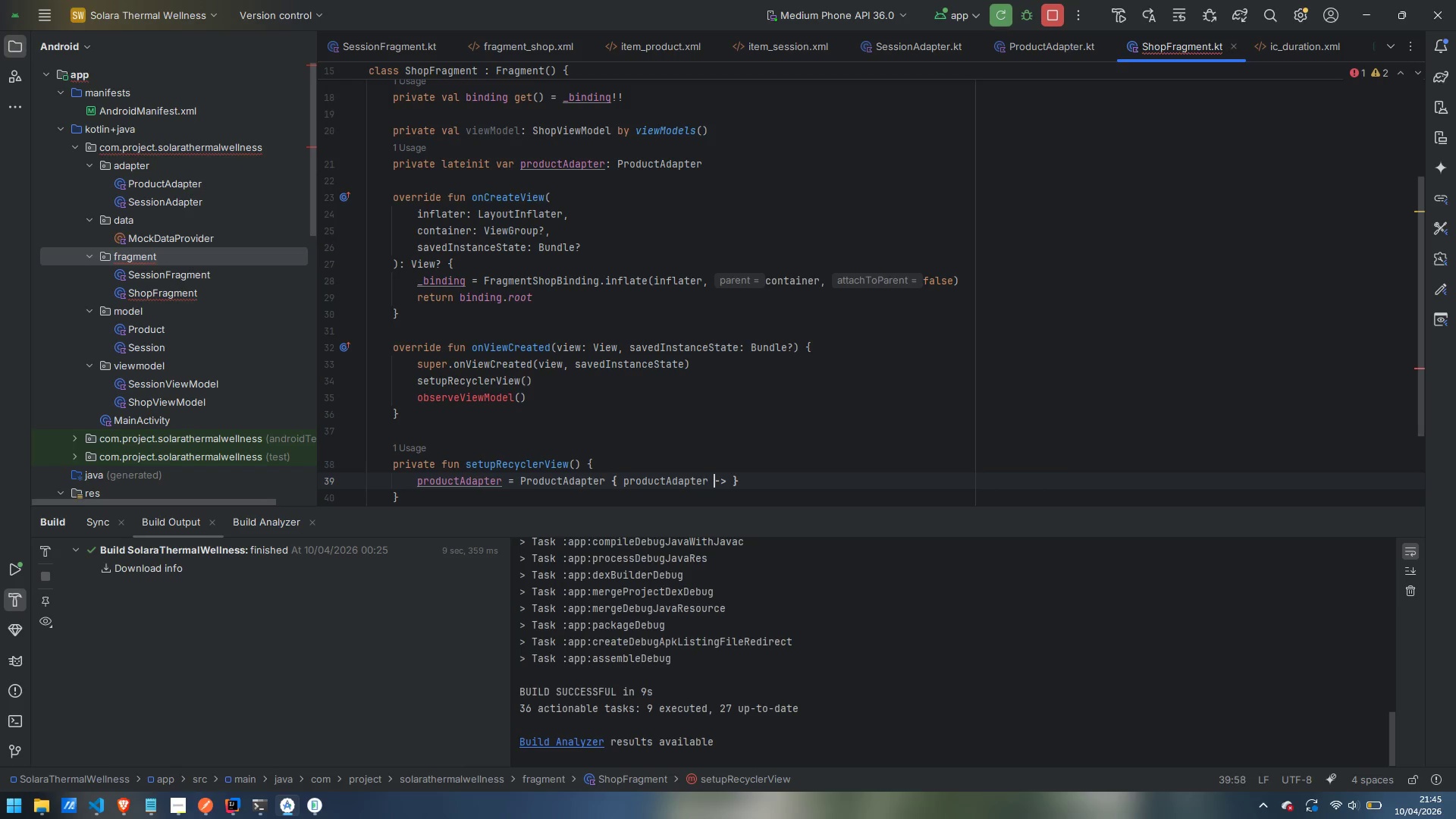 
key(ArrowLeft)
 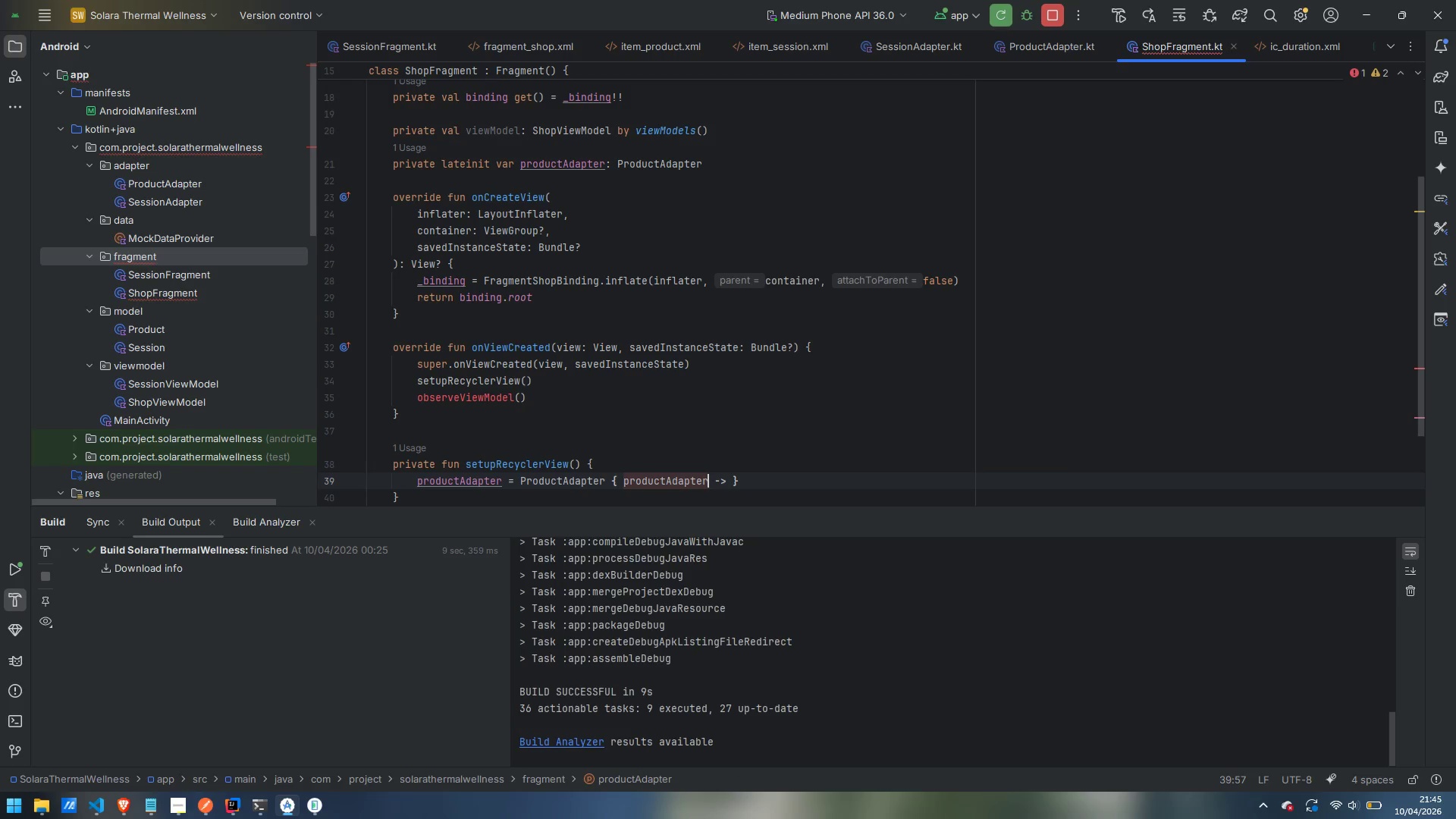 
hold_key(key=ControlLeft, duration=0.42)
 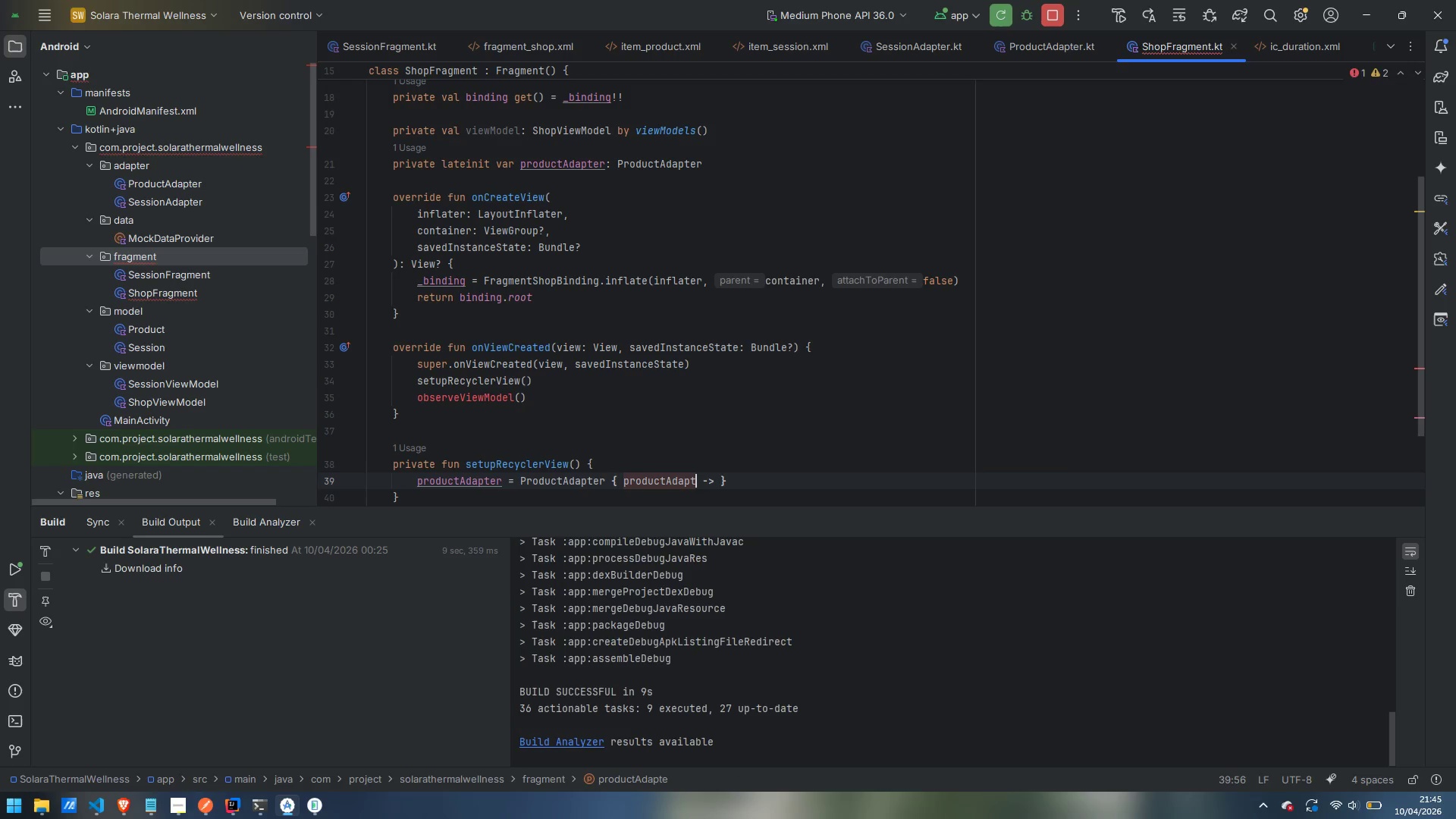 
key(Backspace)
 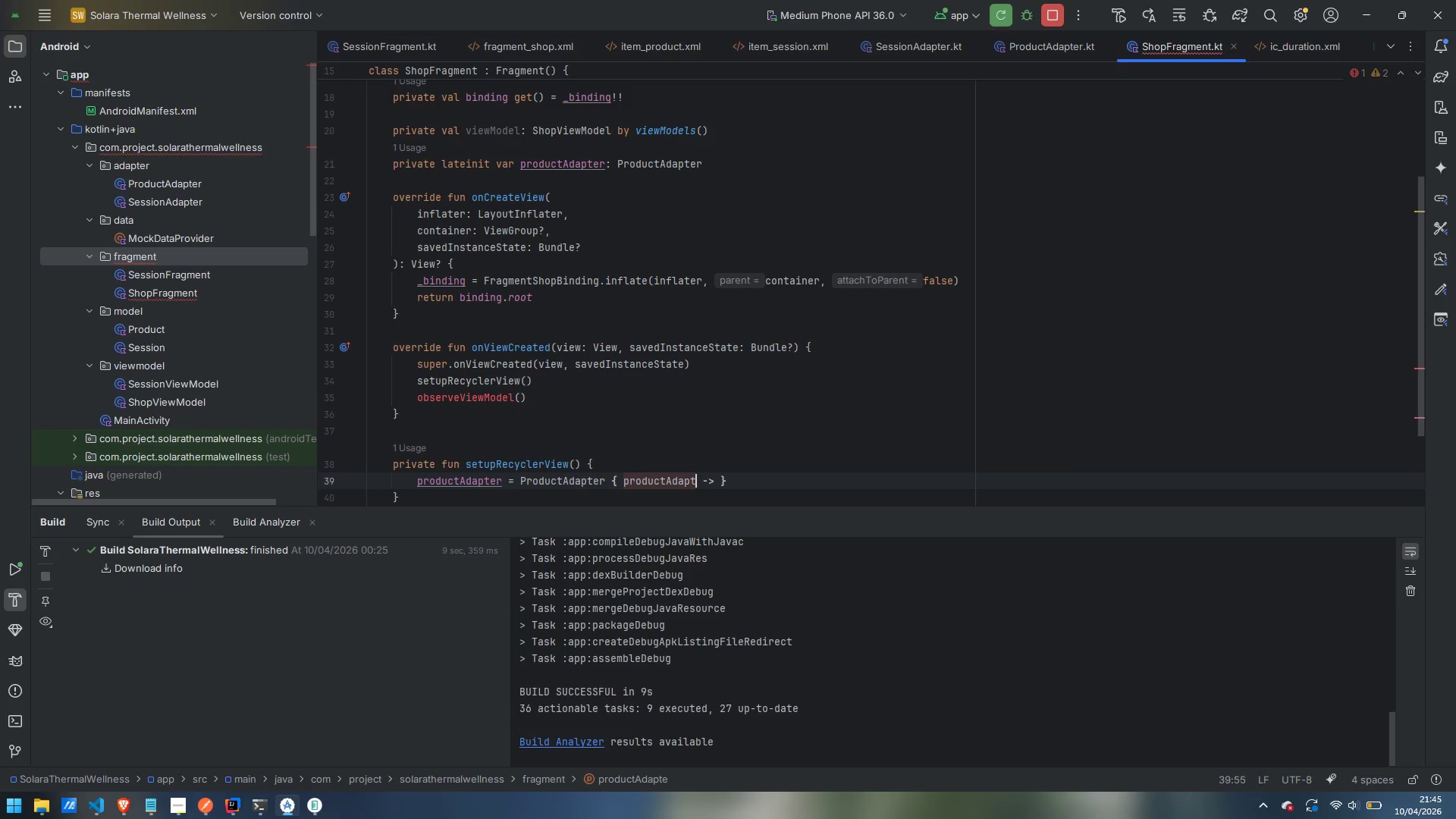 
key(Backspace)
 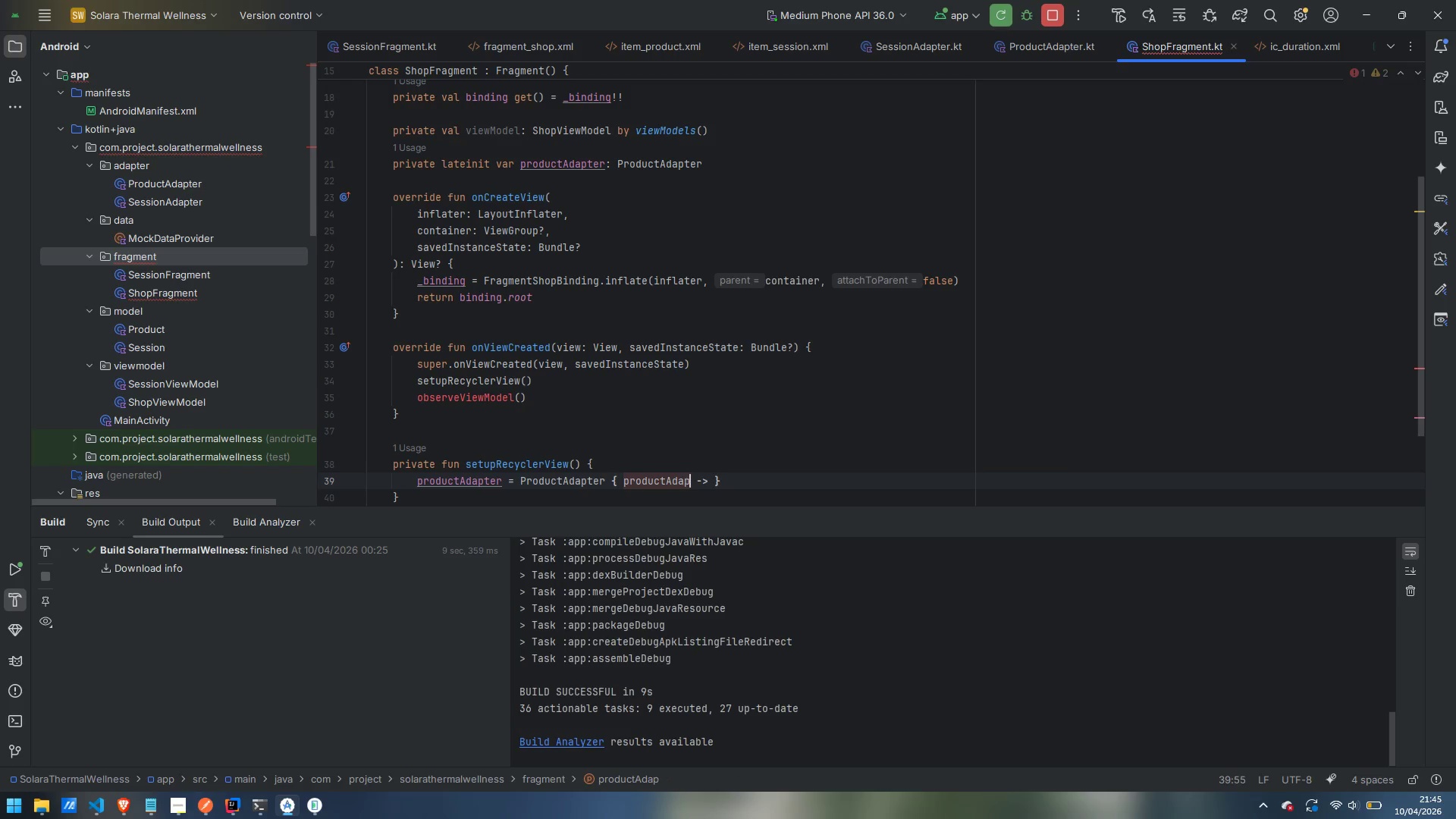 
key(Backspace)
 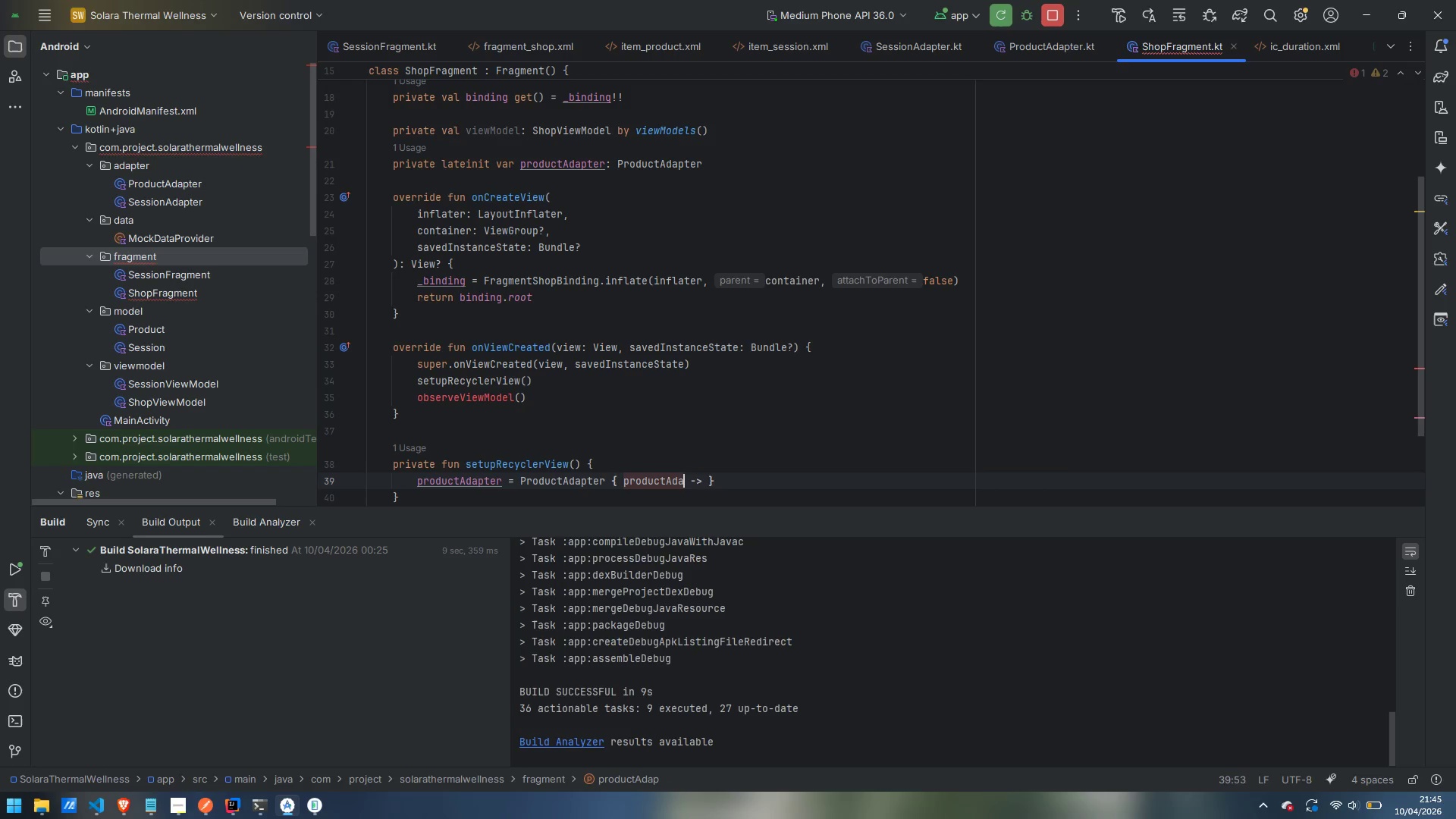 
key(Backspace)
 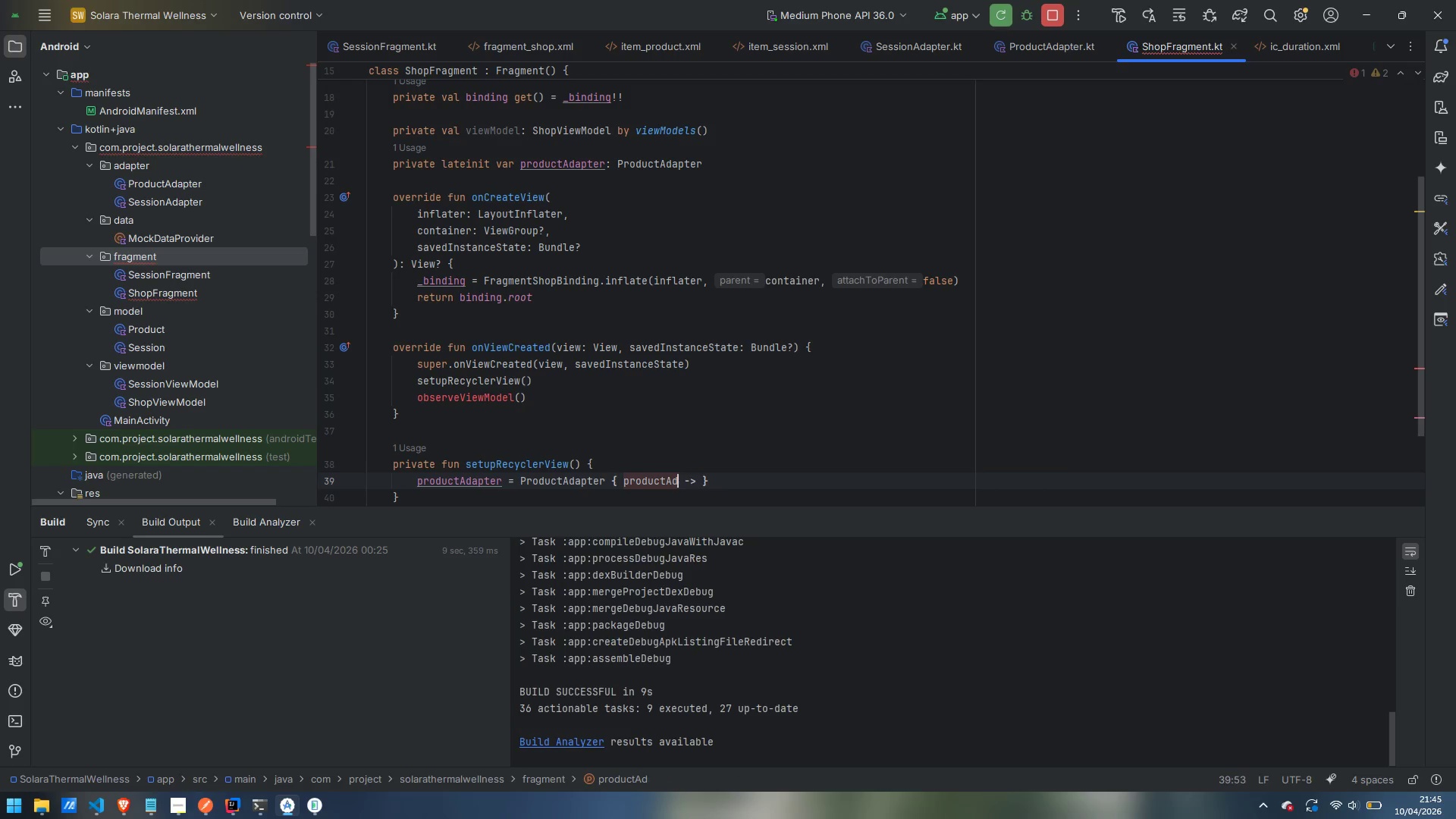 
key(Backspace)
 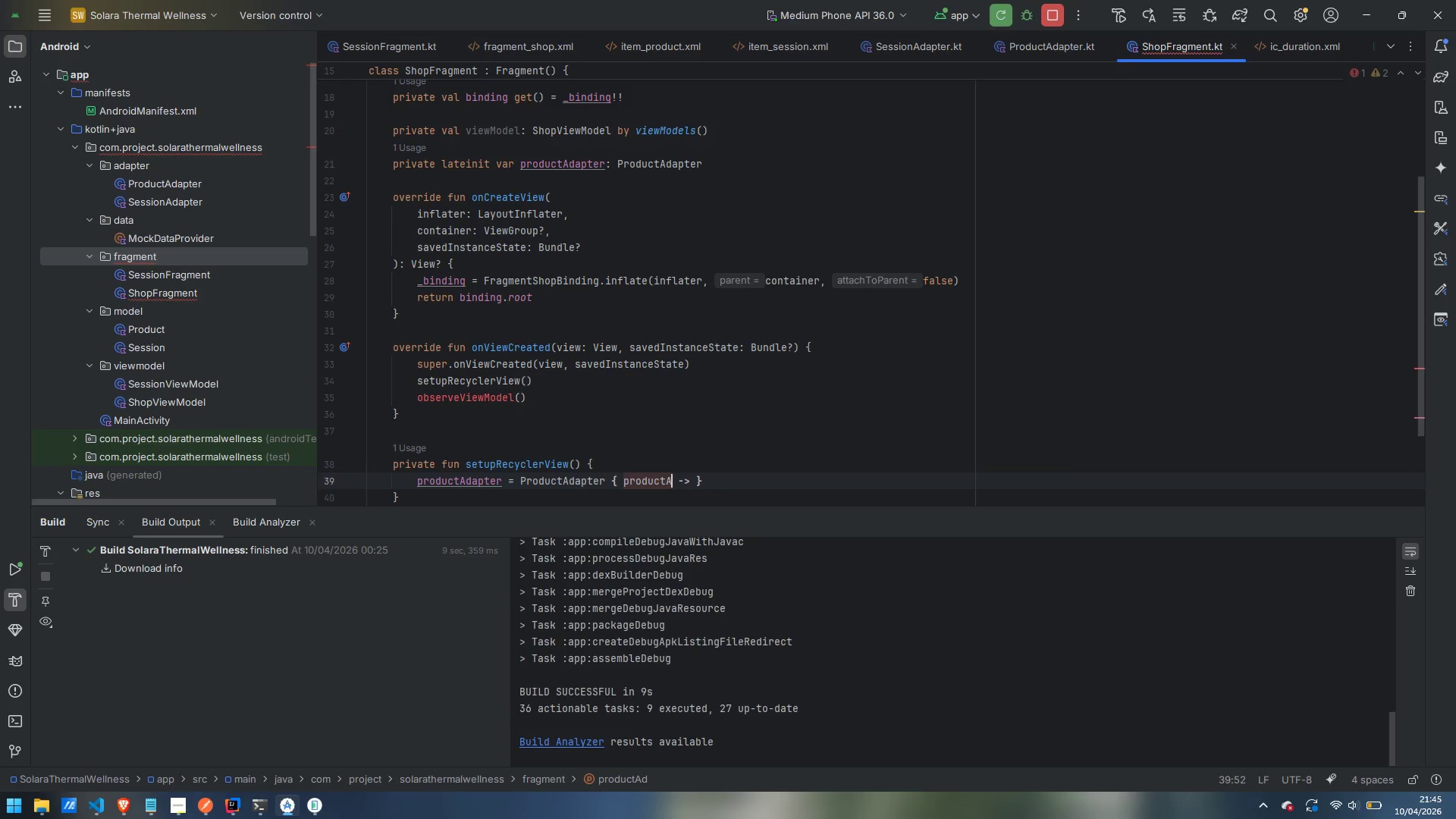 
key(Backspace)
 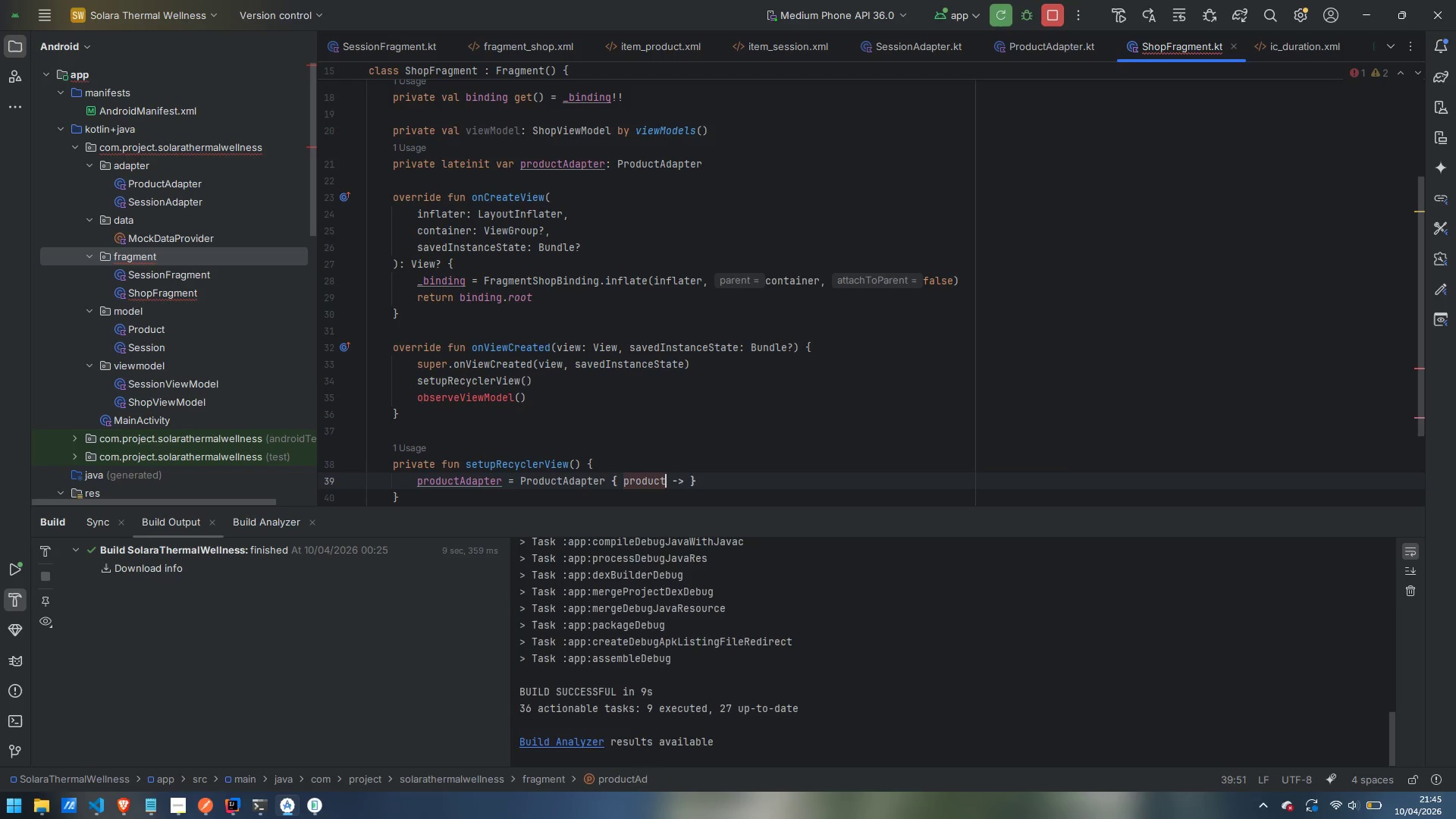 
key(Backspace)
 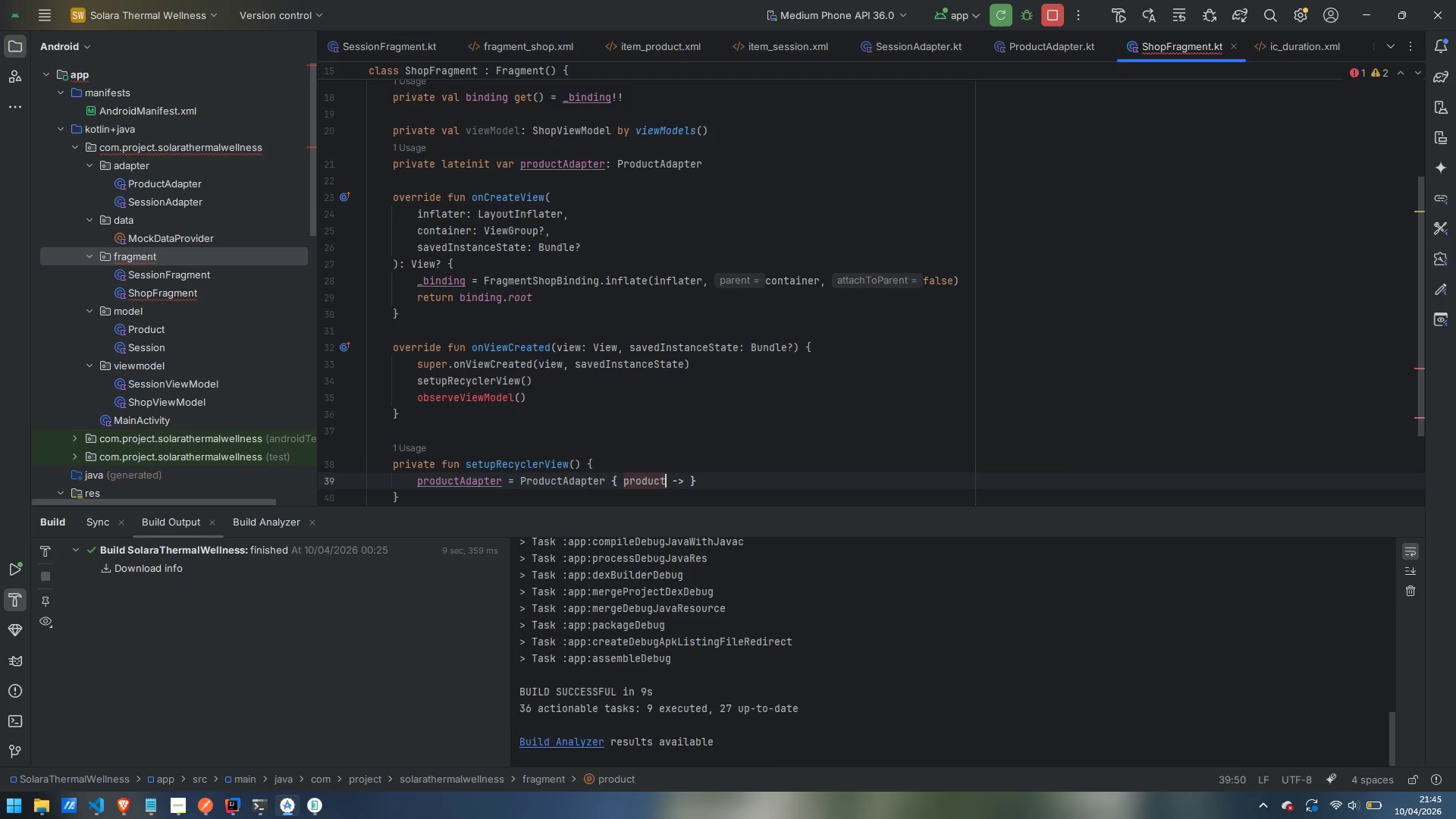 
key(ArrowRight)
 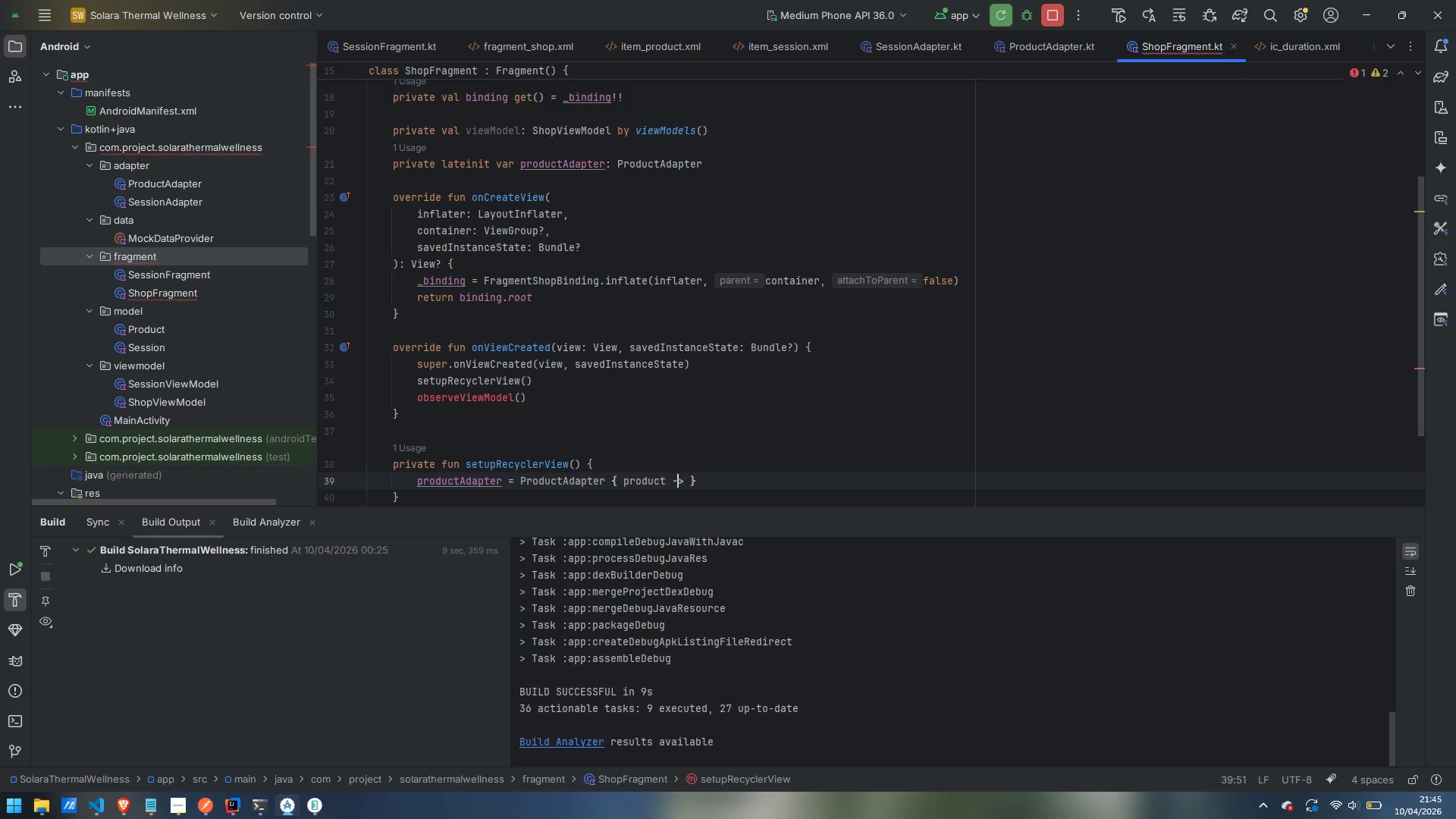 
key(ArrowRight)
 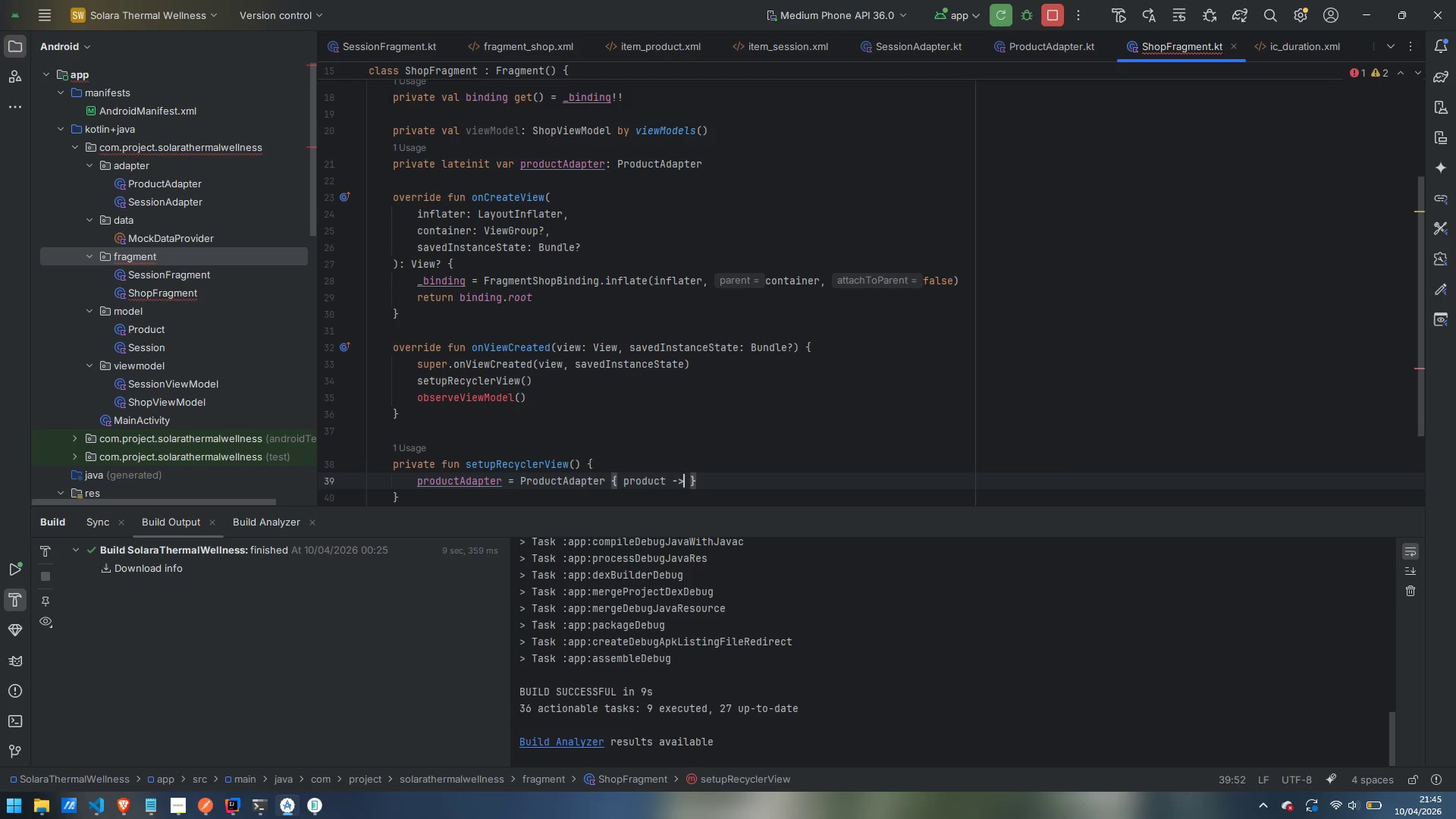 
key(ArrowRight)
 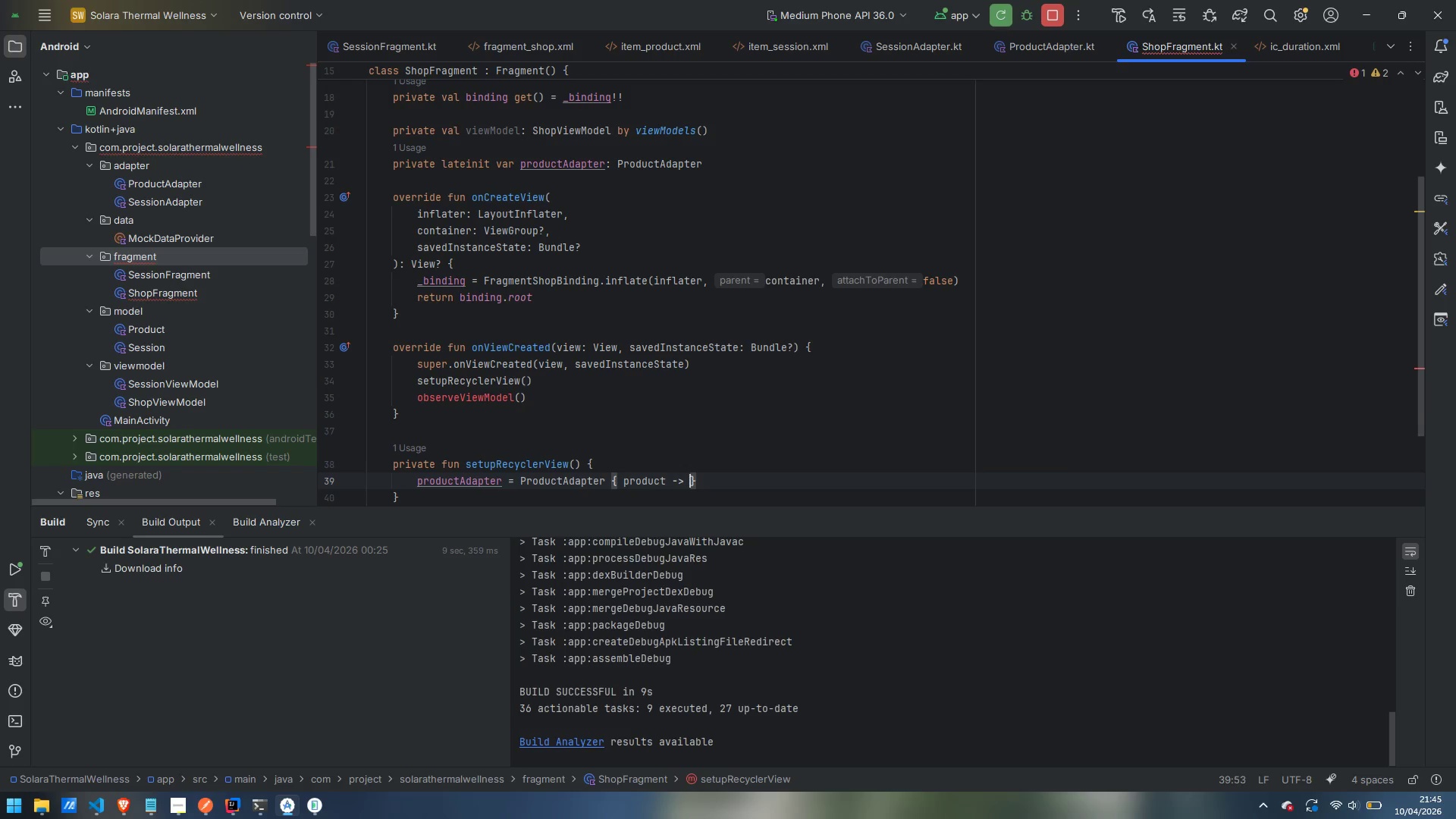 
key(ArrowRight)
 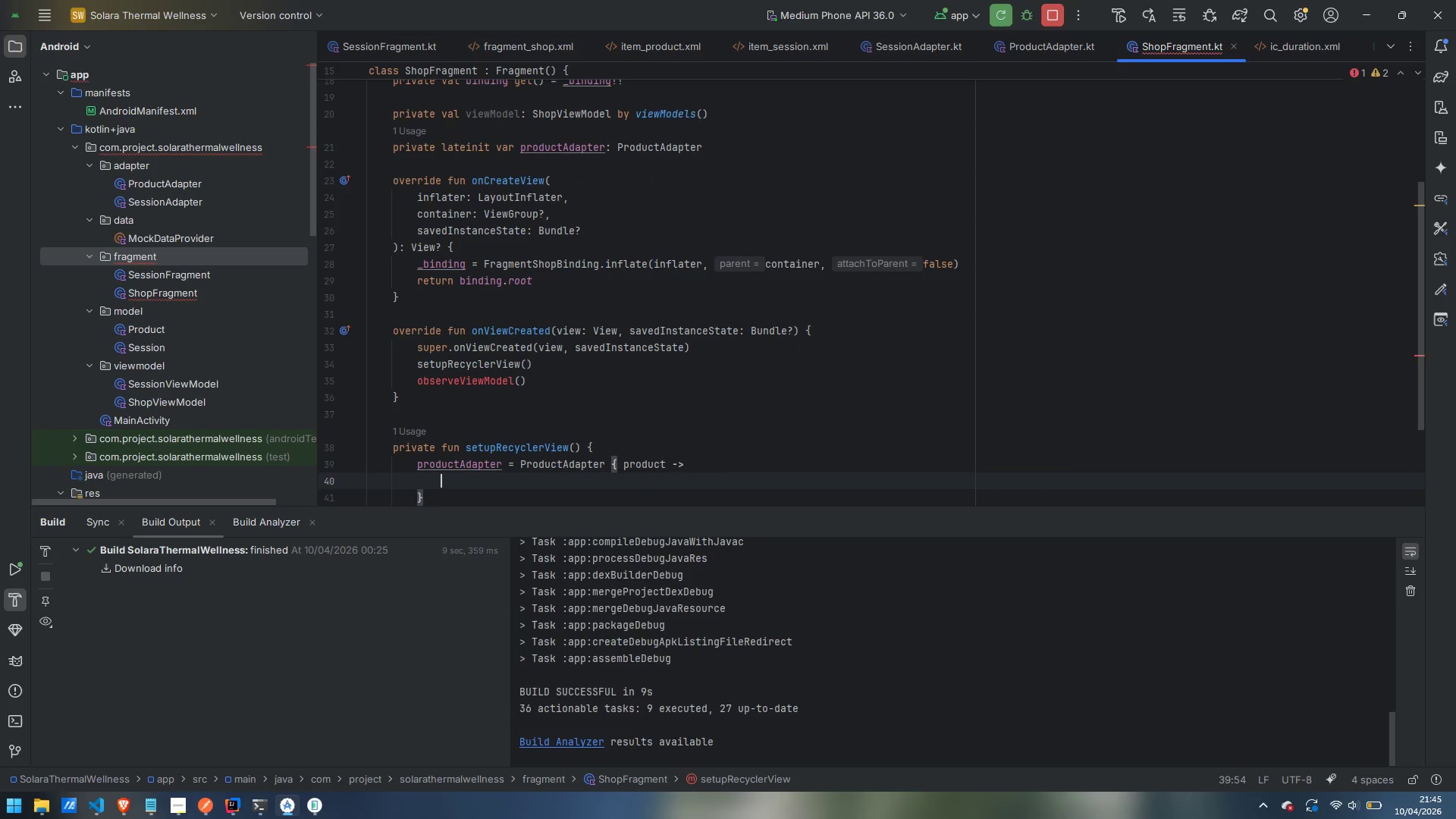 
key(Enter)
 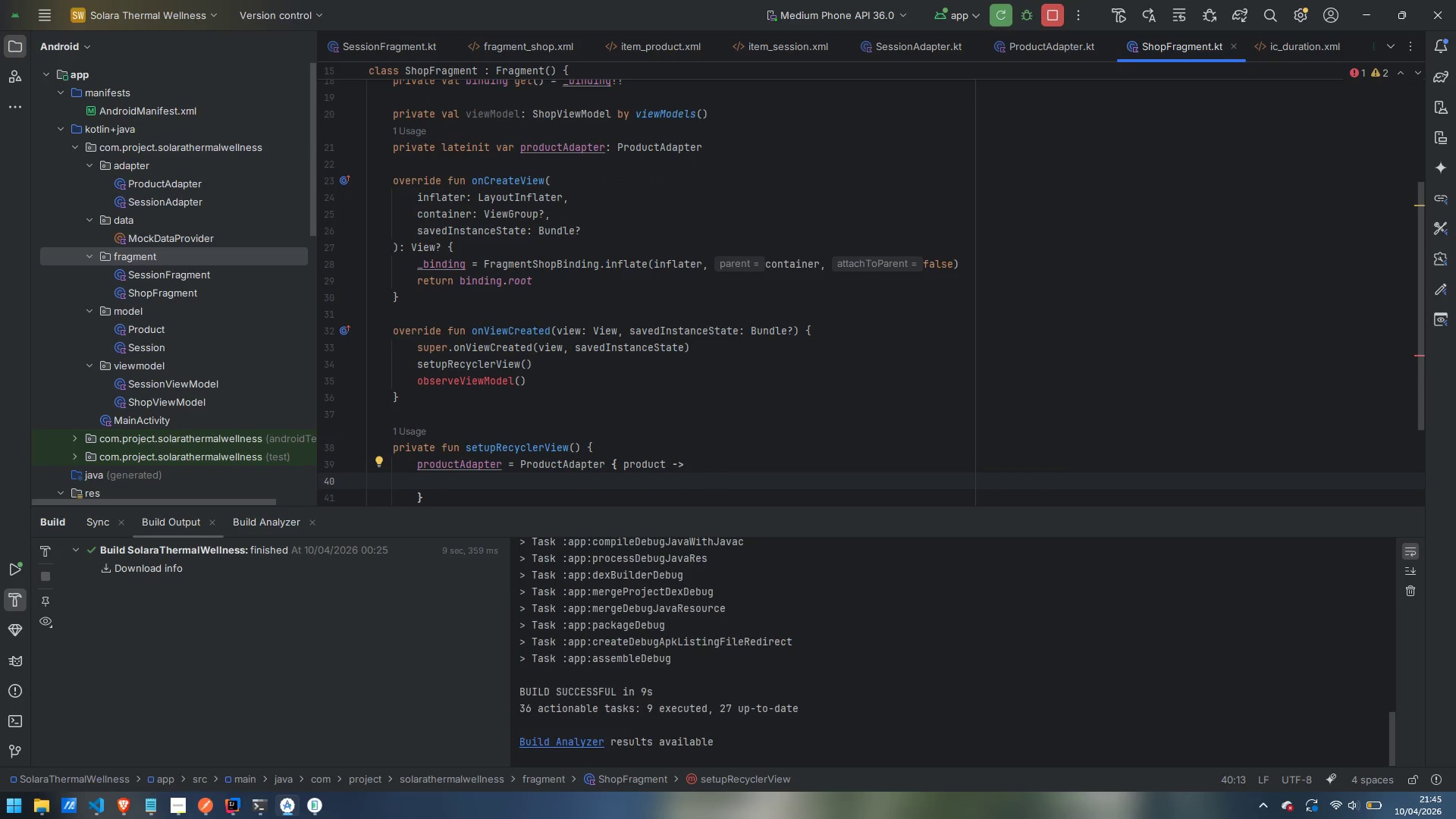 
type(Toast)
 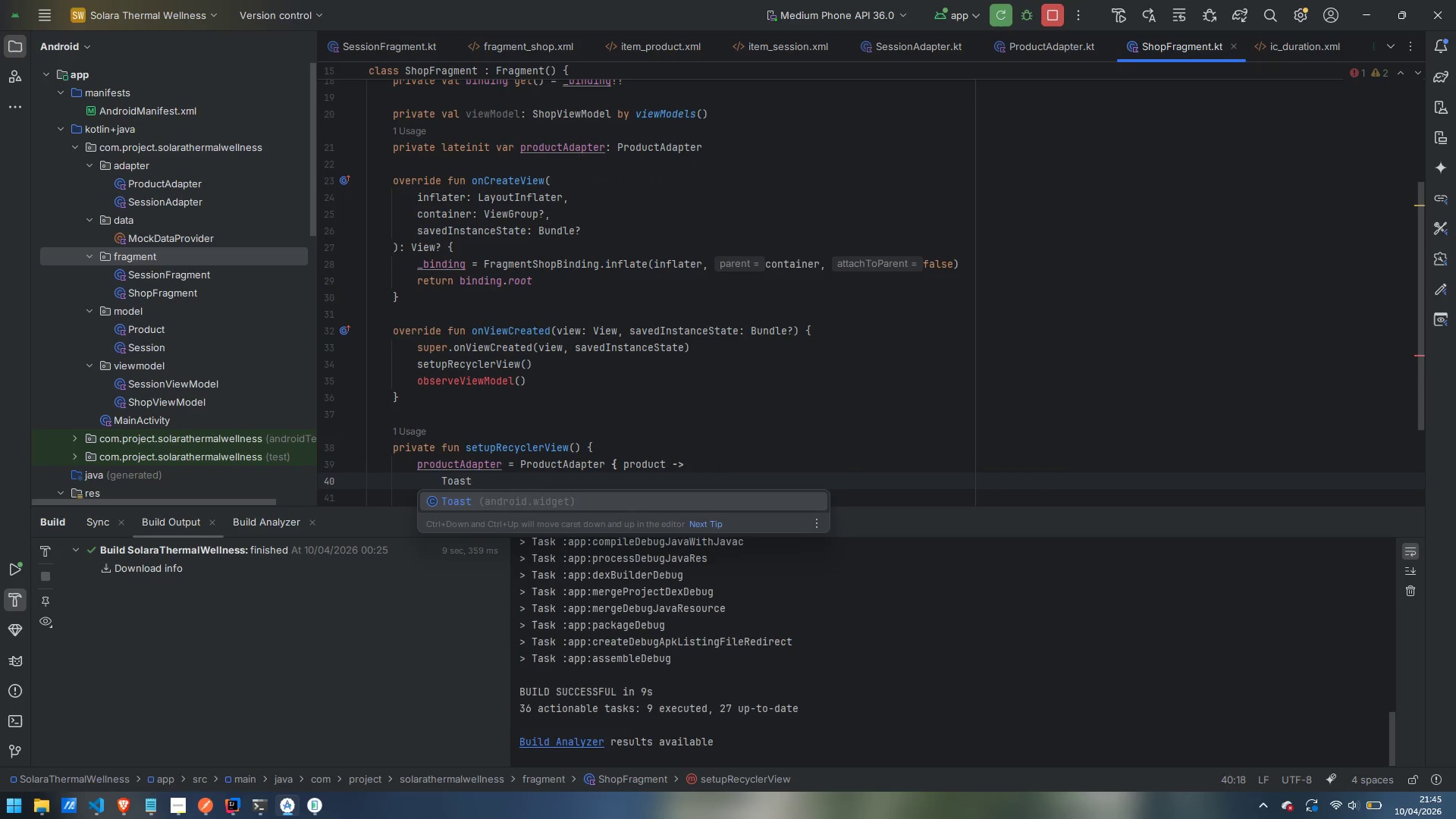 
key(Enter)
 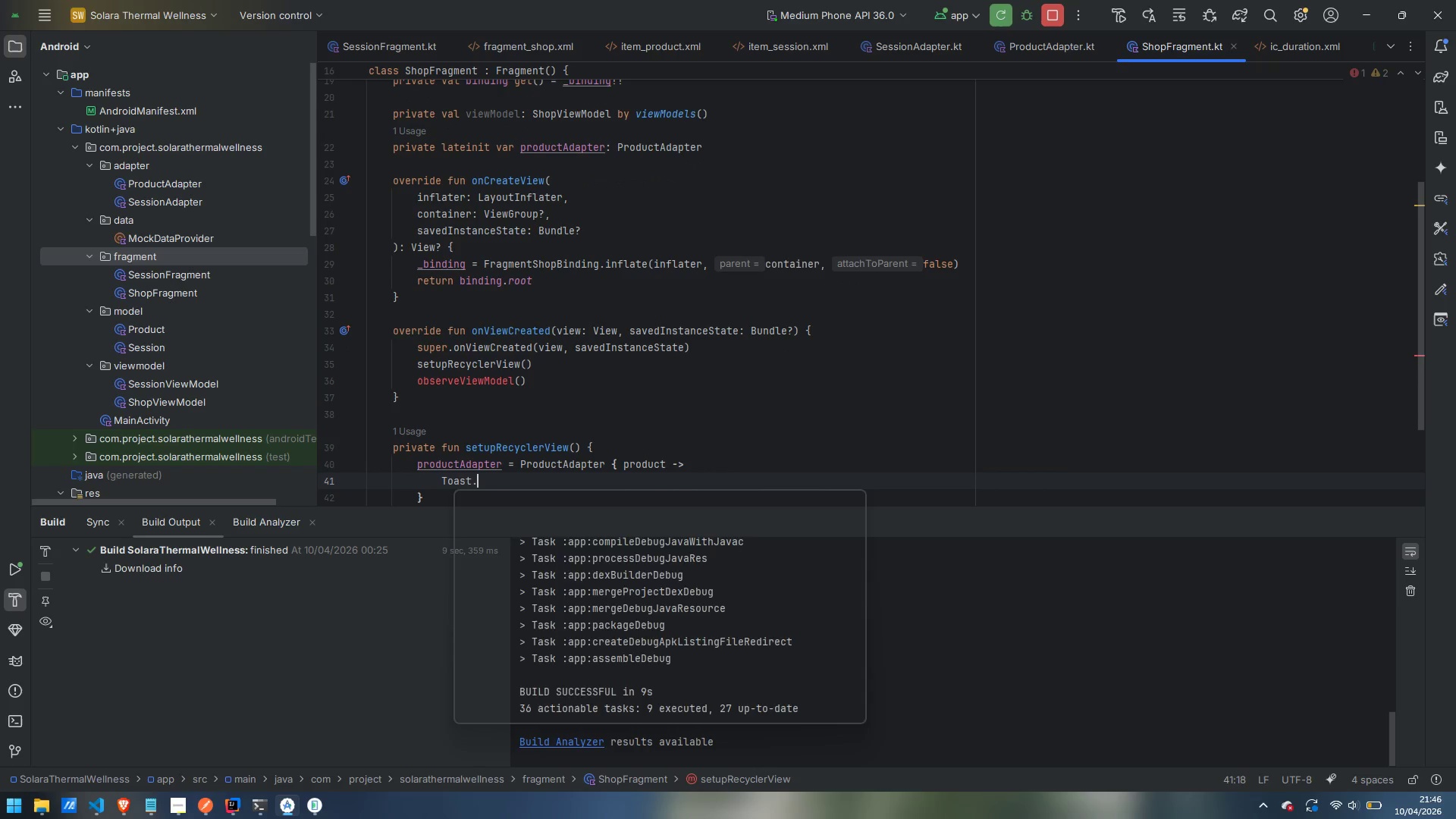 
type(.ma)
 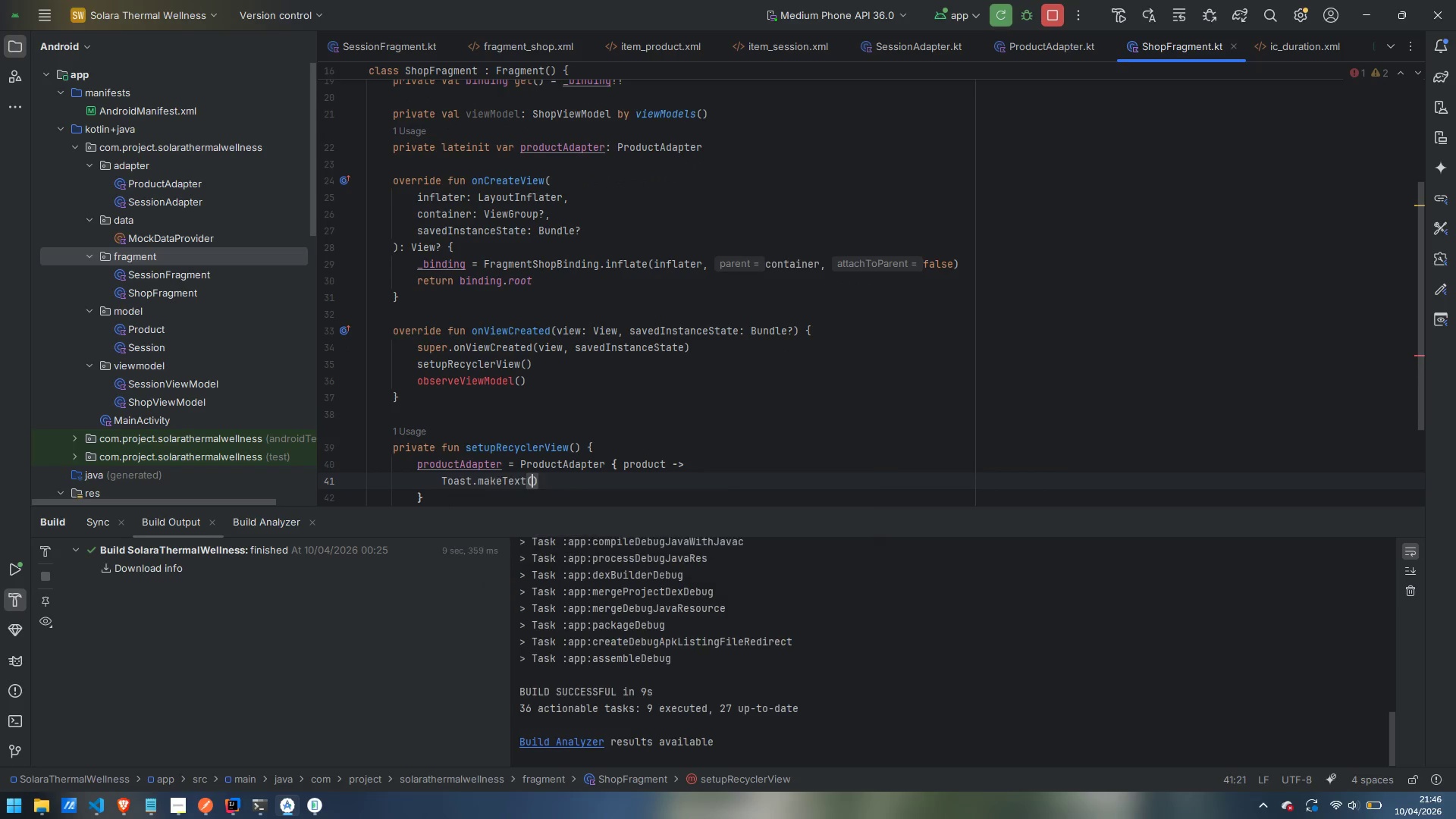 
key(Enter)
 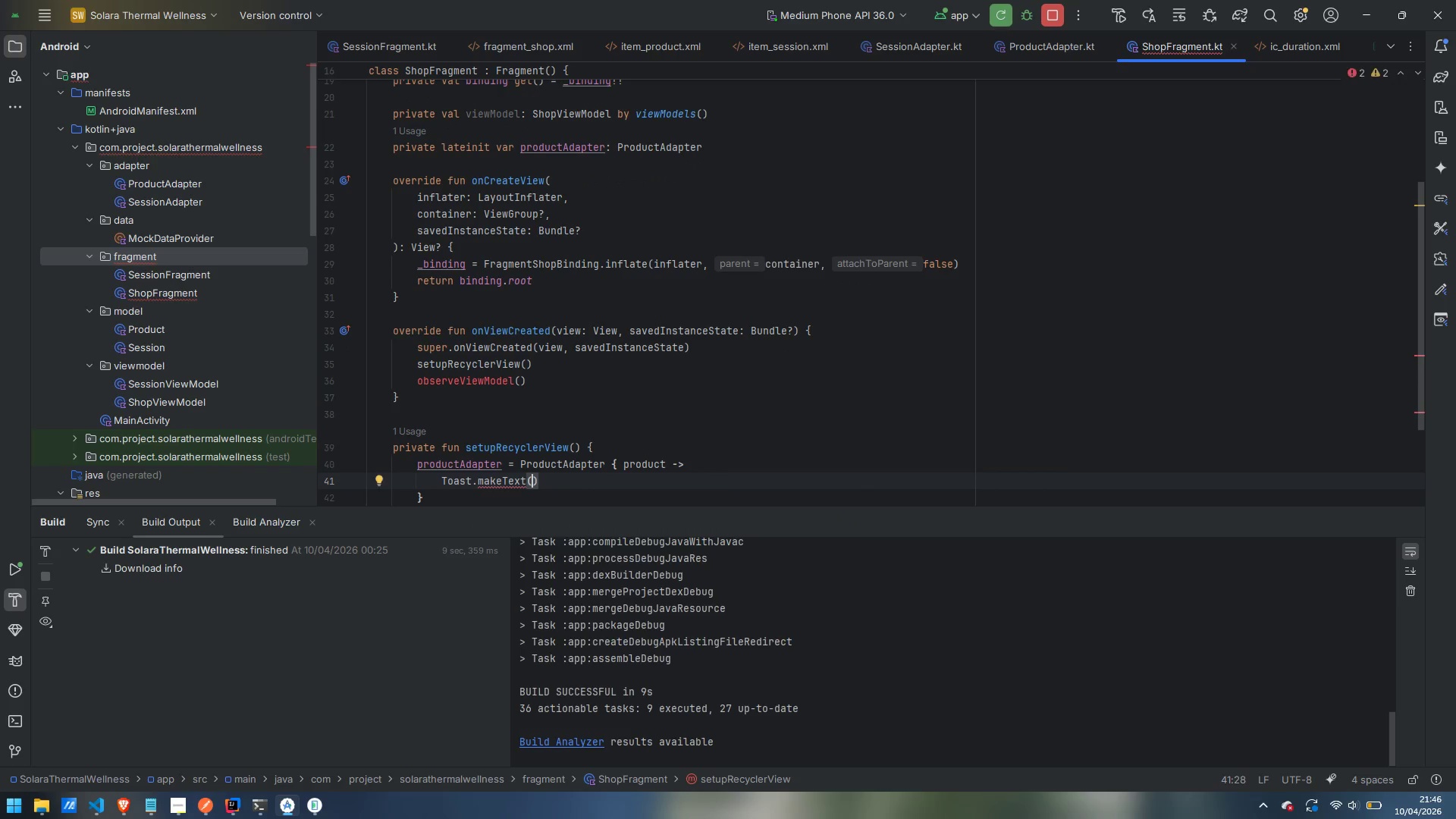 
key(Enter)
 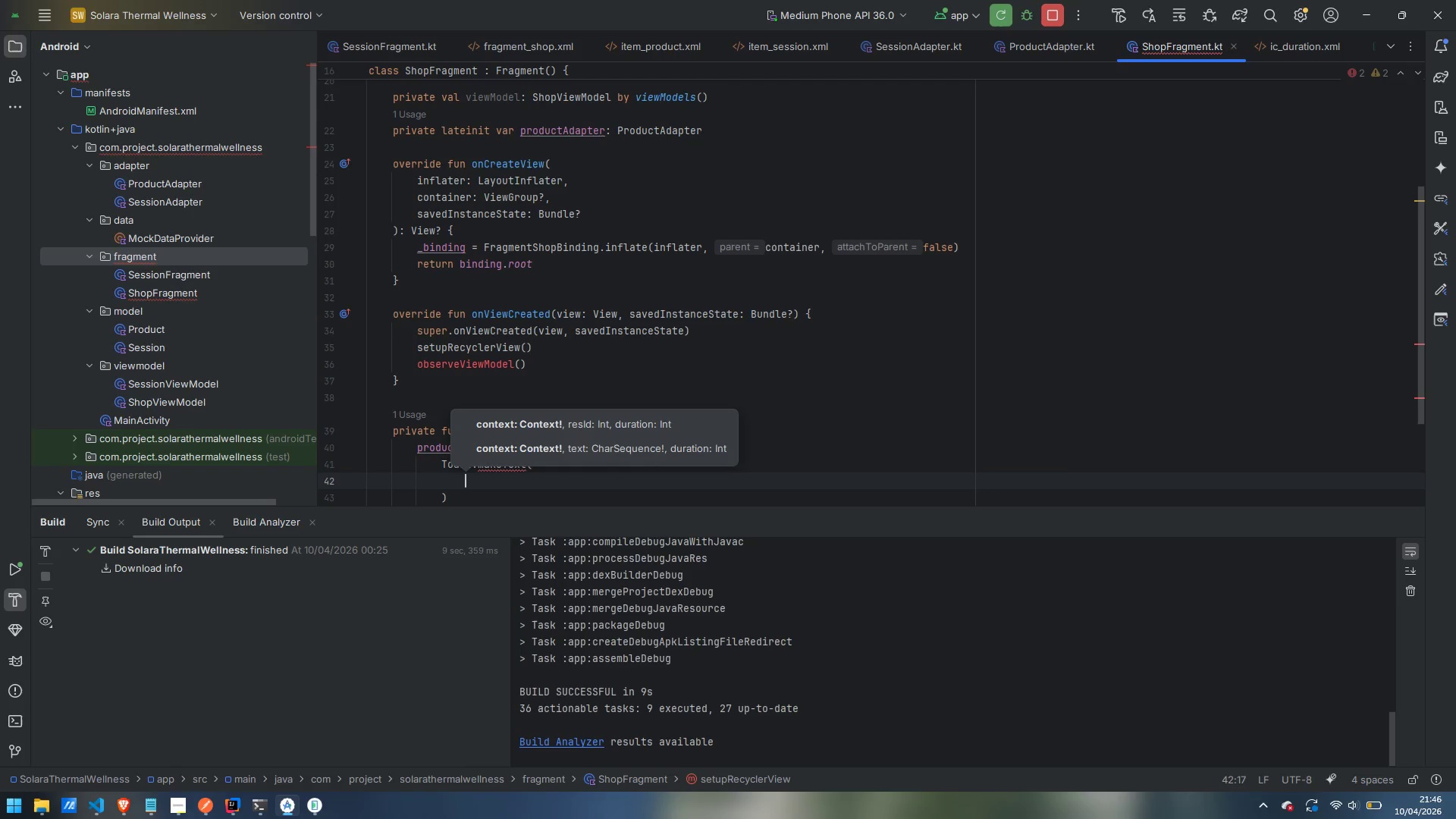 
type(req)
 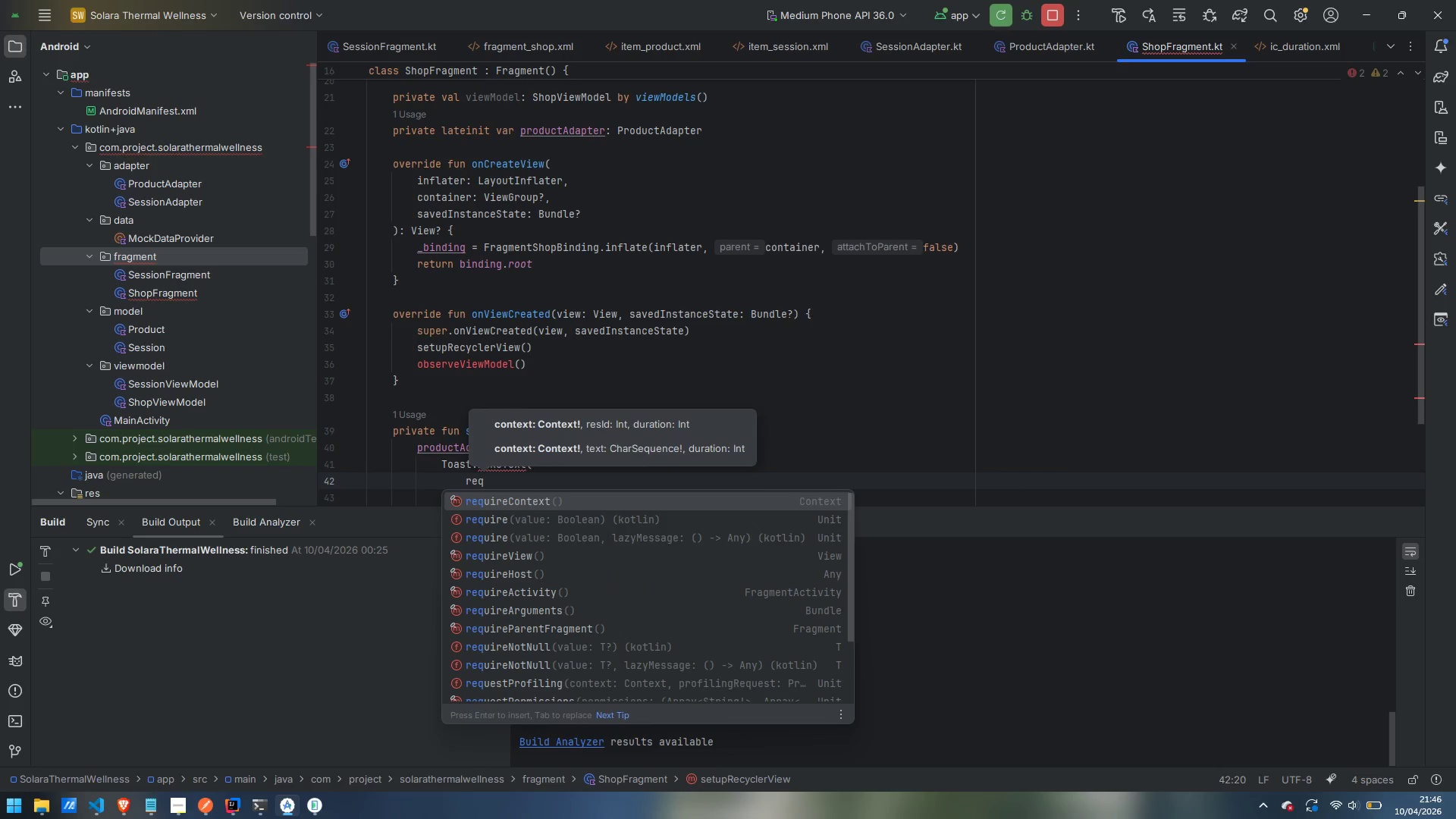 
key(Enter)
 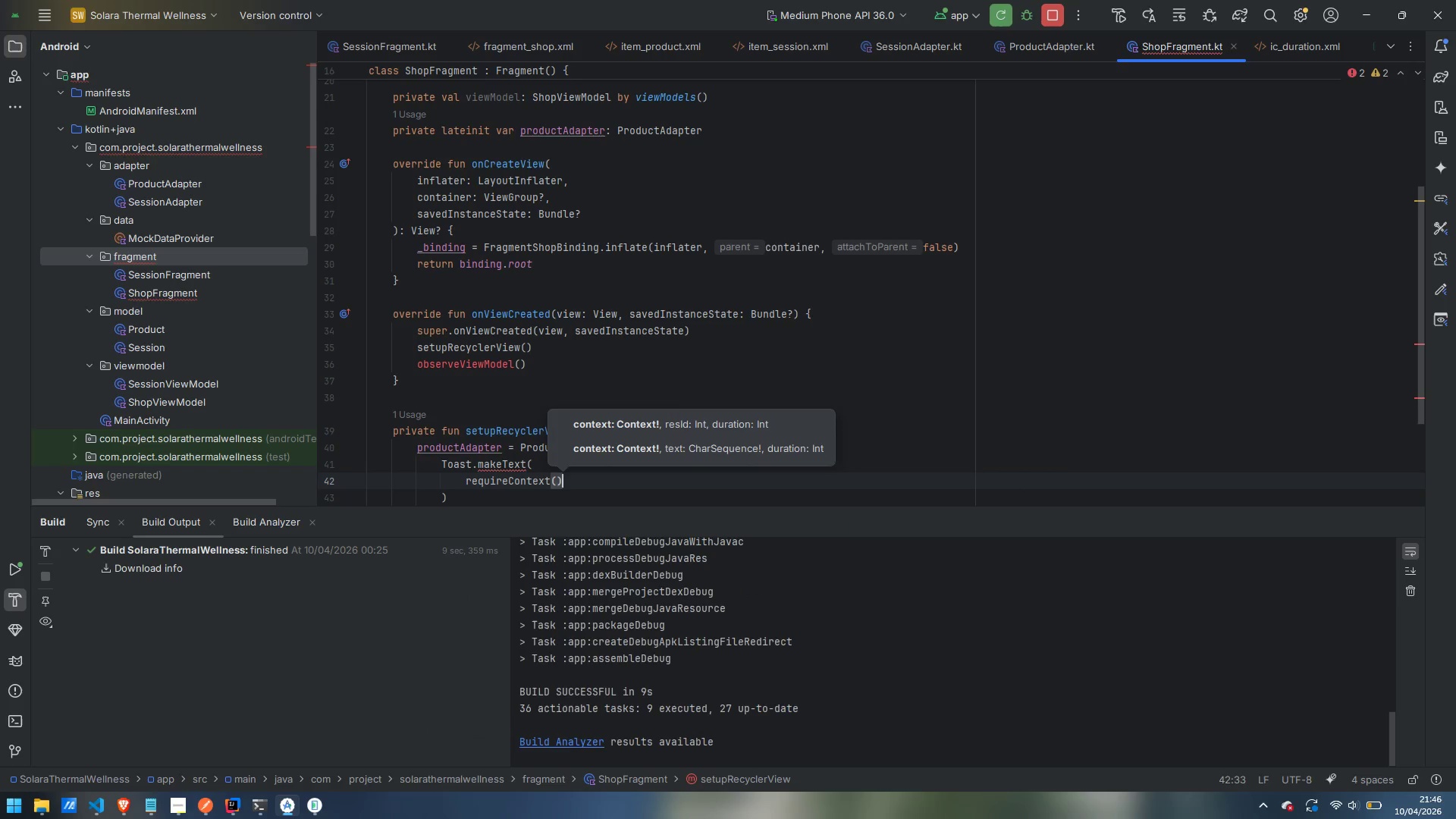 
key(Comma)
 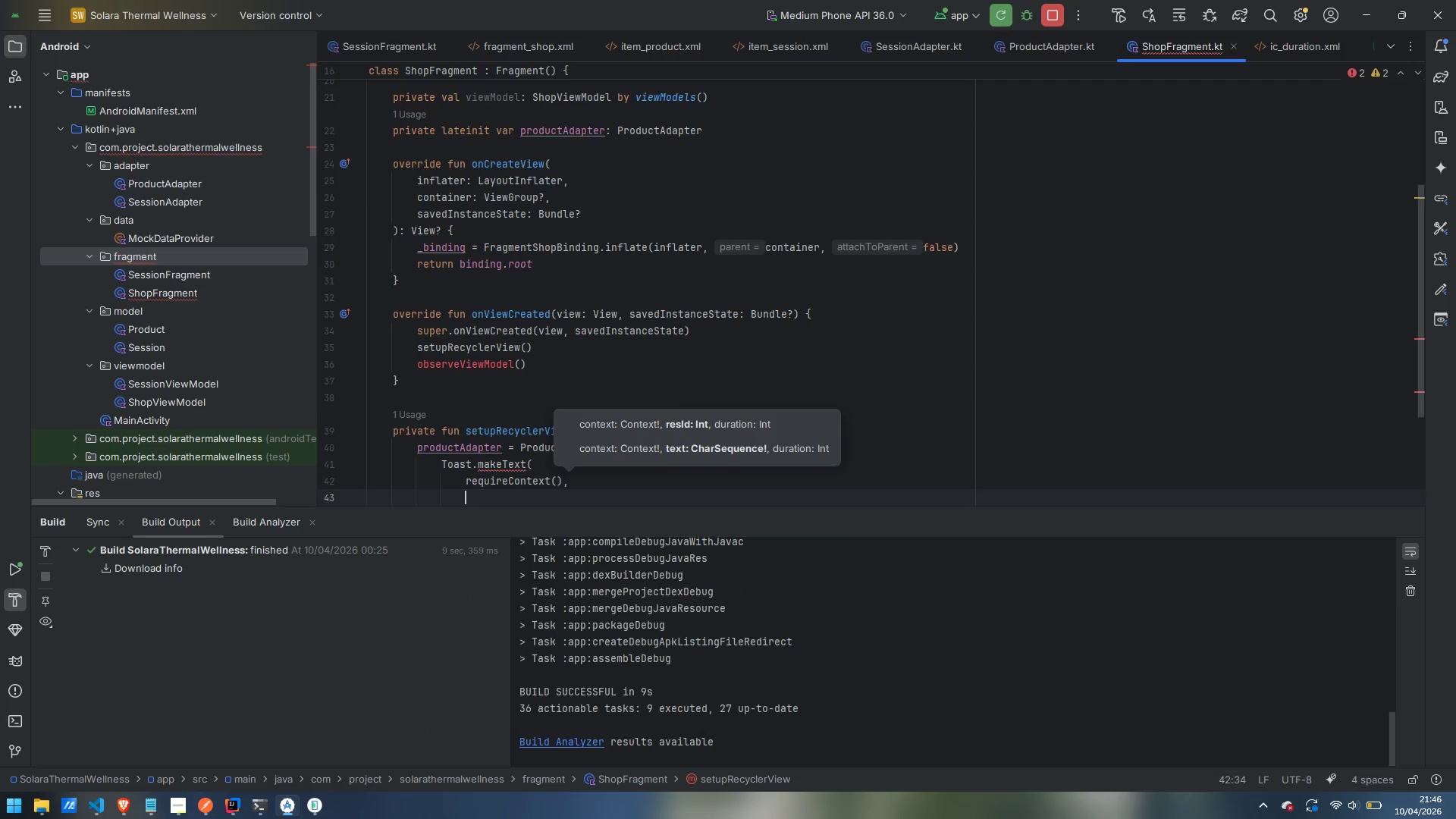 
key(Enter)
 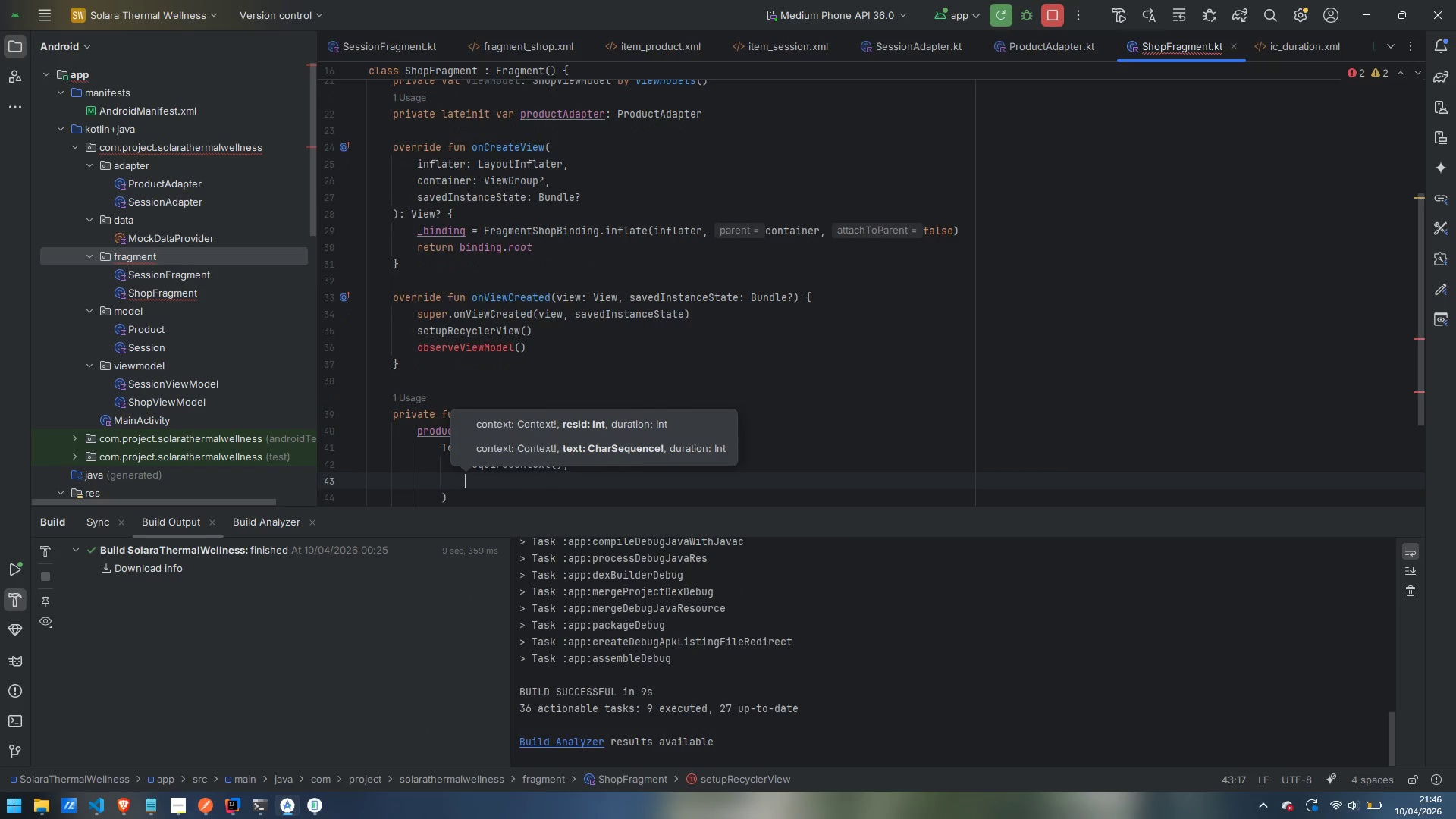 
key(Shift+Quote)
 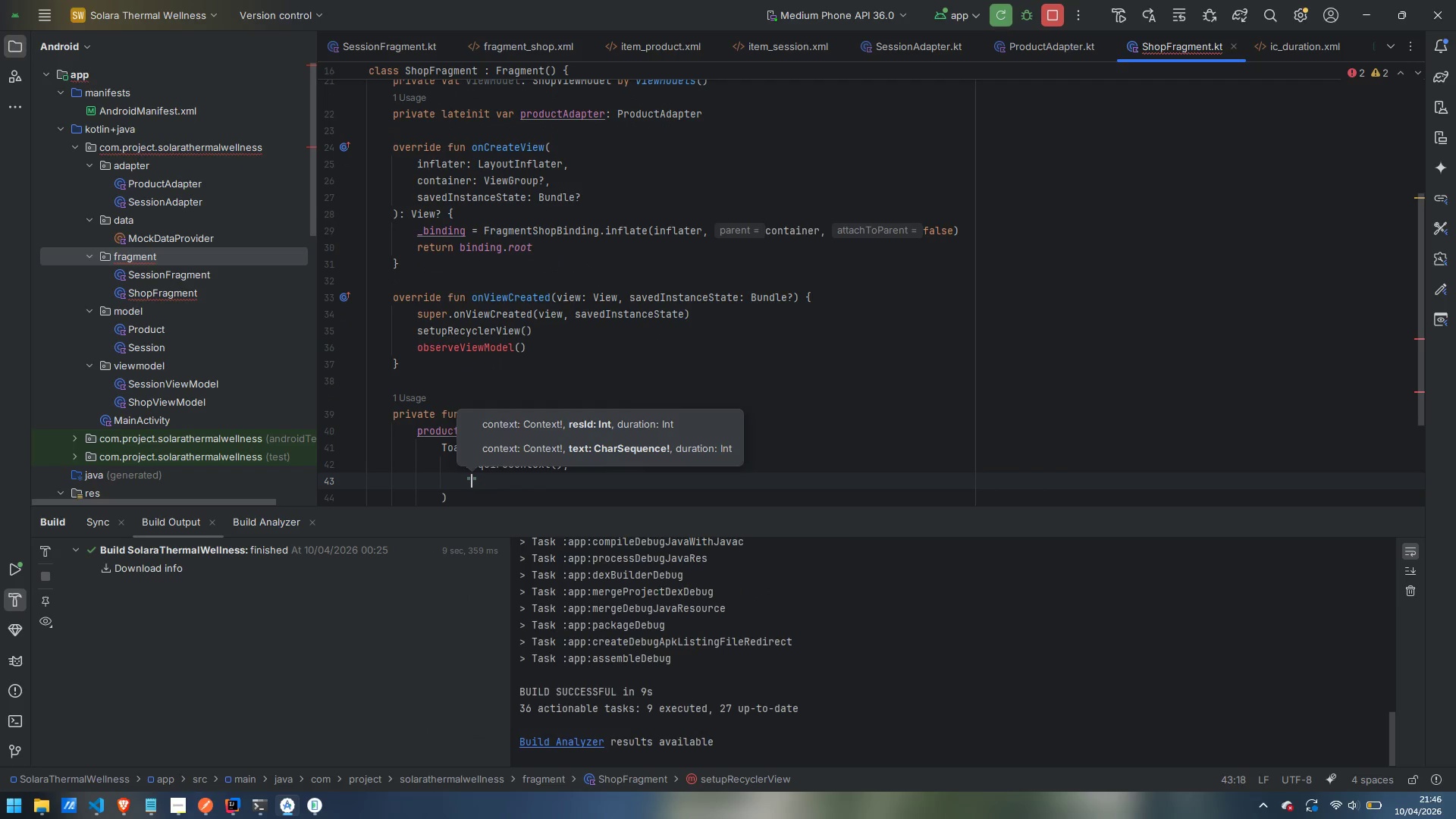 
key(Shift+4)
 